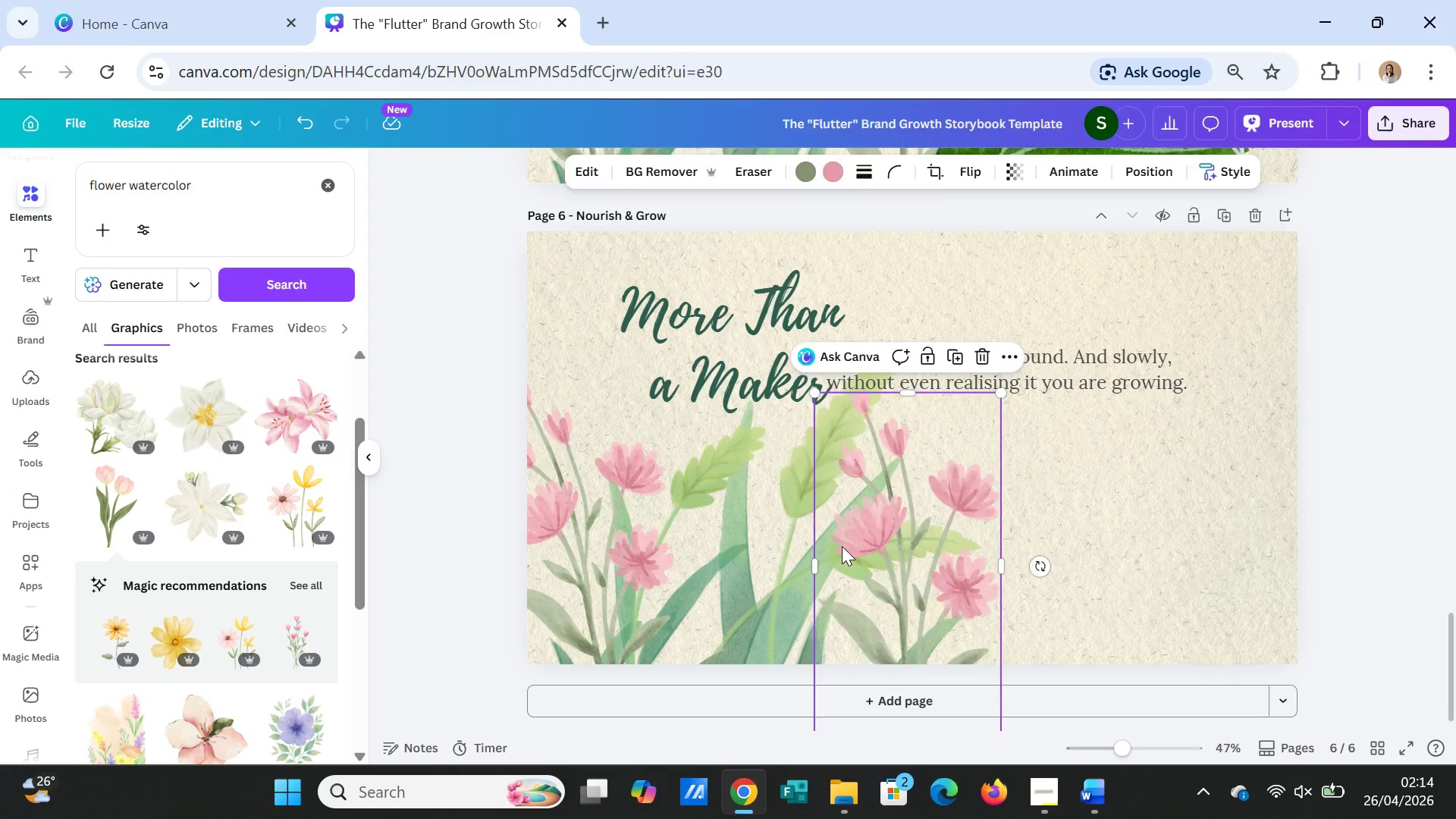 
key(Delete)
 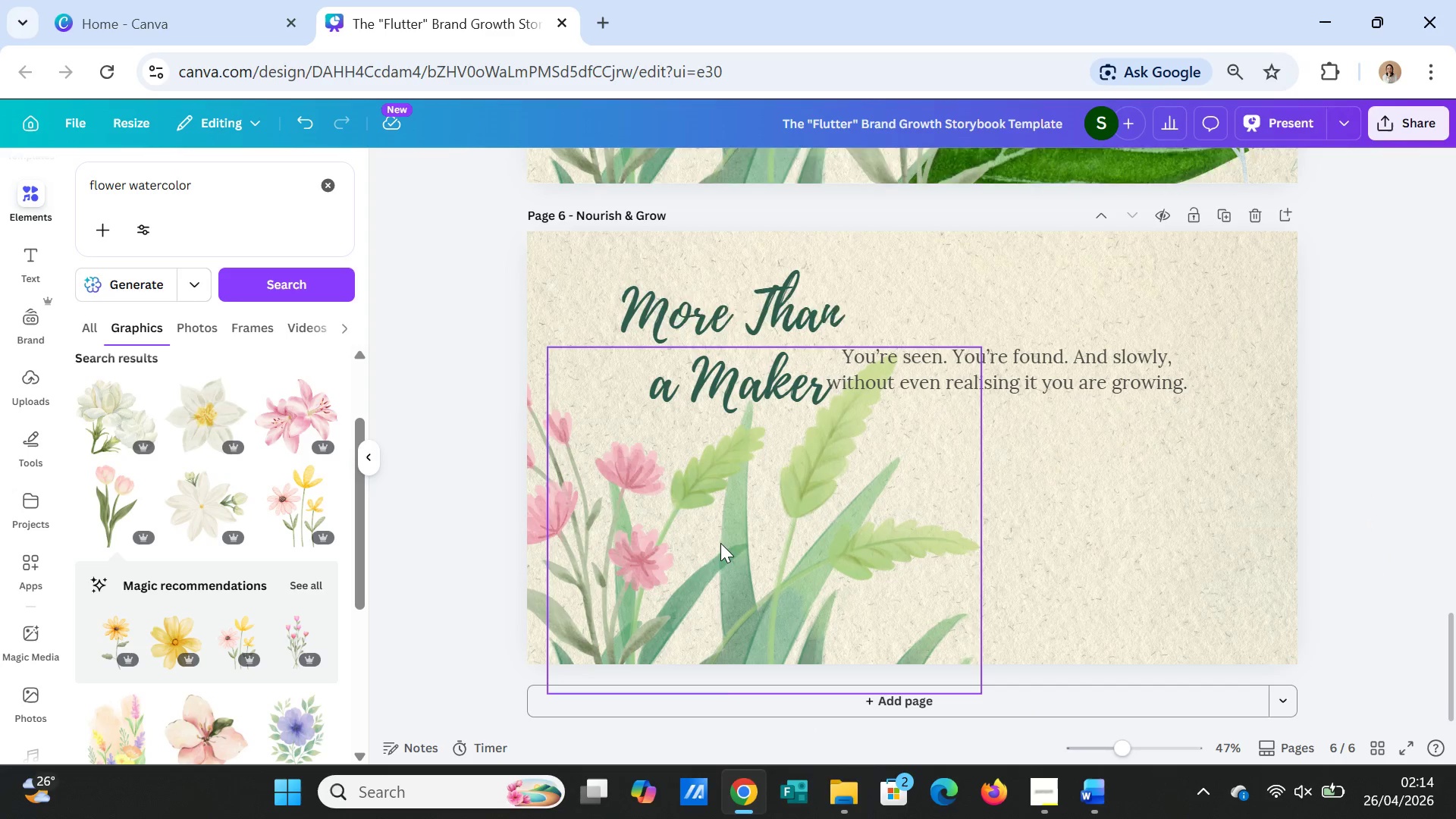 
left_click([720, 543])
 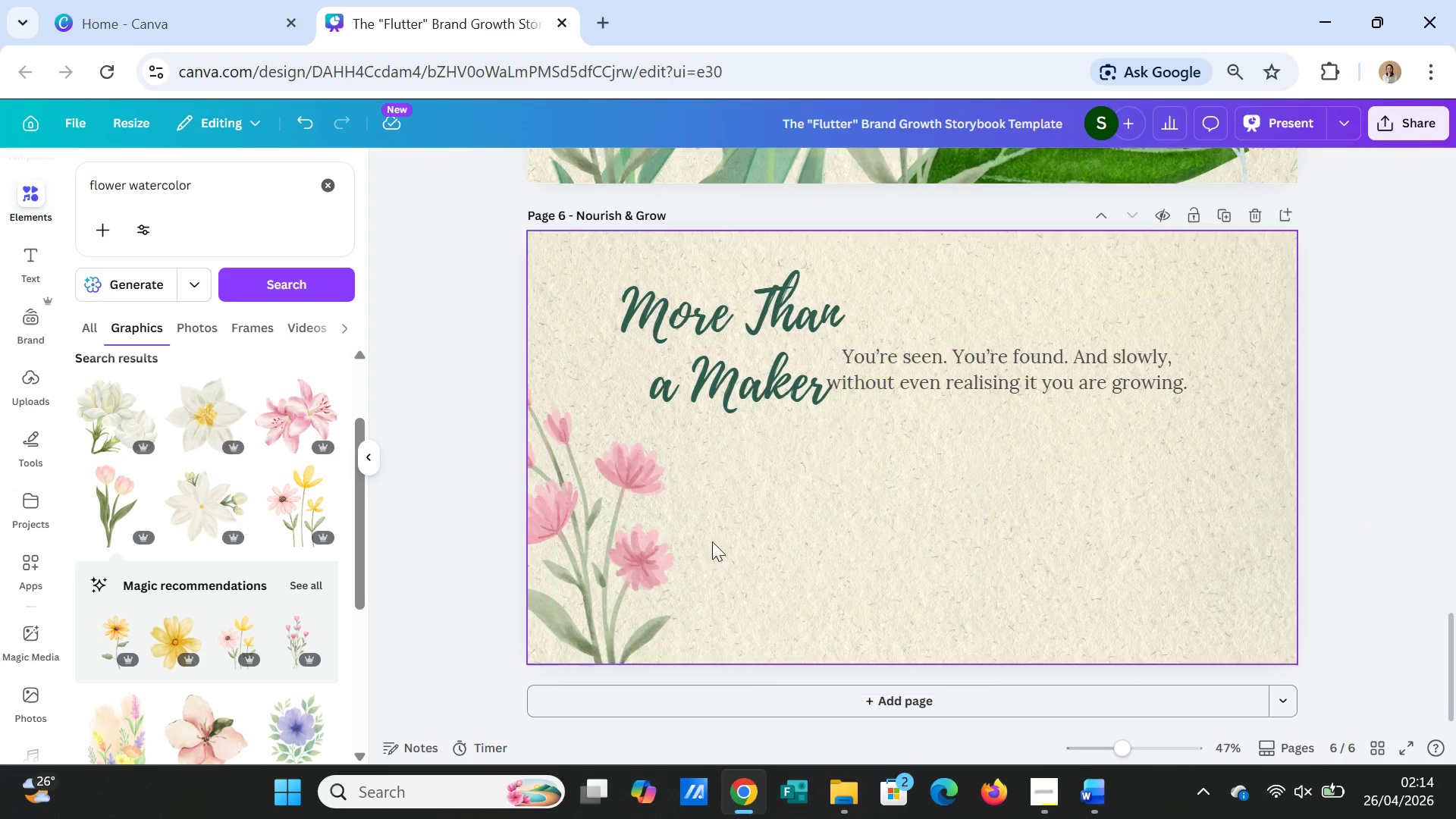 
key(Delete)
 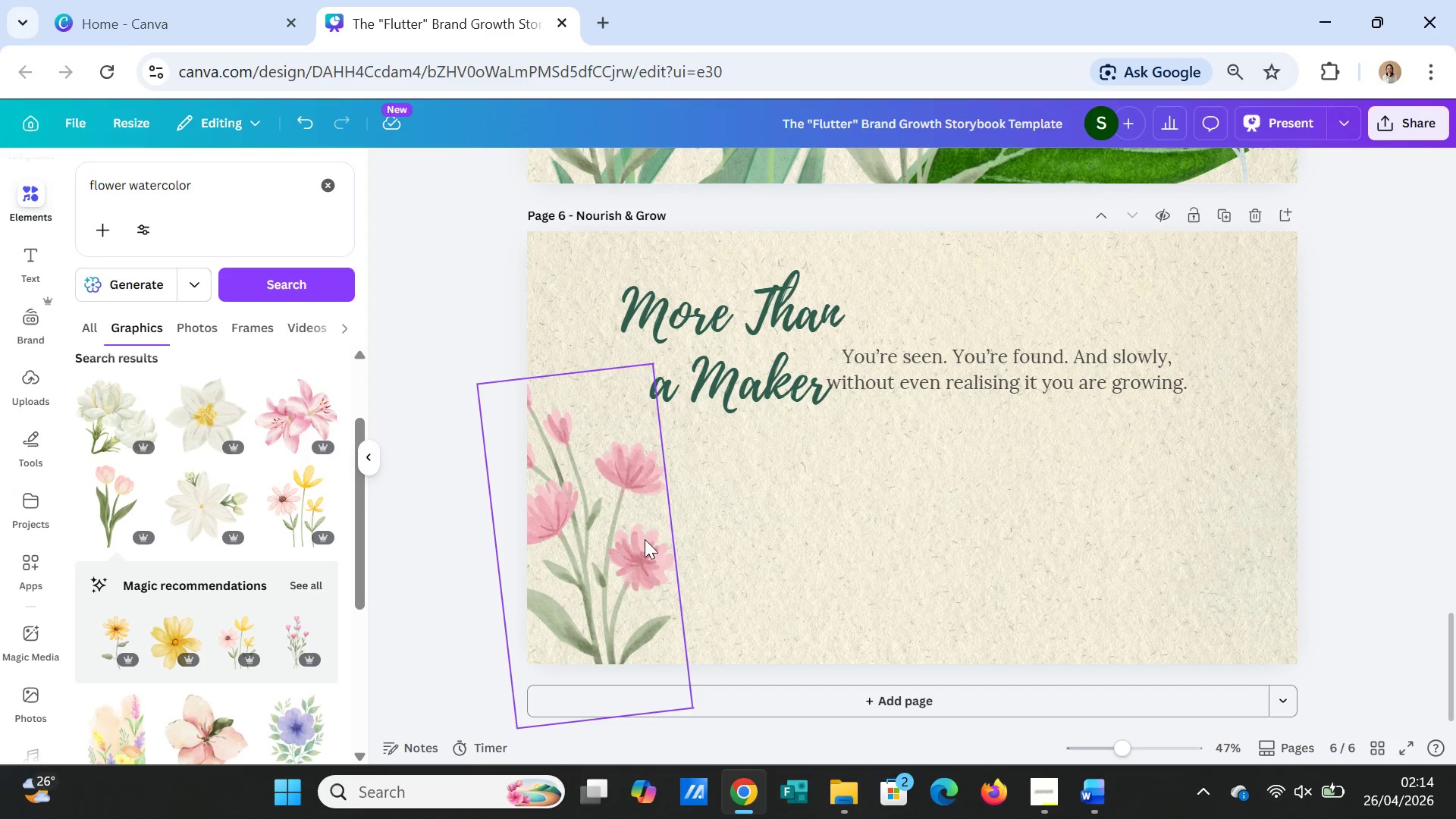 
left_click([645, 539])
 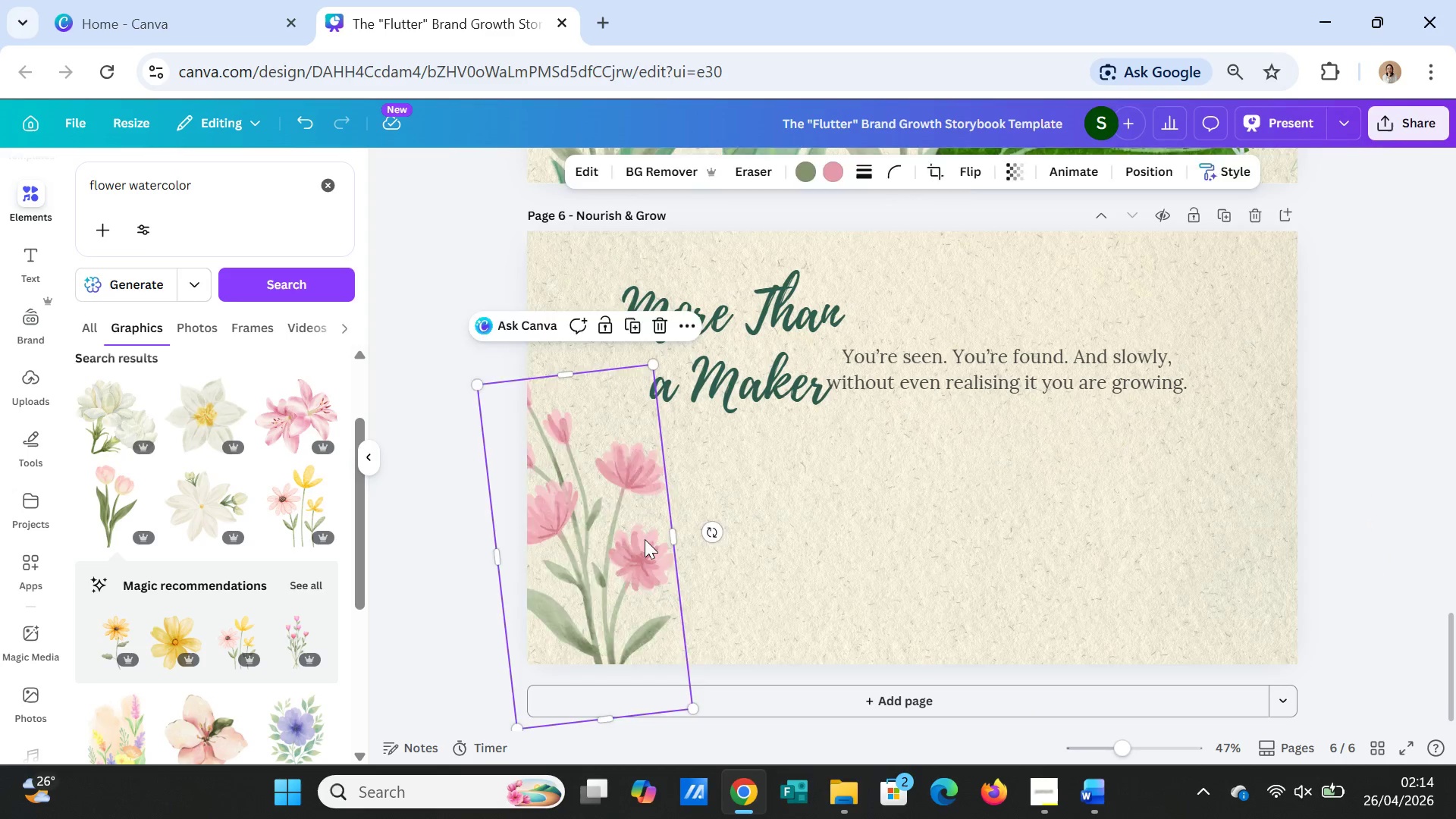 
key(Delete)
 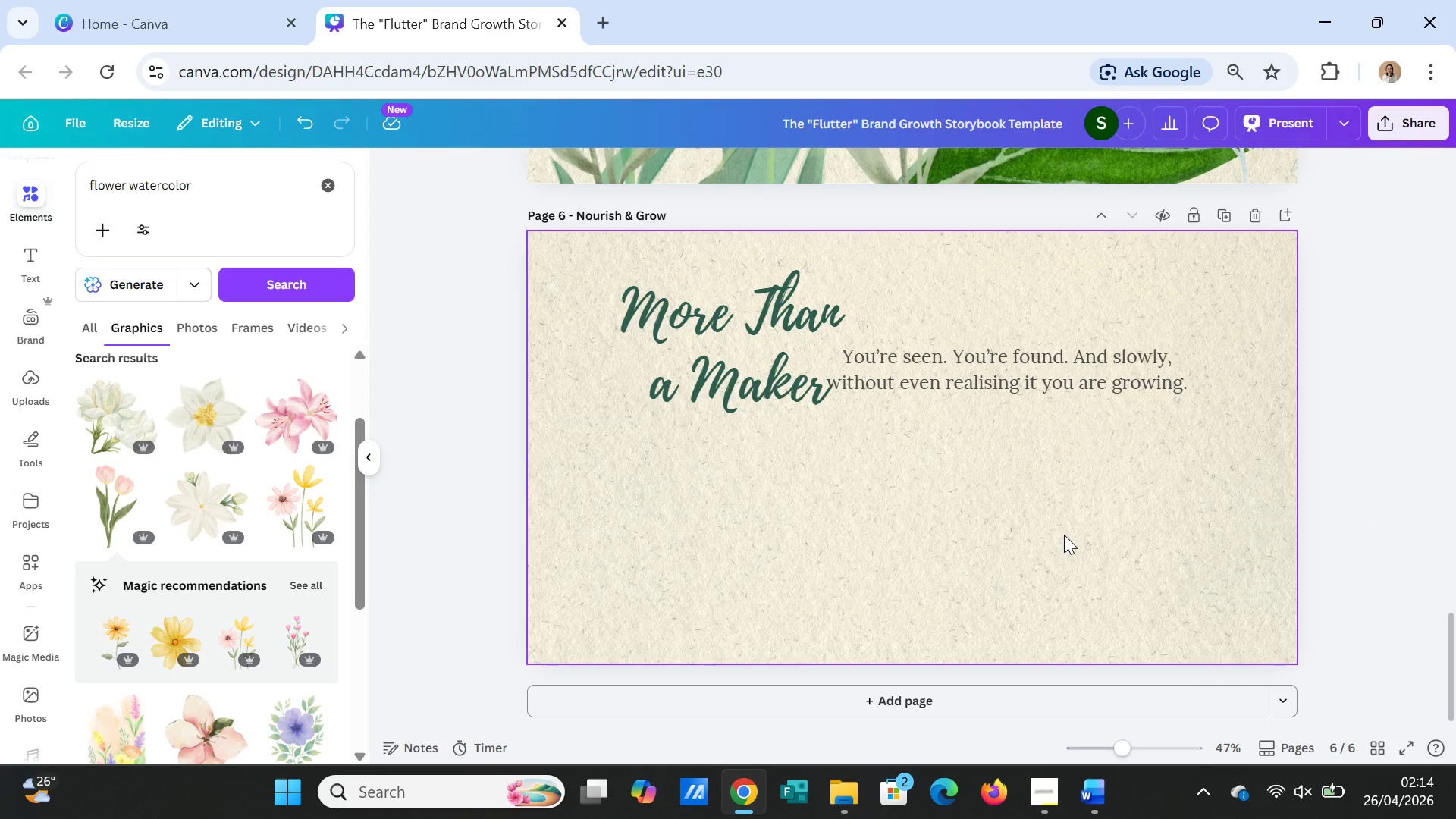 
scroll: coordinate [1065, 533], scroll_direction: up, amount: 6.0
 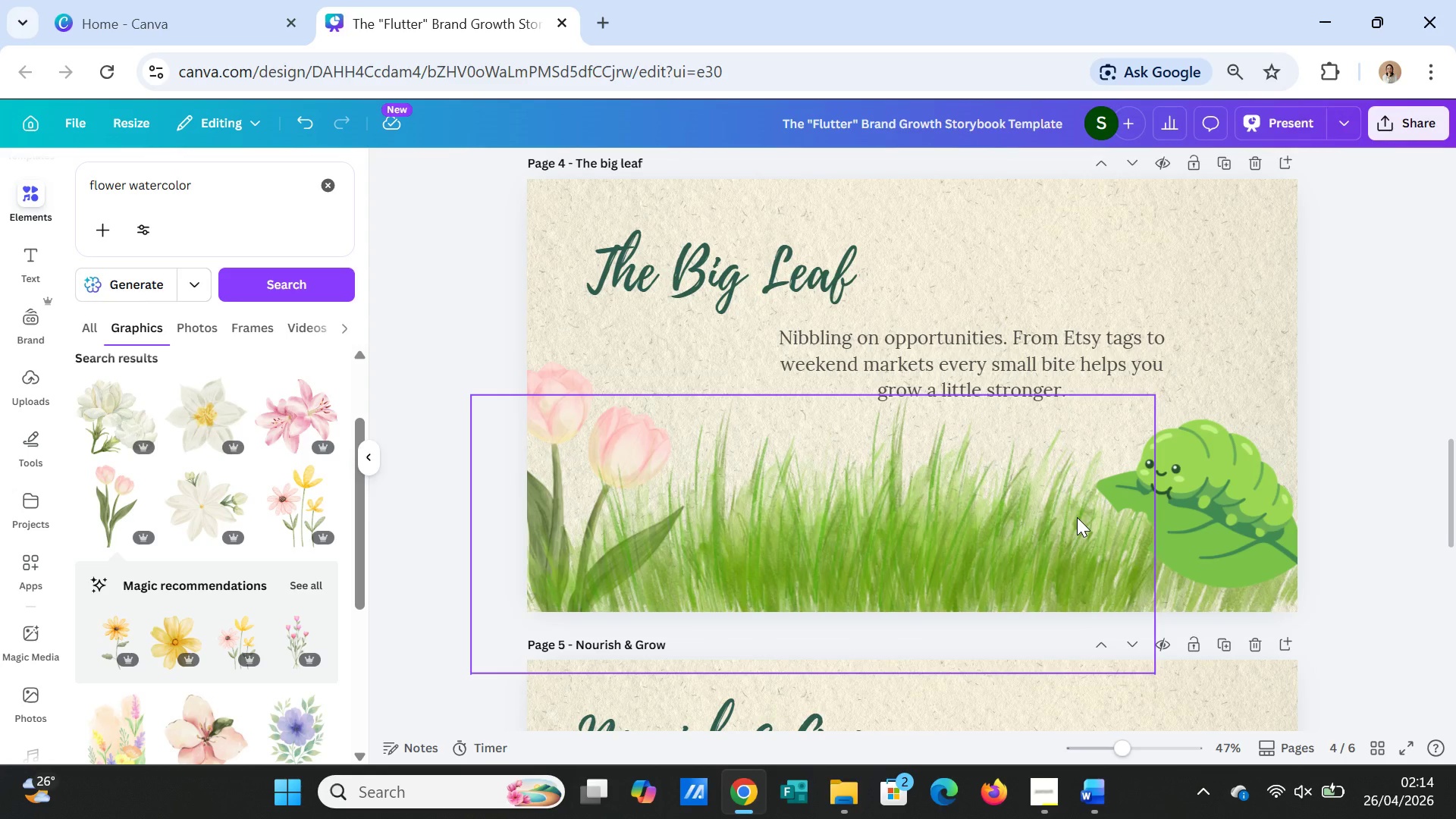 
wait(7.06)
 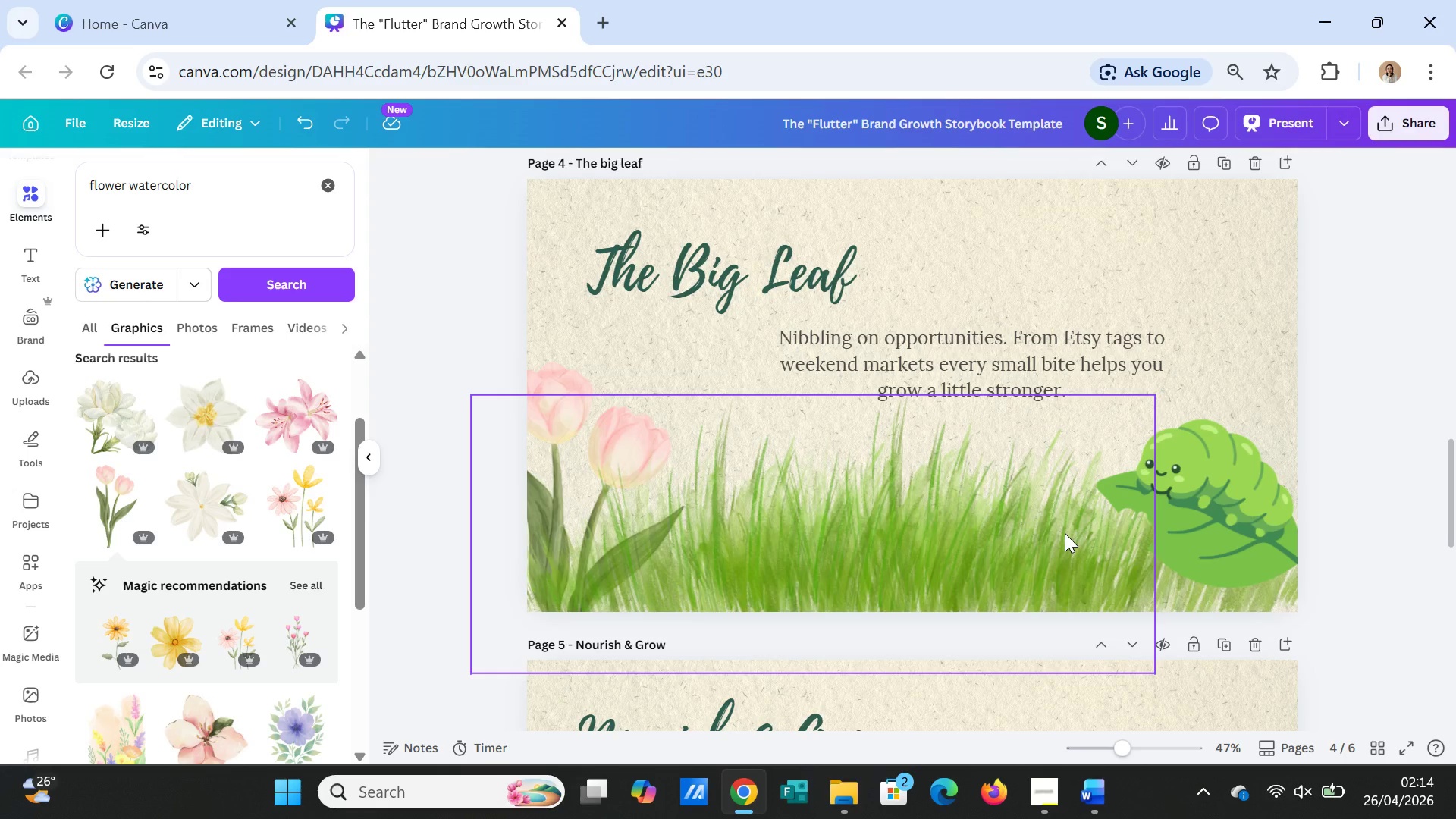 
scroll: coordinate [1081, 513], scroll_direction: down, amount: 4.0
 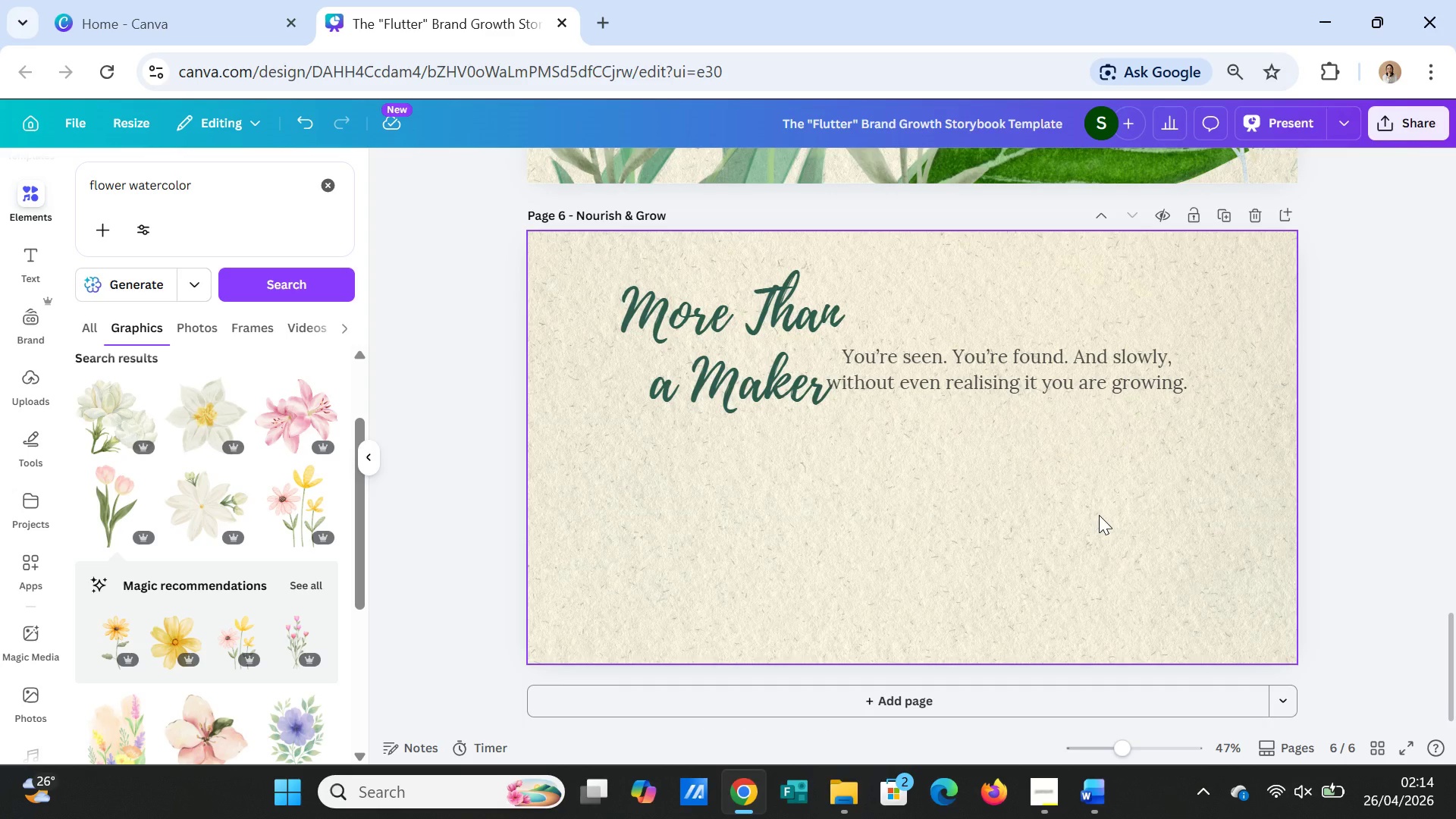 
wait(13.0)
 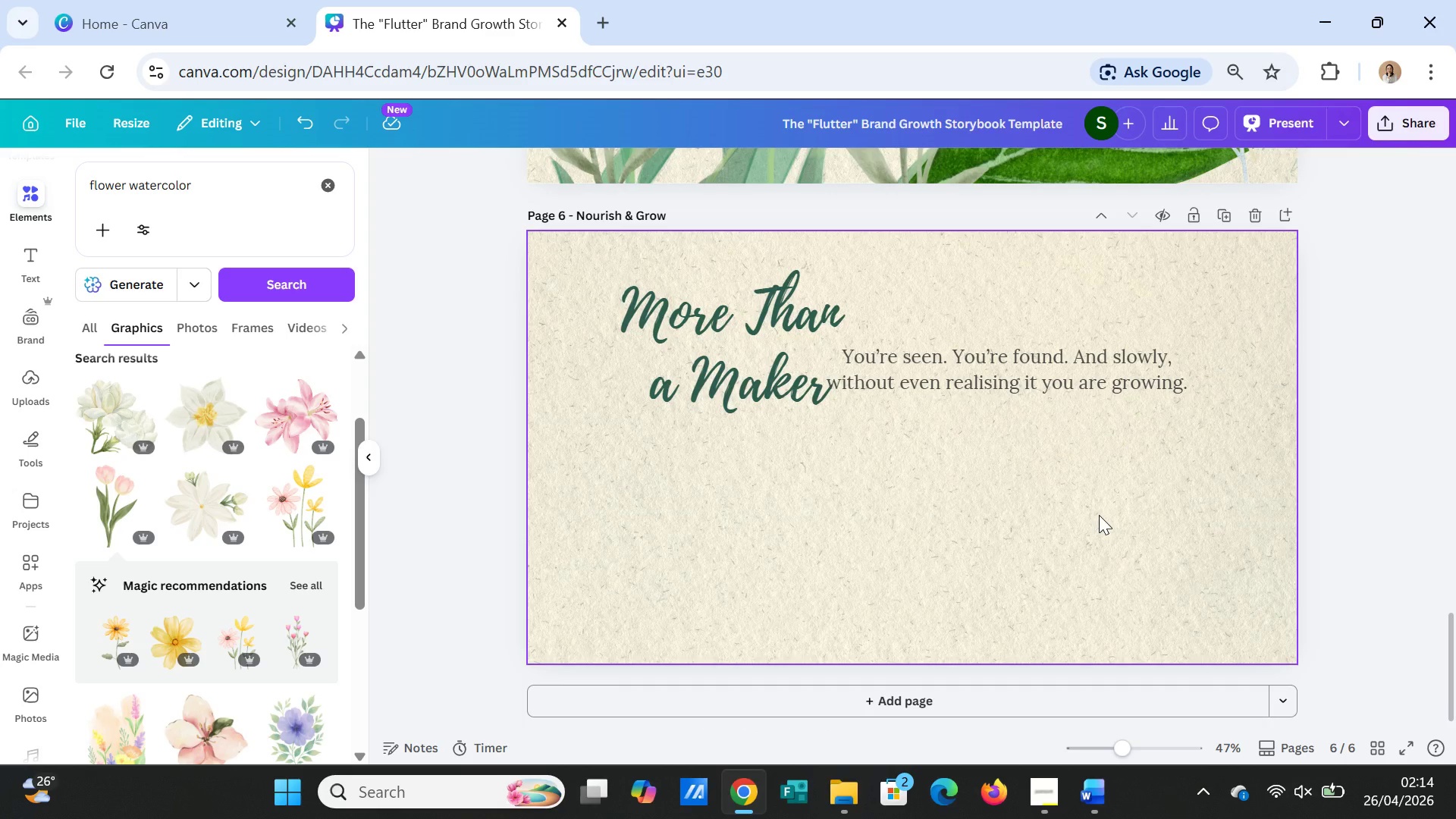 
left_click_drag(start_coordinate=[231, 186], to_coordinate=[85, 174])
 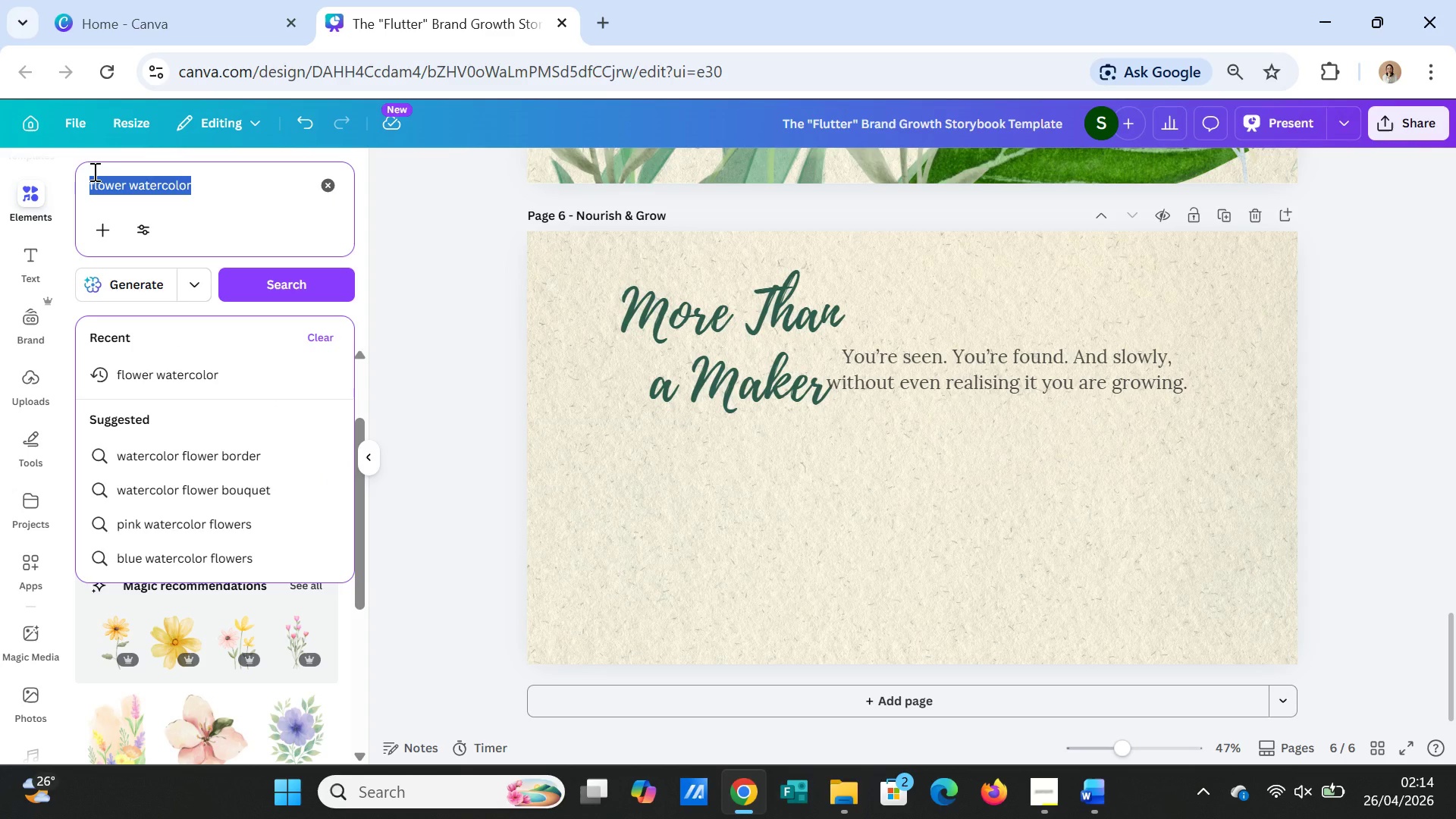 
wait(5.38)
 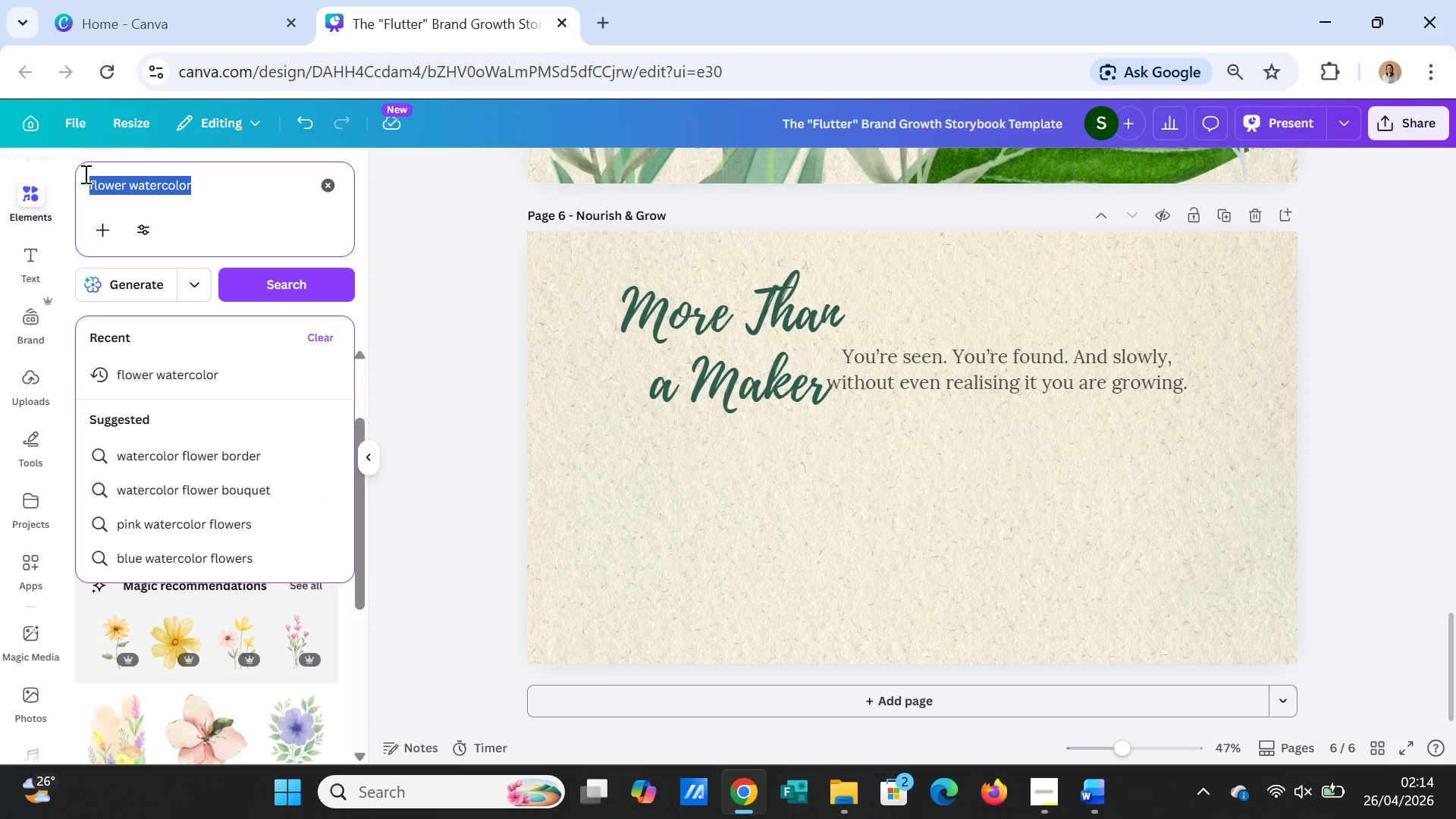 
type(floral arrangement watercolor)
 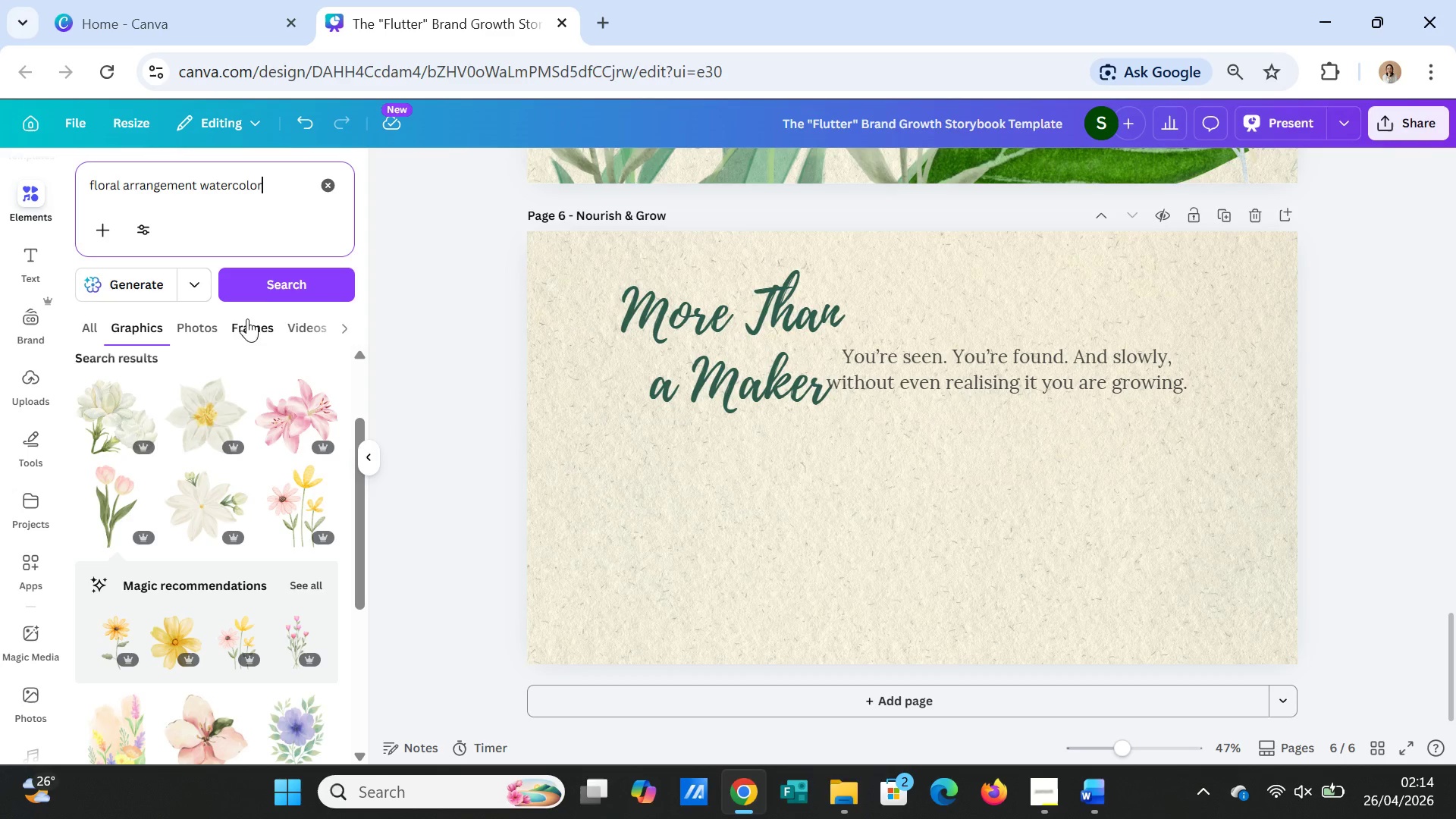 
left_click([259, 294])
 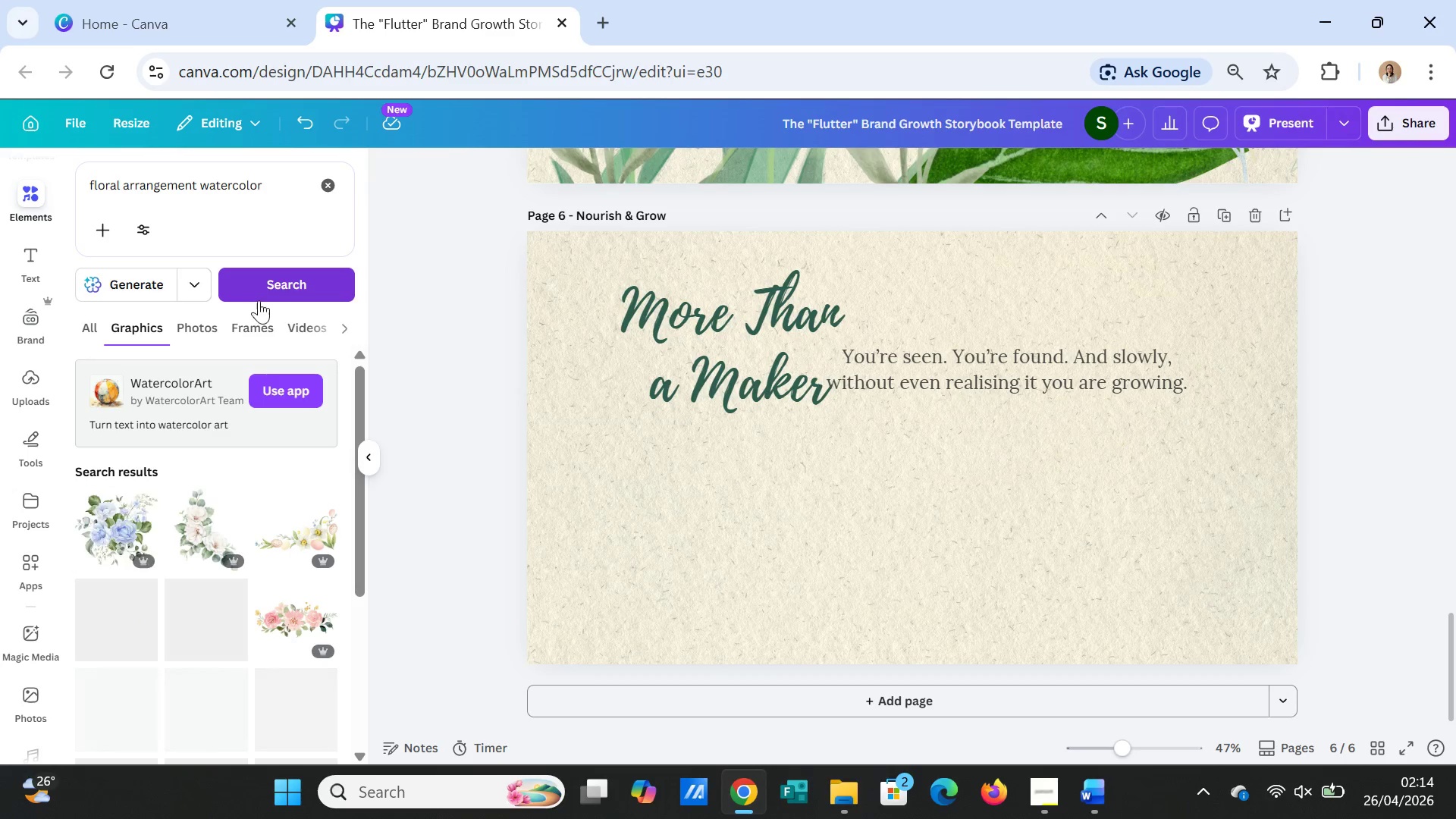 
scroll: coordinate [306, 564], scroll_direction: down, amount: 1.0
 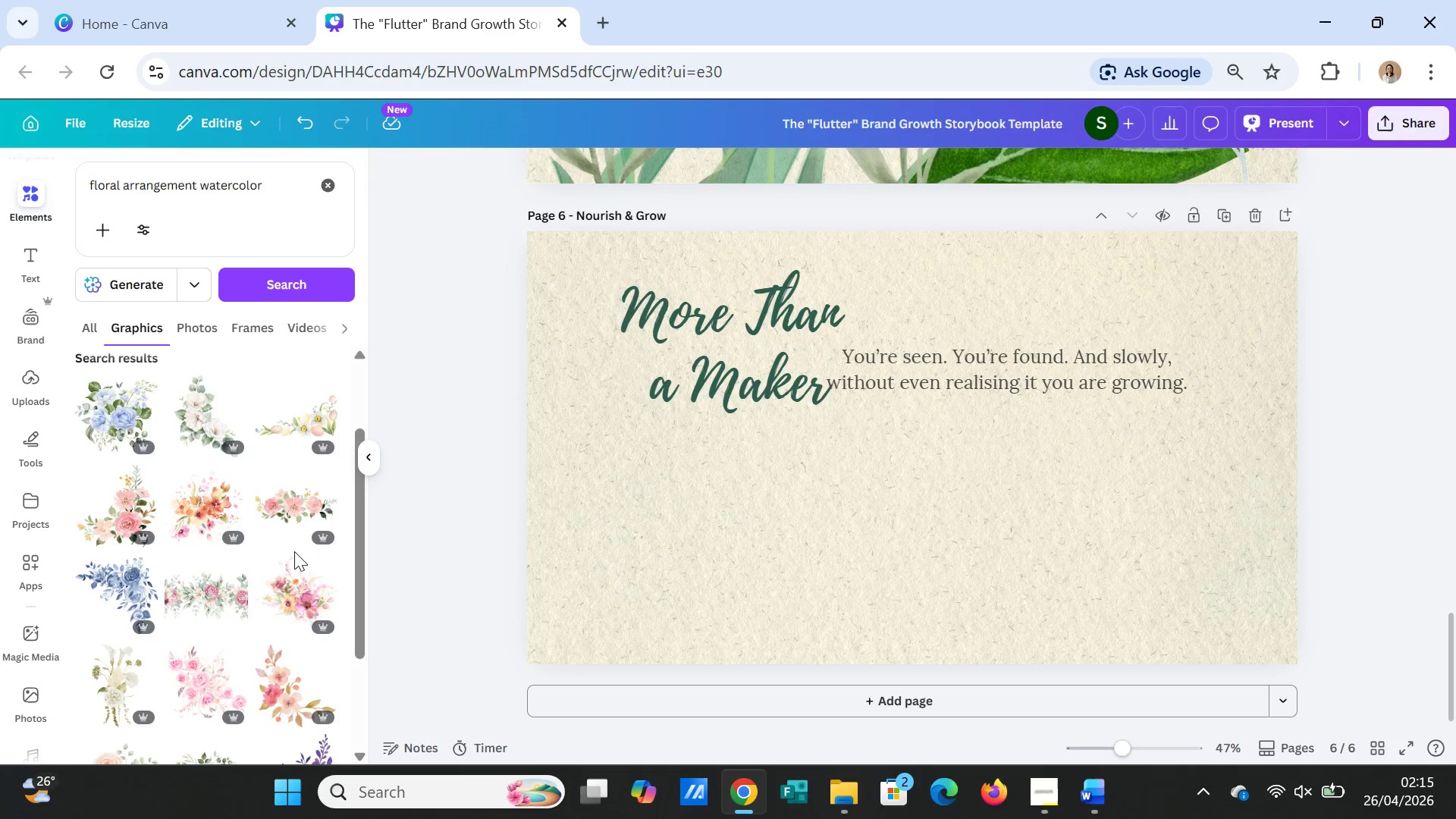 
mouse_move([274, 530])
 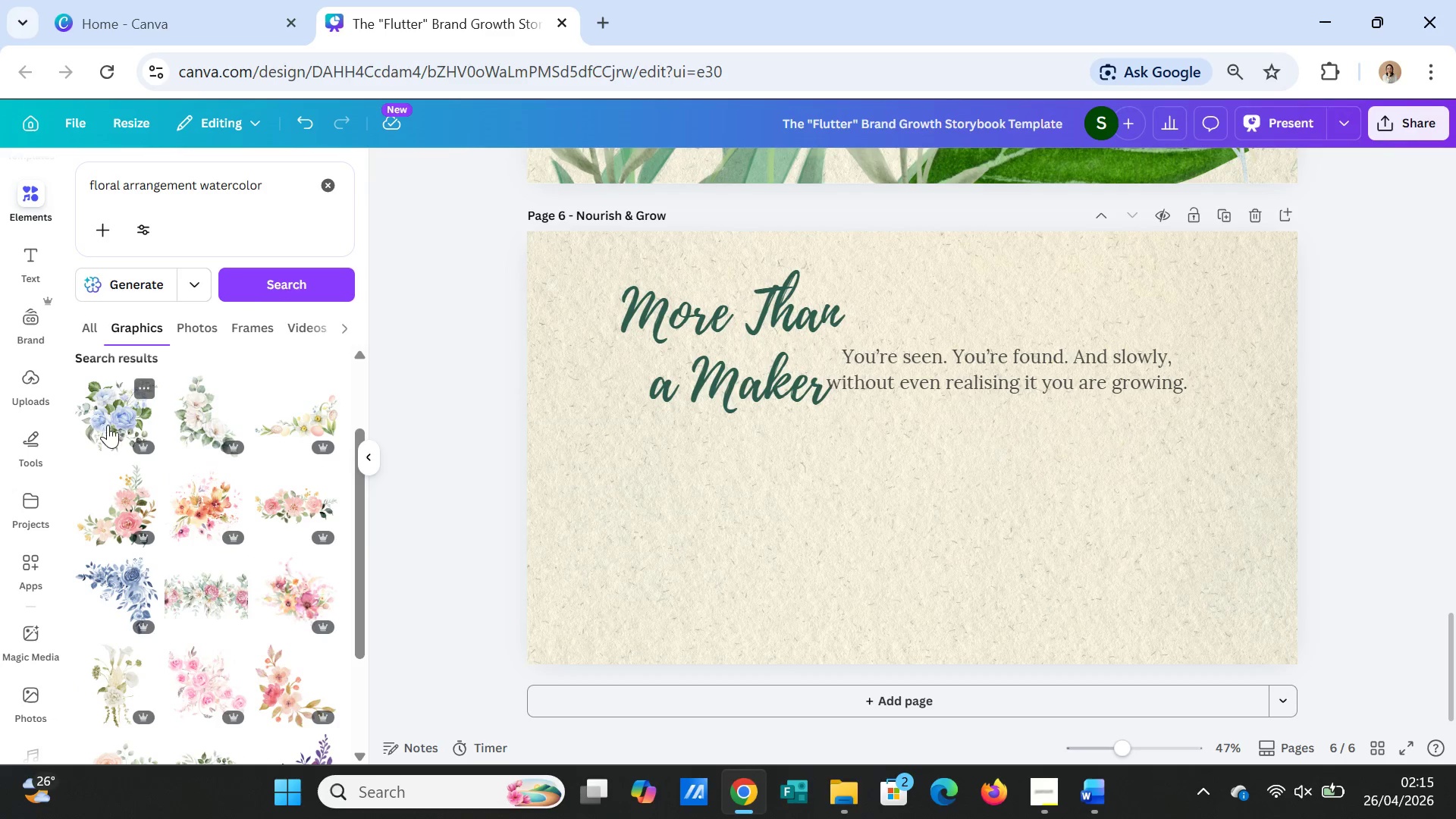 
left_click([106, 423])
 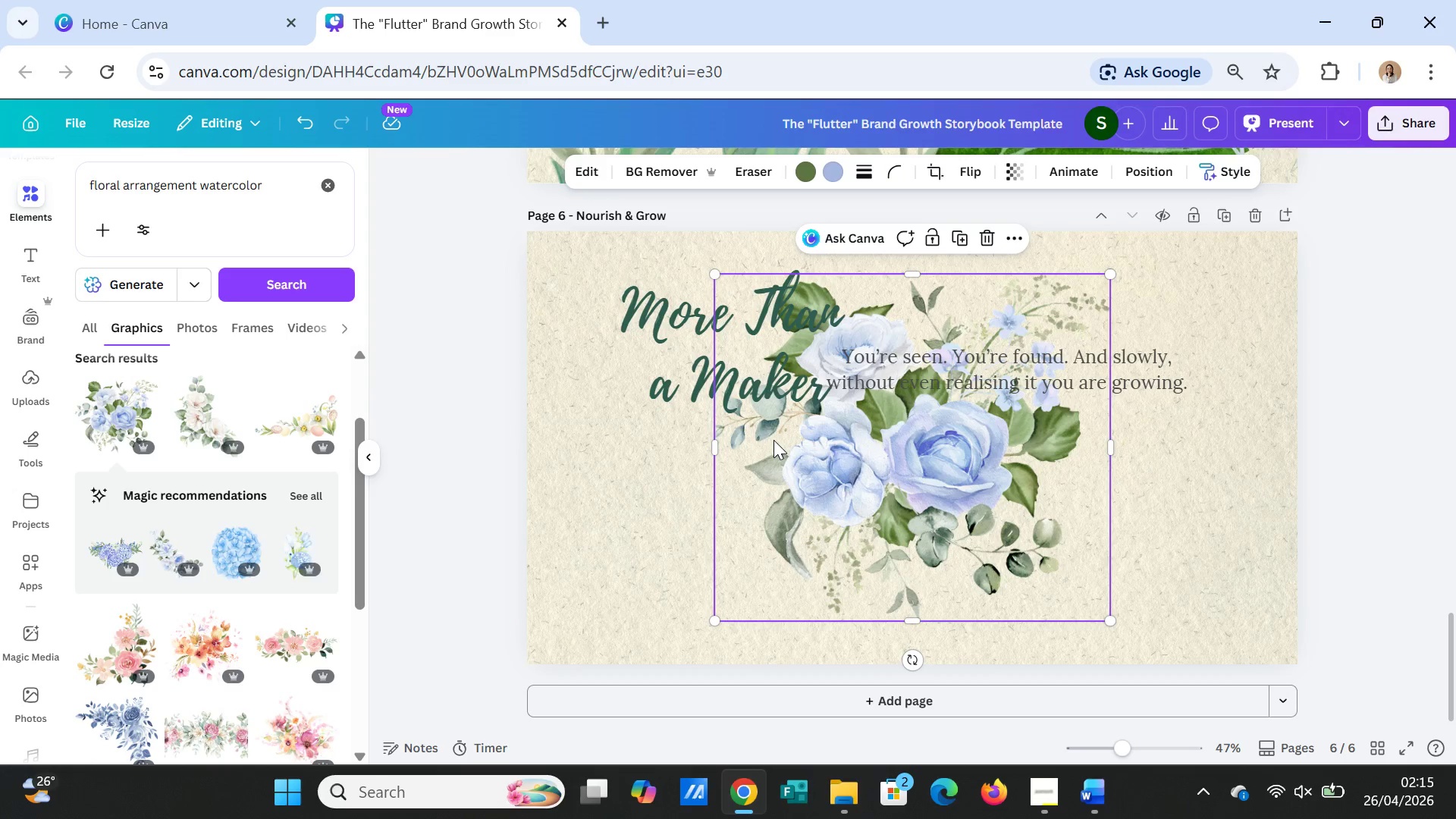 
key(Delete)
 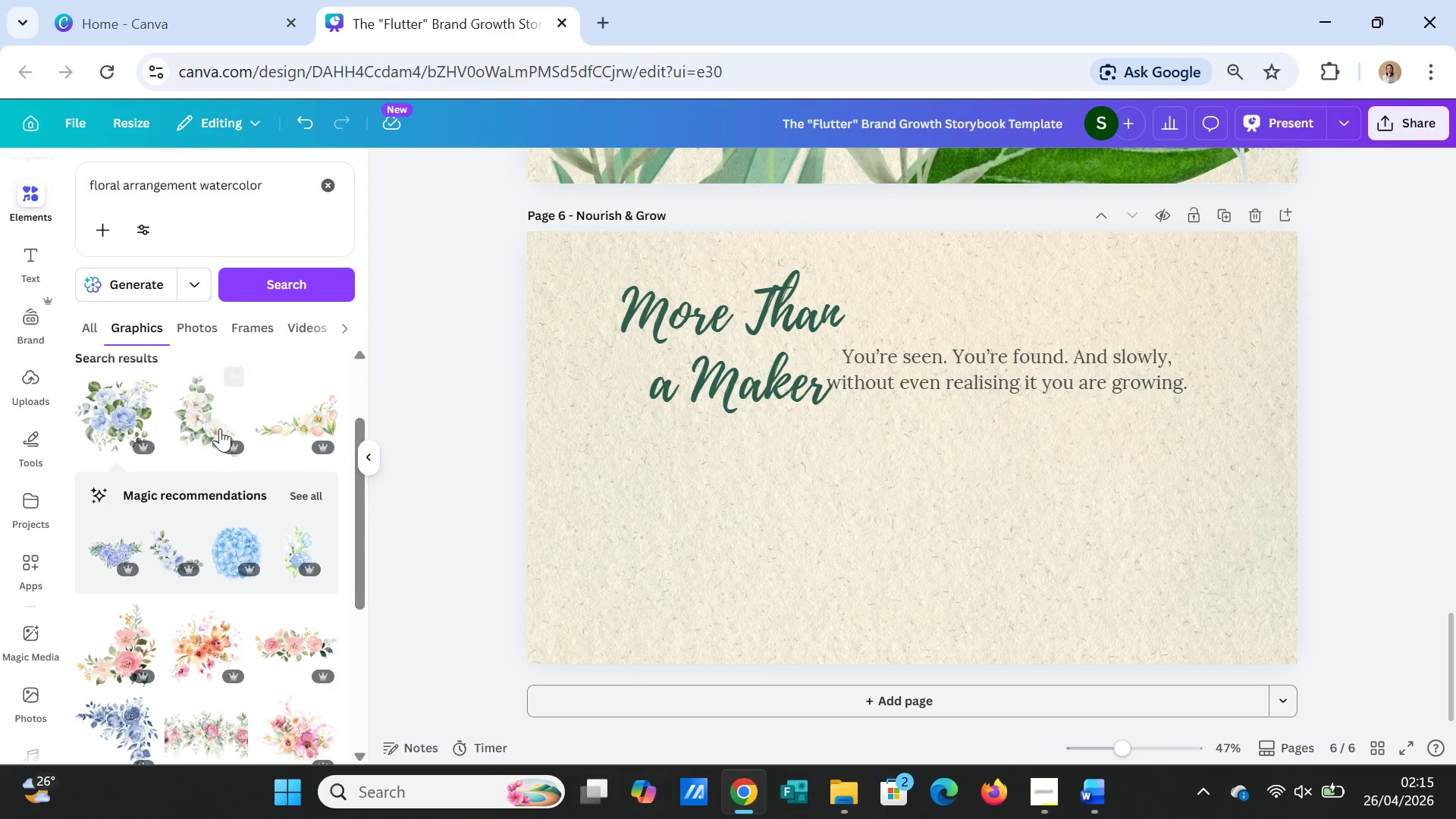 
left_click([202, 408])
 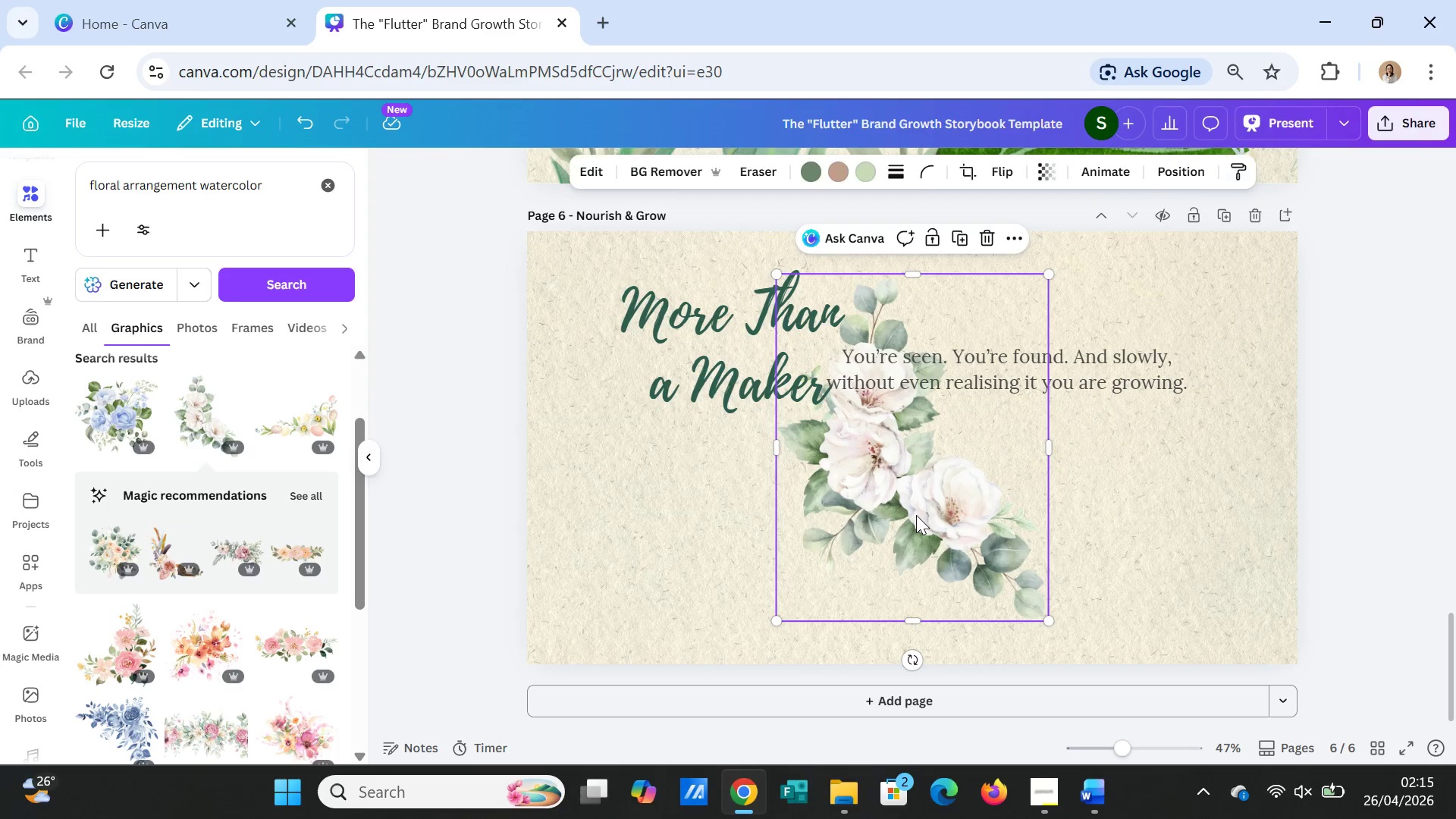 
left_click_drag(start_coordinate=[924, 510], to_coordinate=[672, 589])
 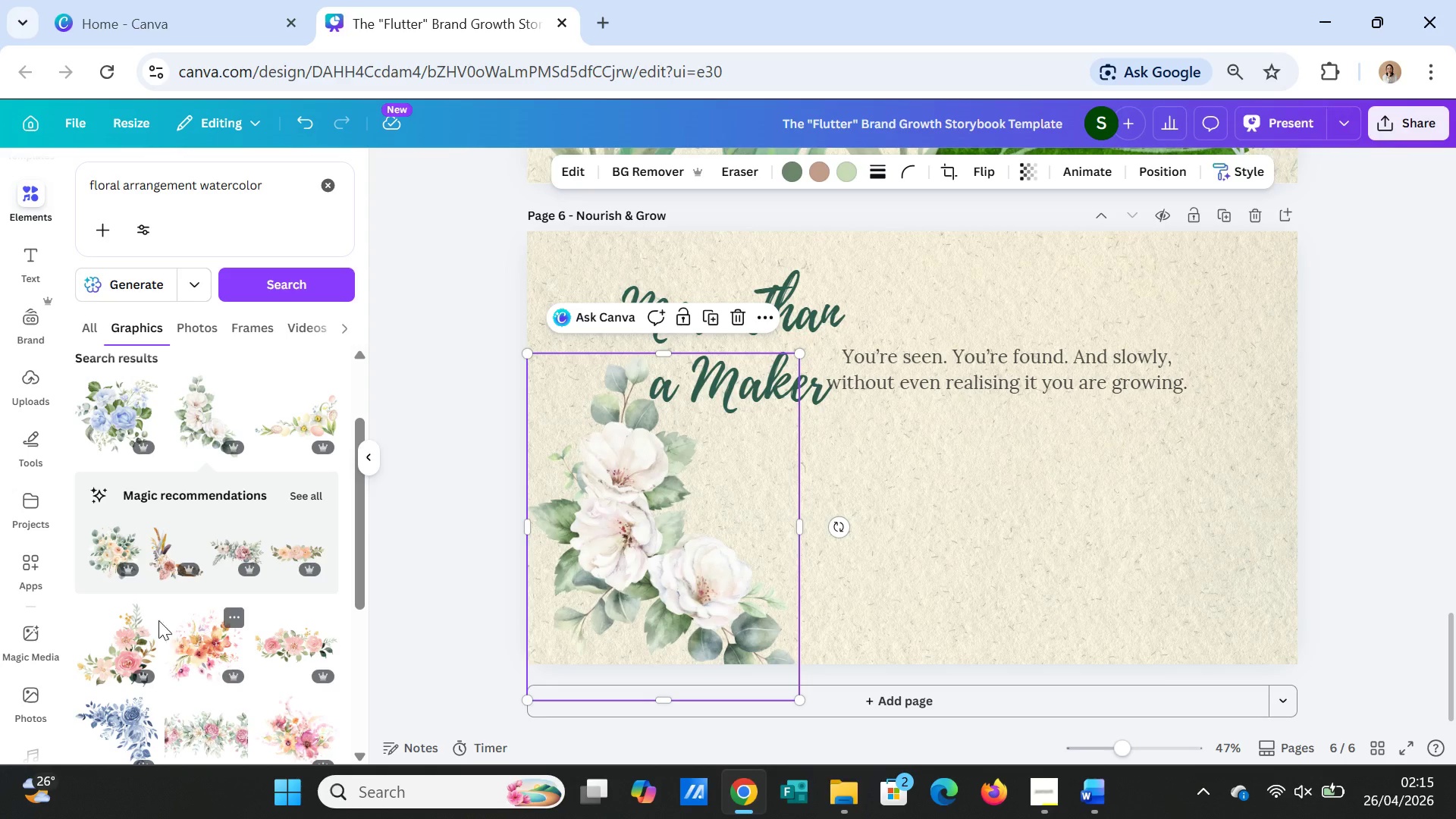 
left_click([110, 551])
 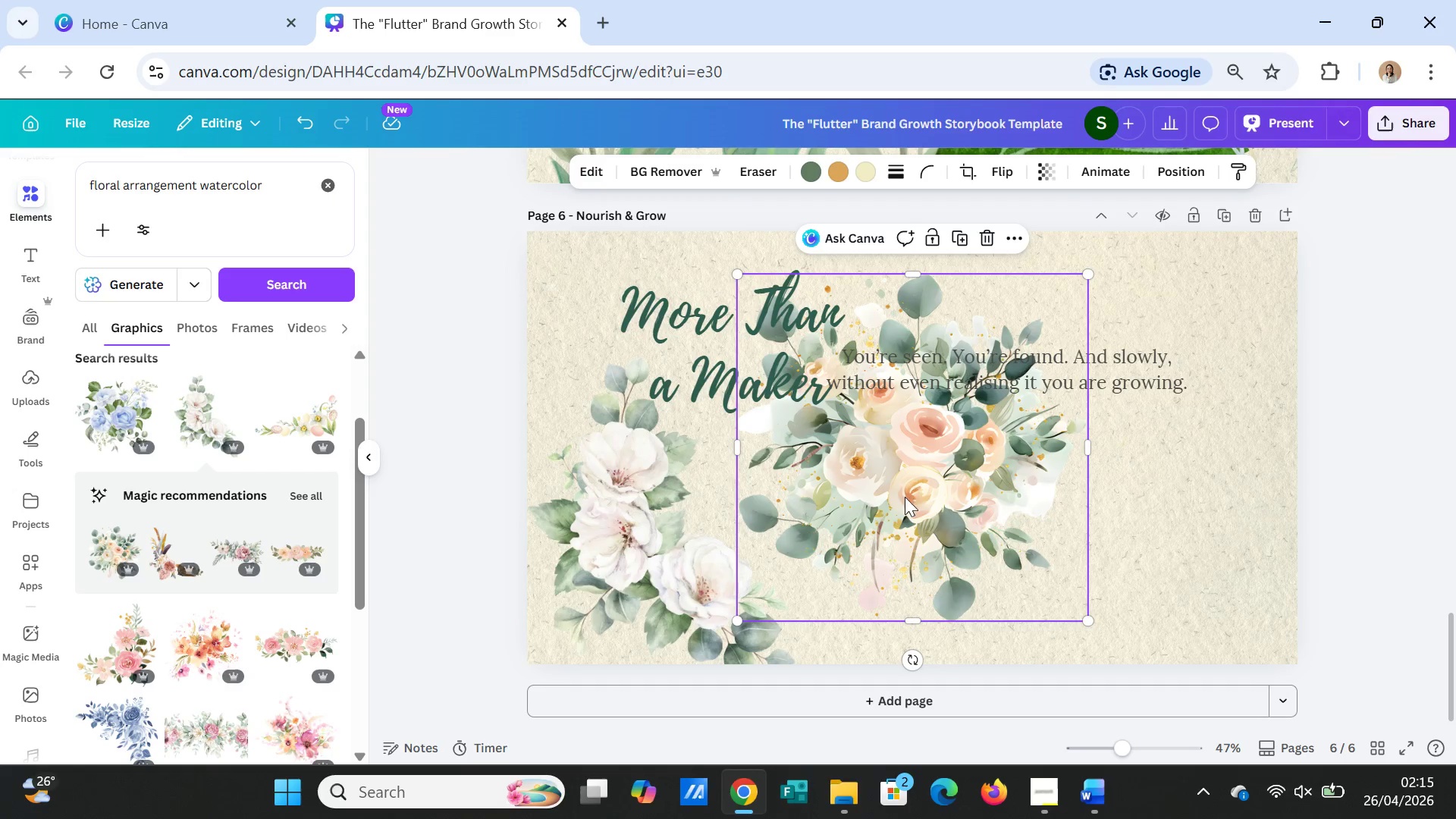 
left_click_drag(start_coordinate=[908, 485], to_coordinate=[1226, 577])
 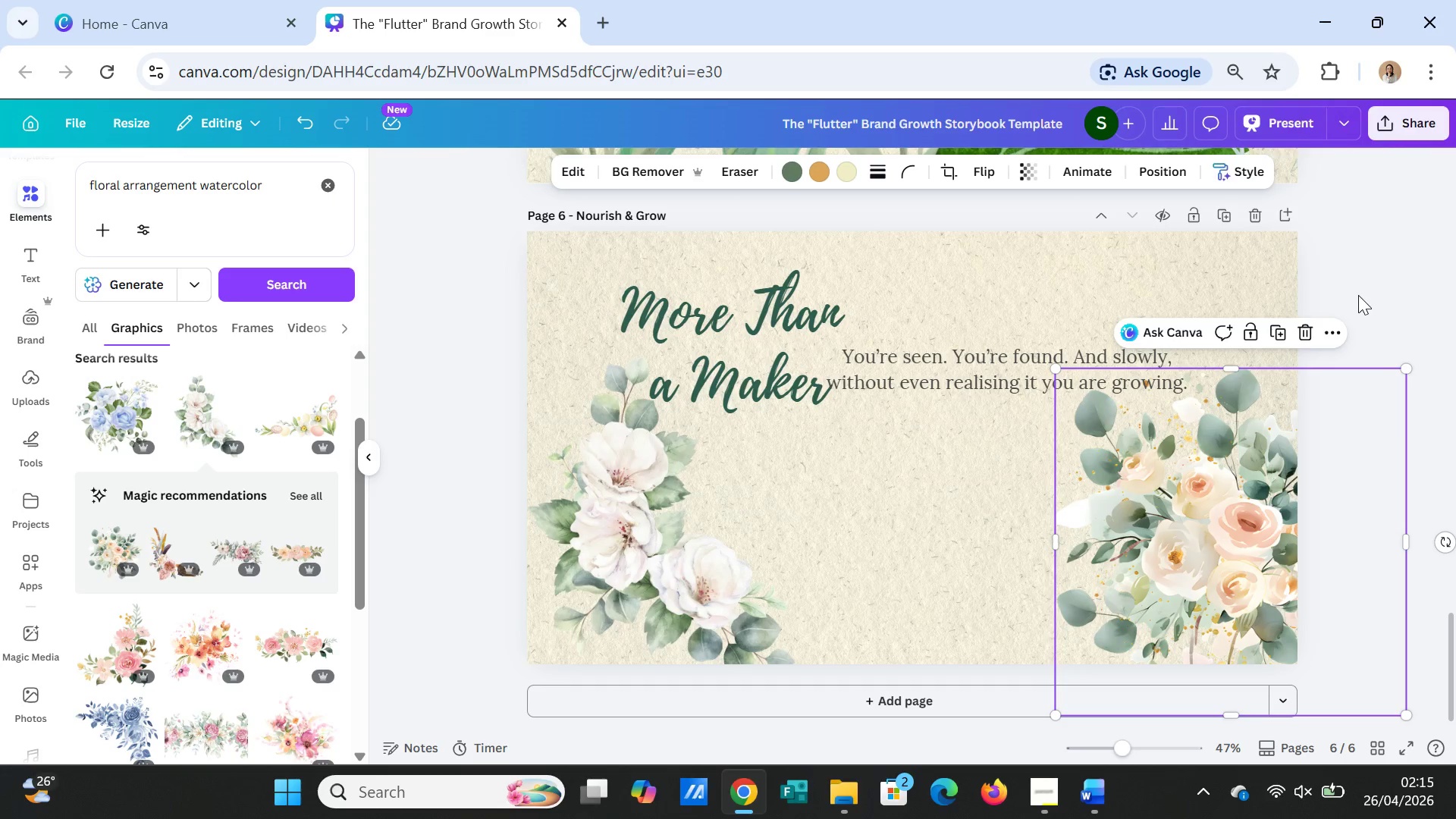 
left_click([1358, 295])
 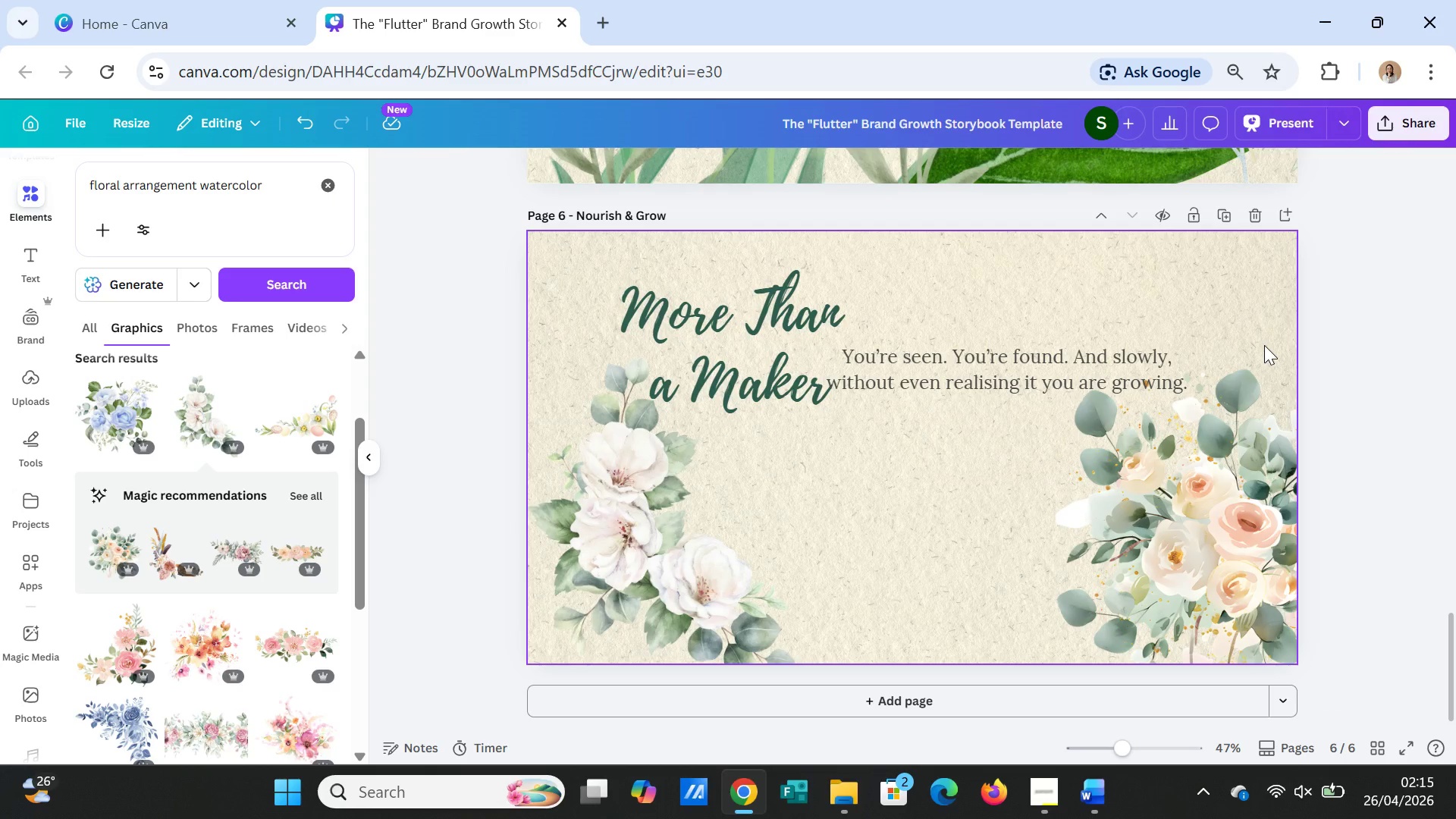 
wait(14.59)
 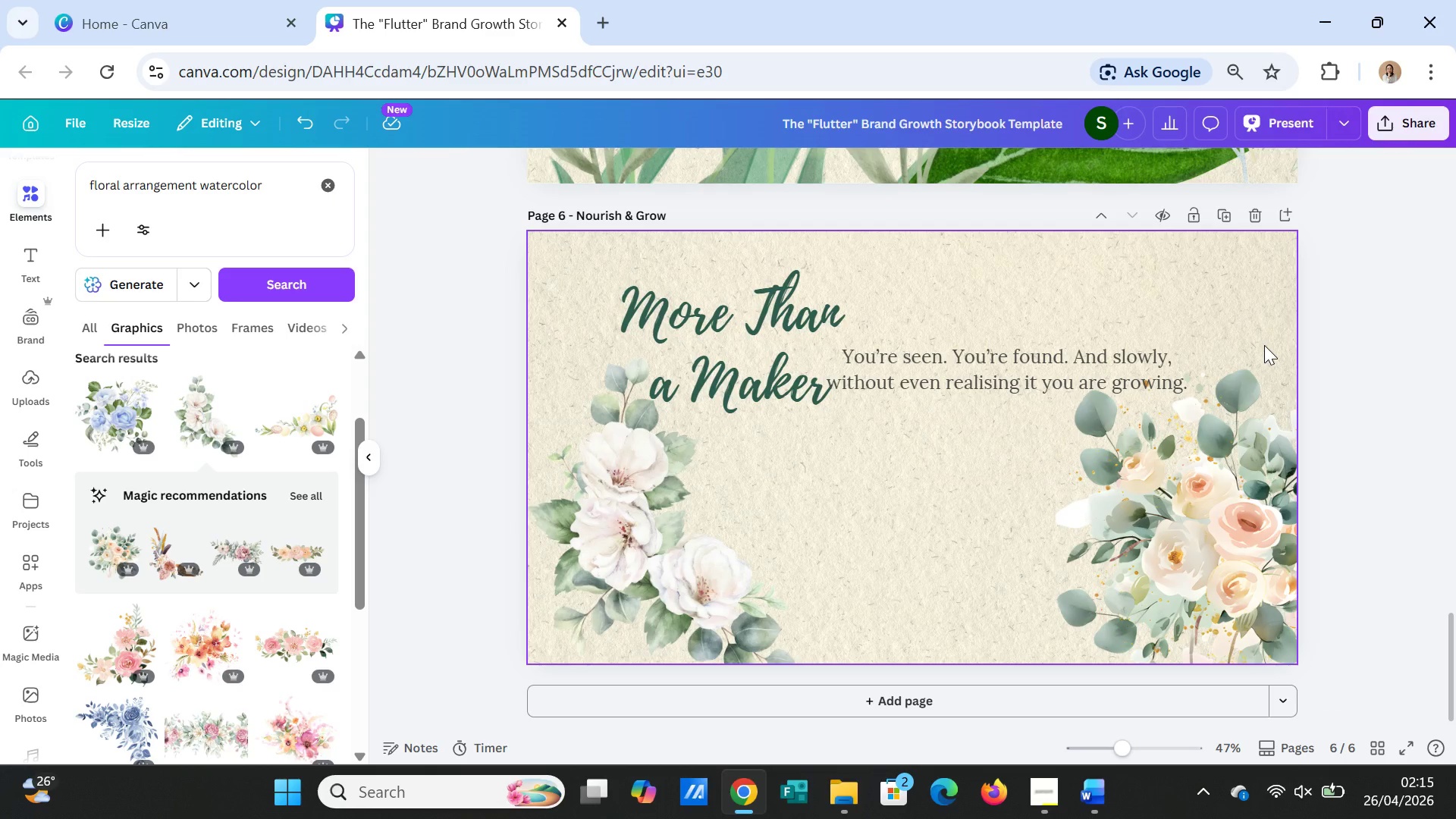 
left_click_drag(start_coordinate=[196, 184], to_coordinate=[78, 184])
 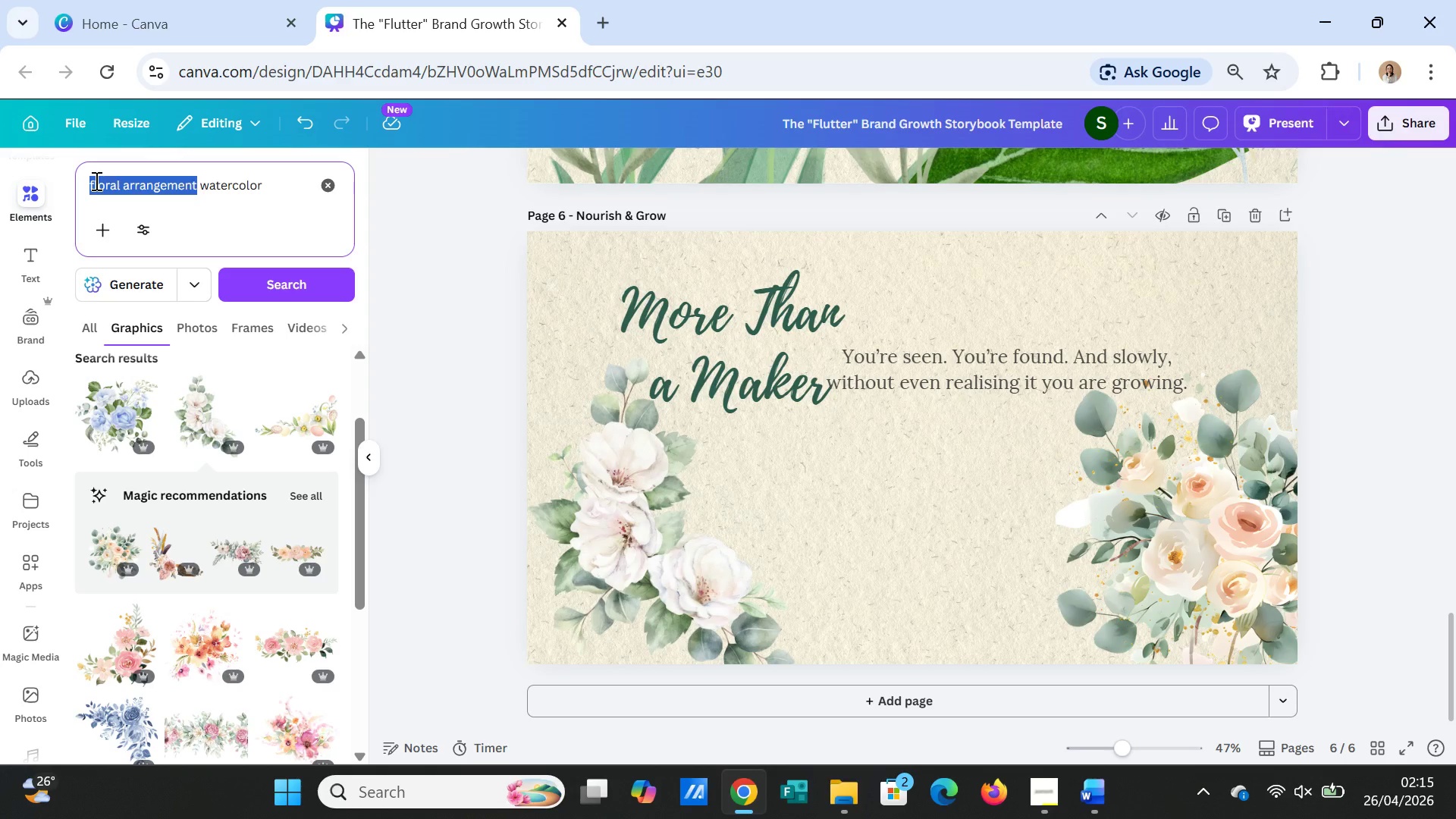 
wait(19.47)
 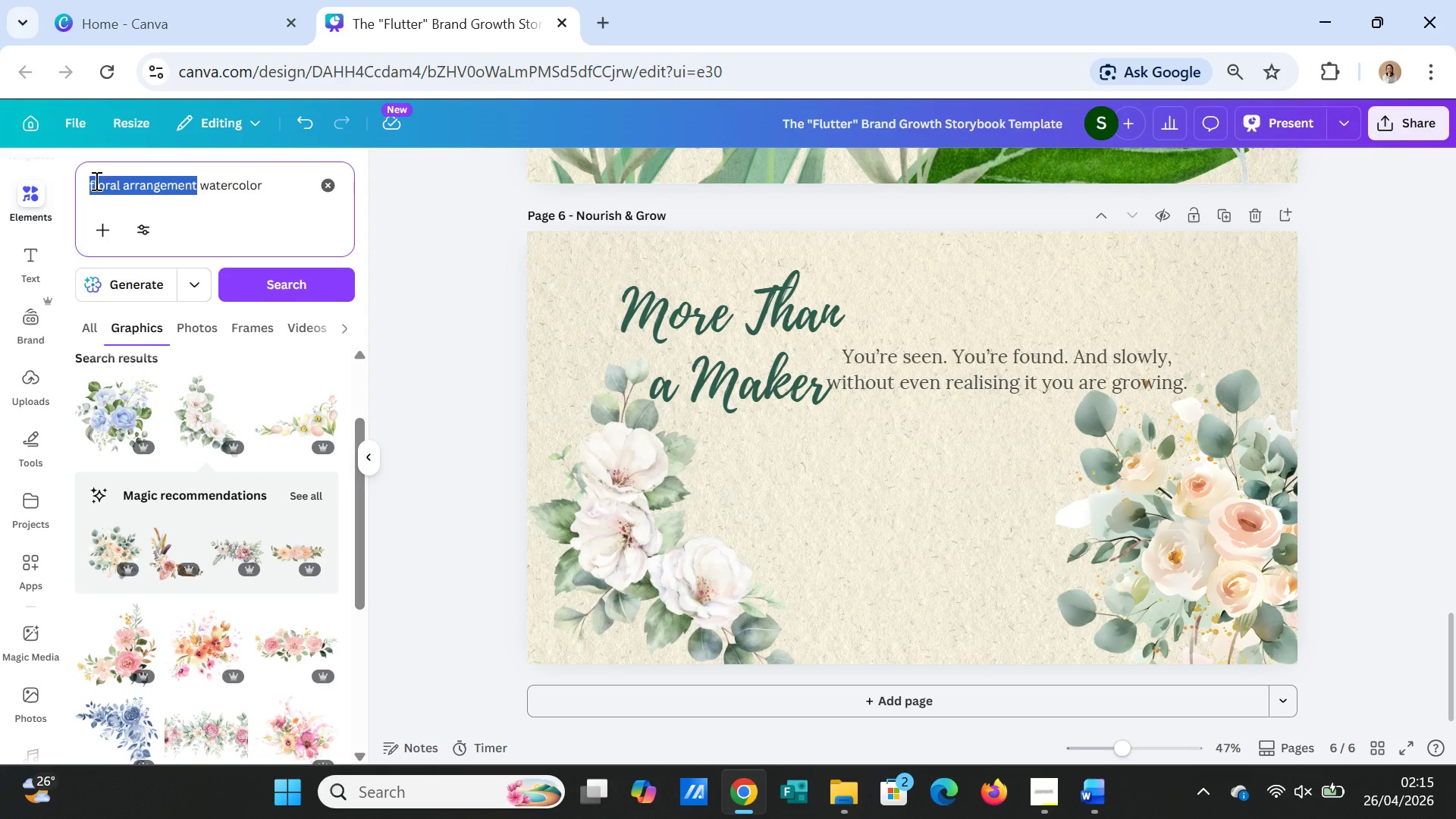 
type(tee brach )
 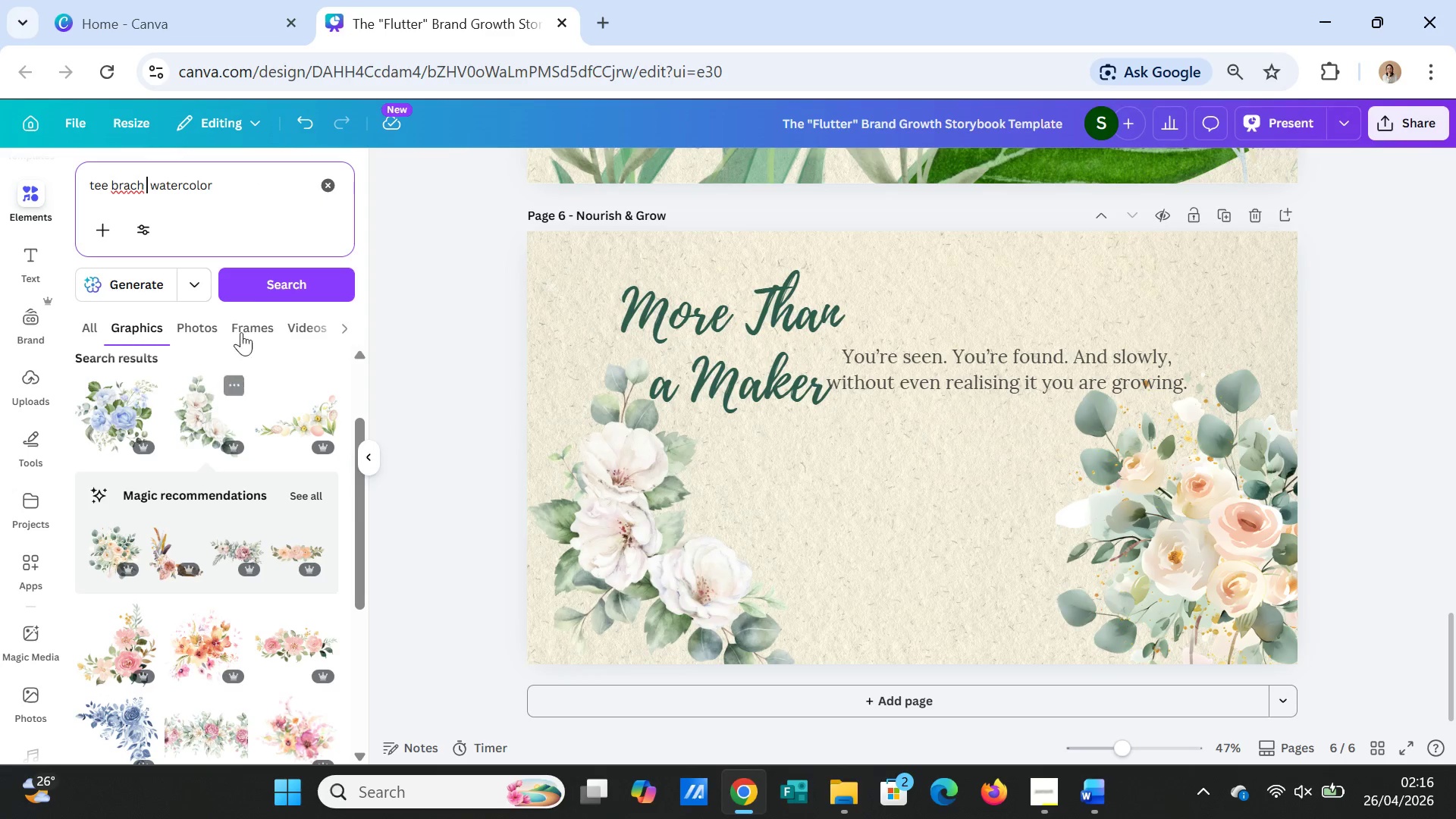 
left_click([275, 276])
 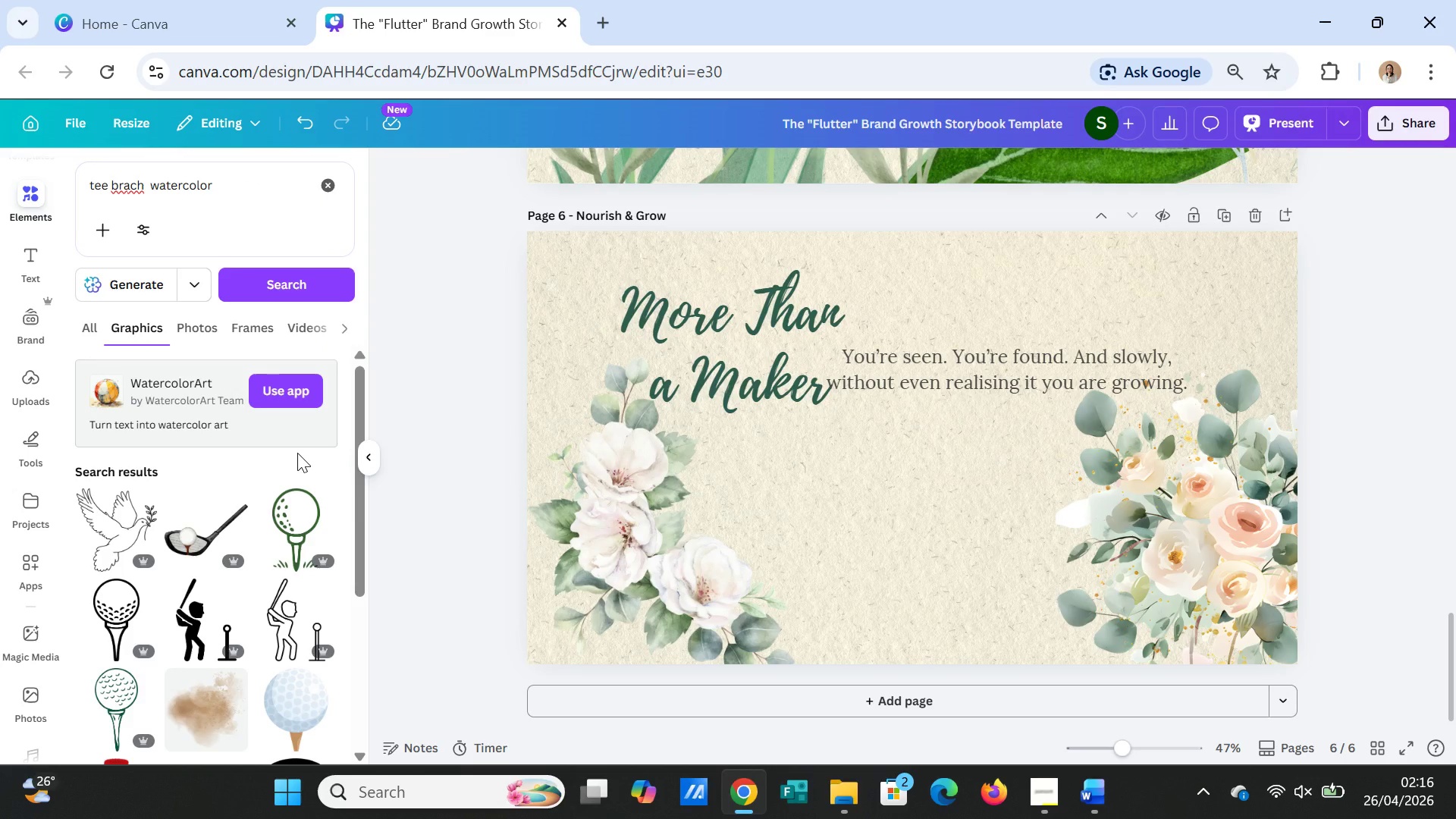 
wait(6.11)
 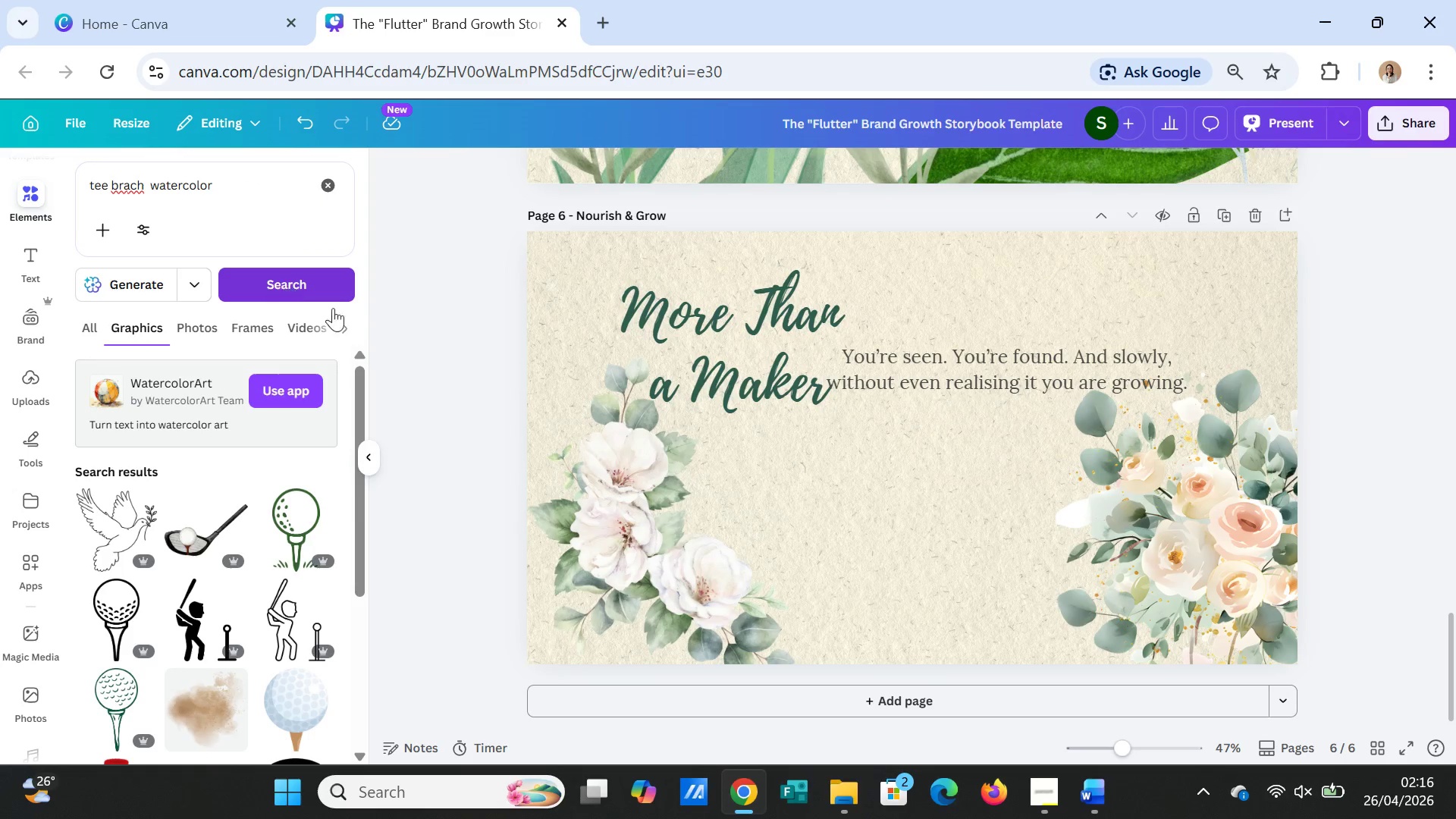 
left_click([134, 187])
 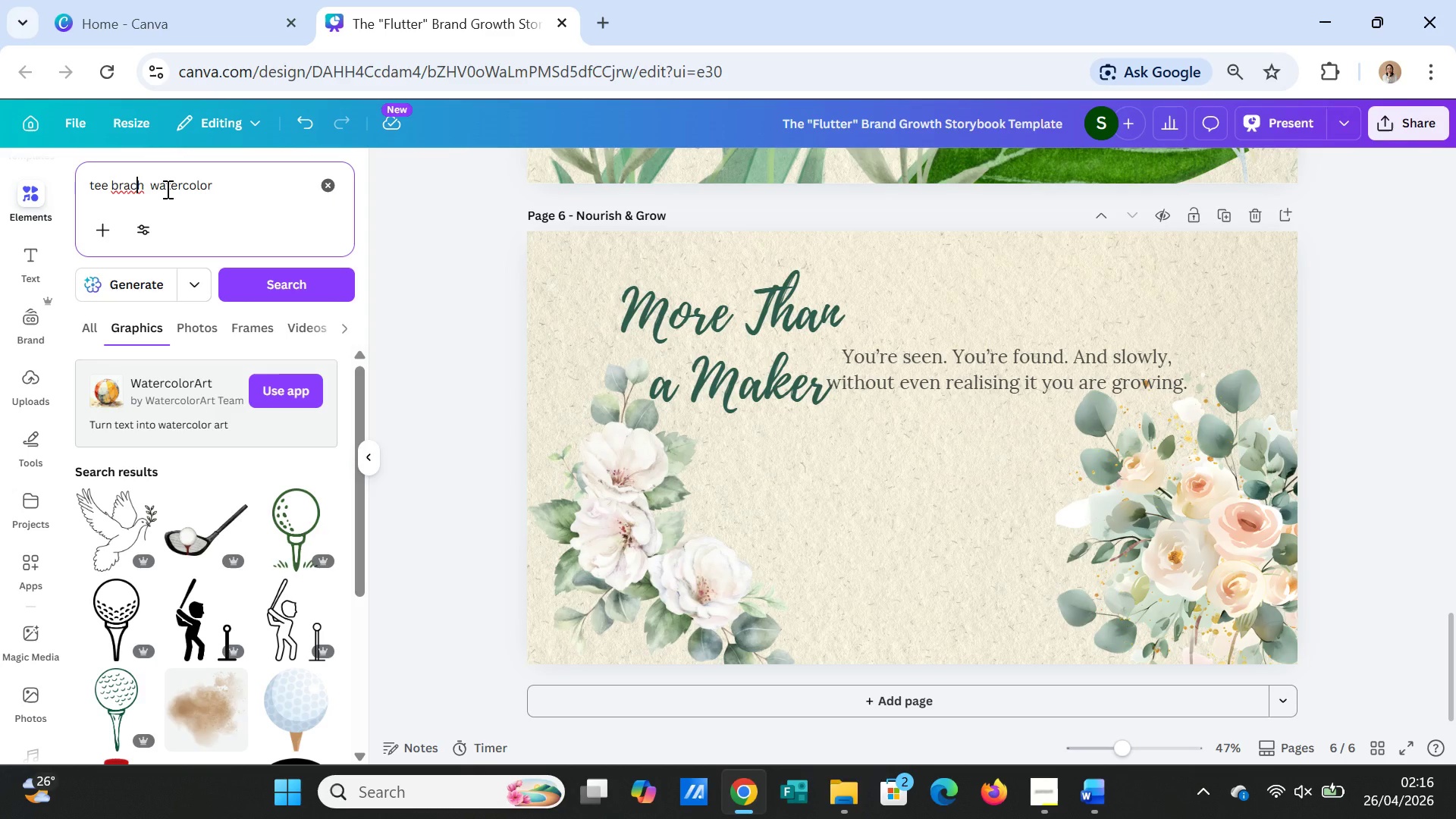 
key(ArrowLeft)
 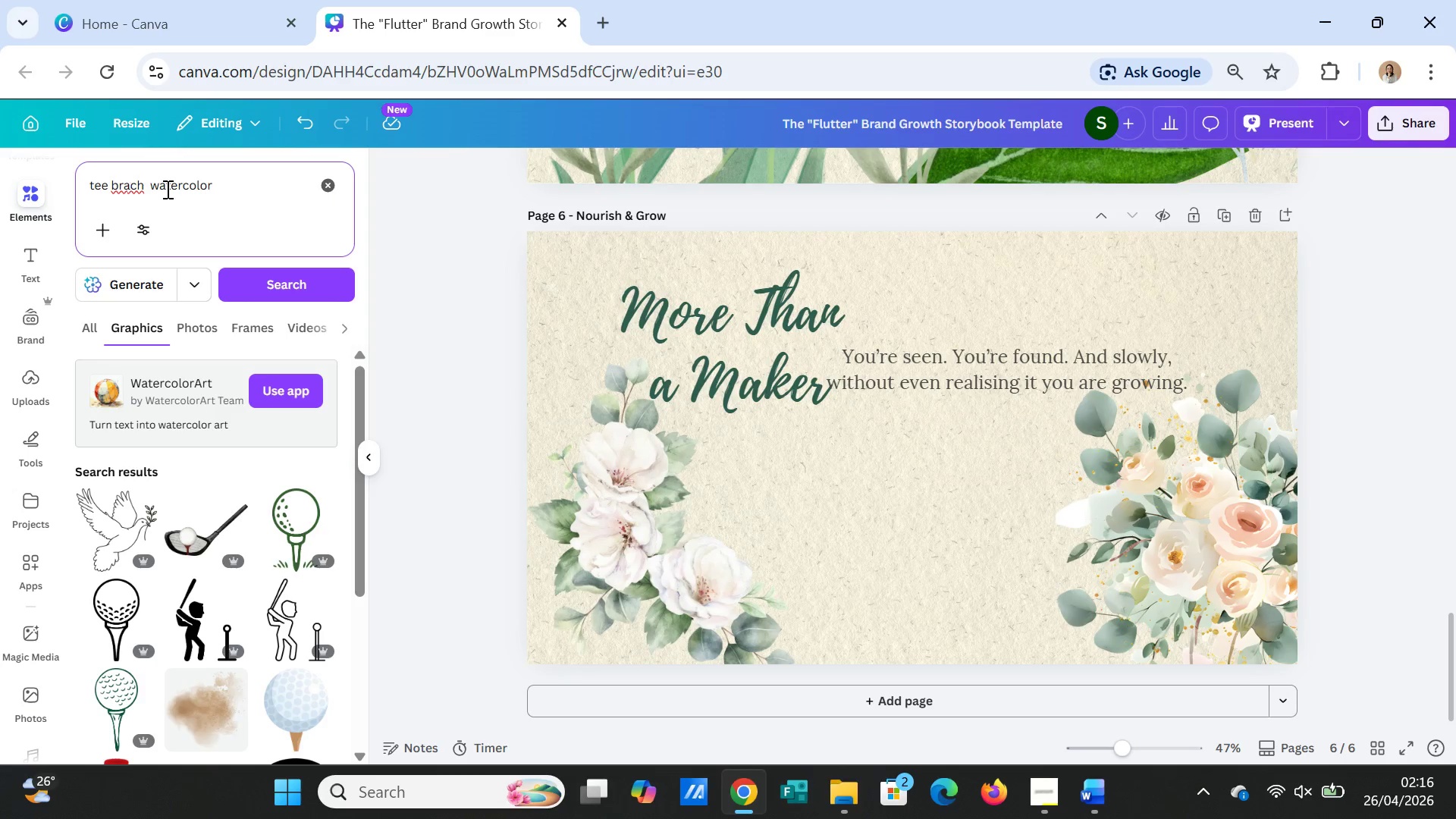 
key(N)
 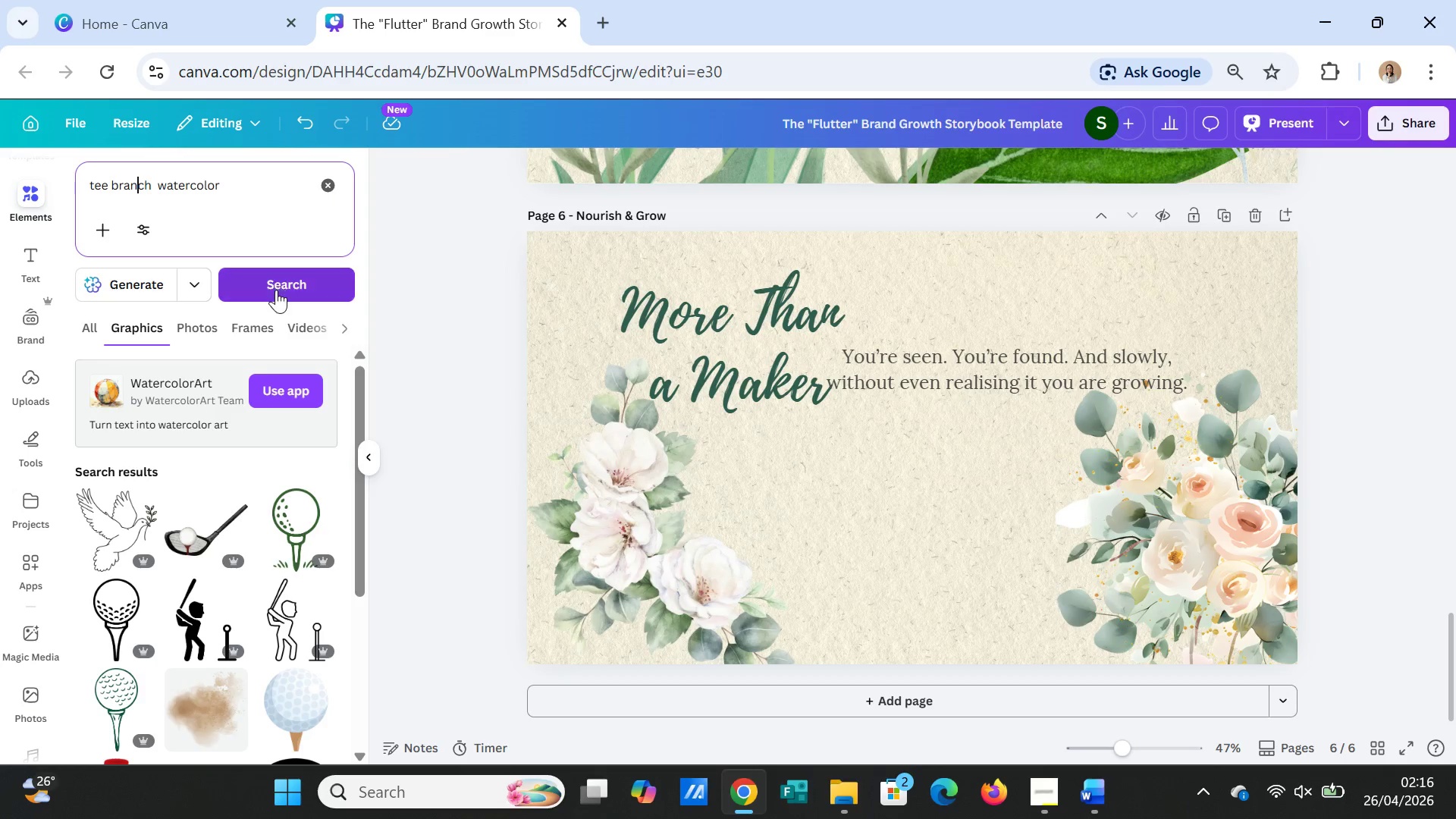 
left_click([276, 291])
 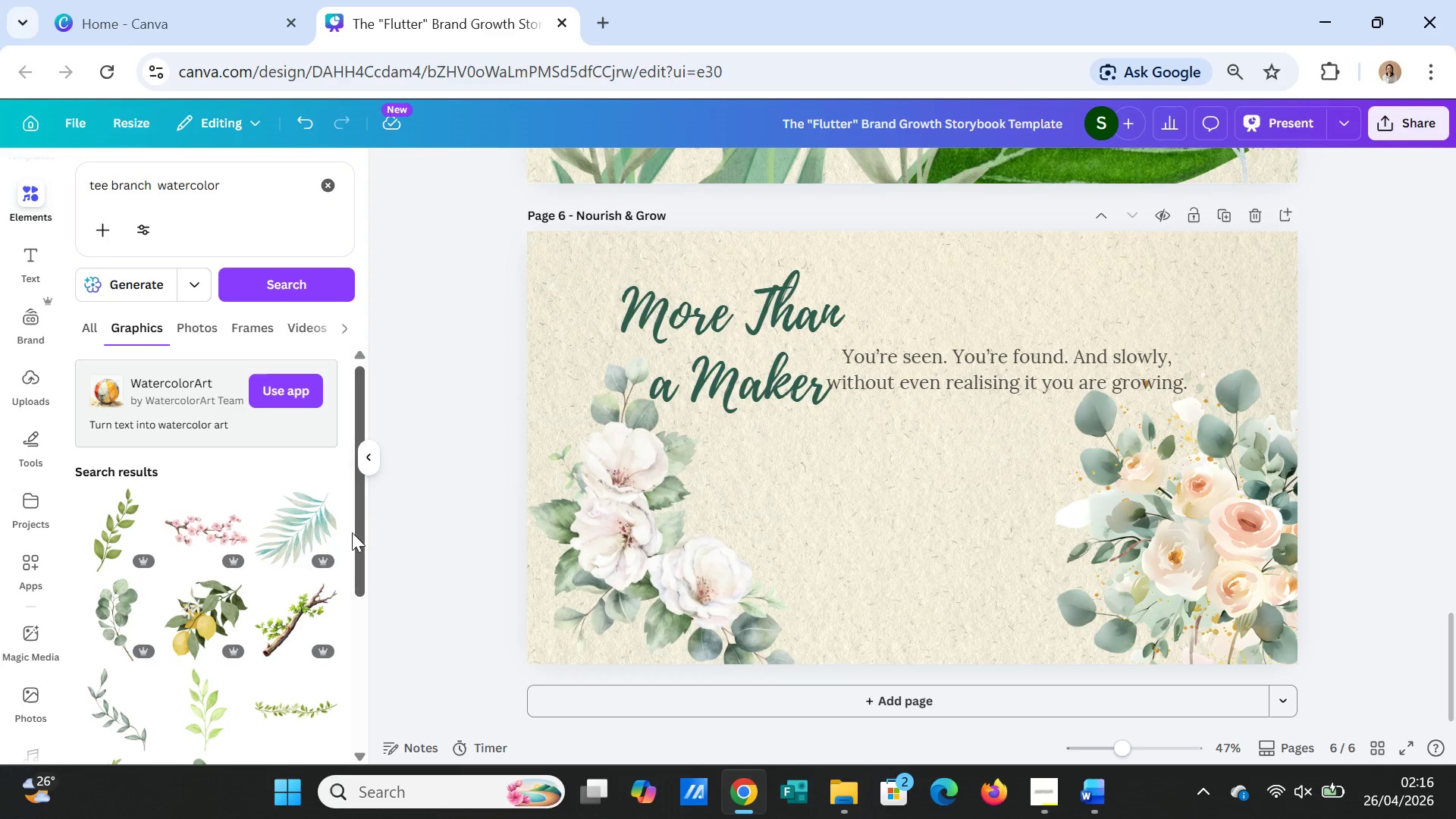 
left_click([284, 615])
 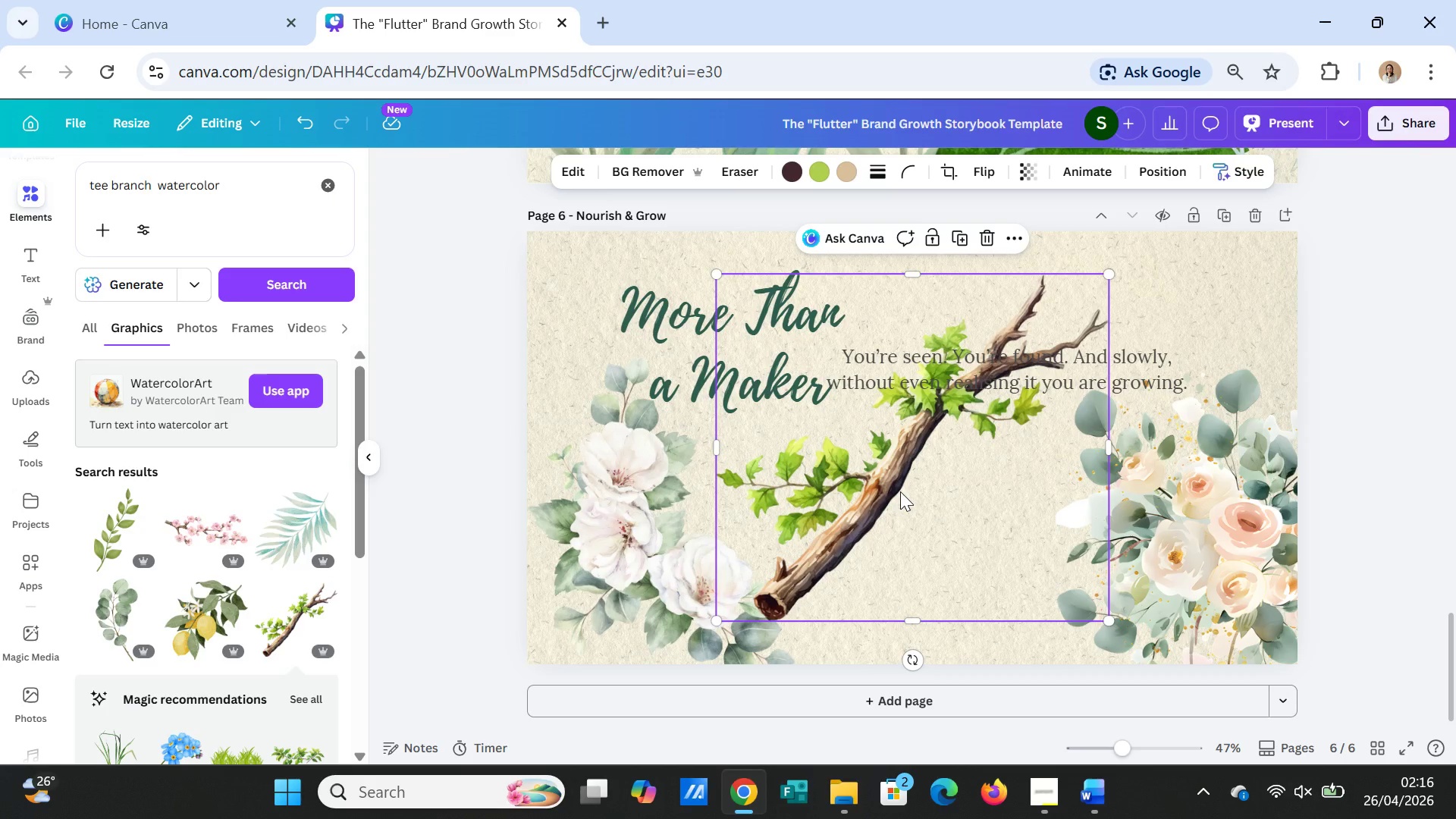 
key(Delete)
 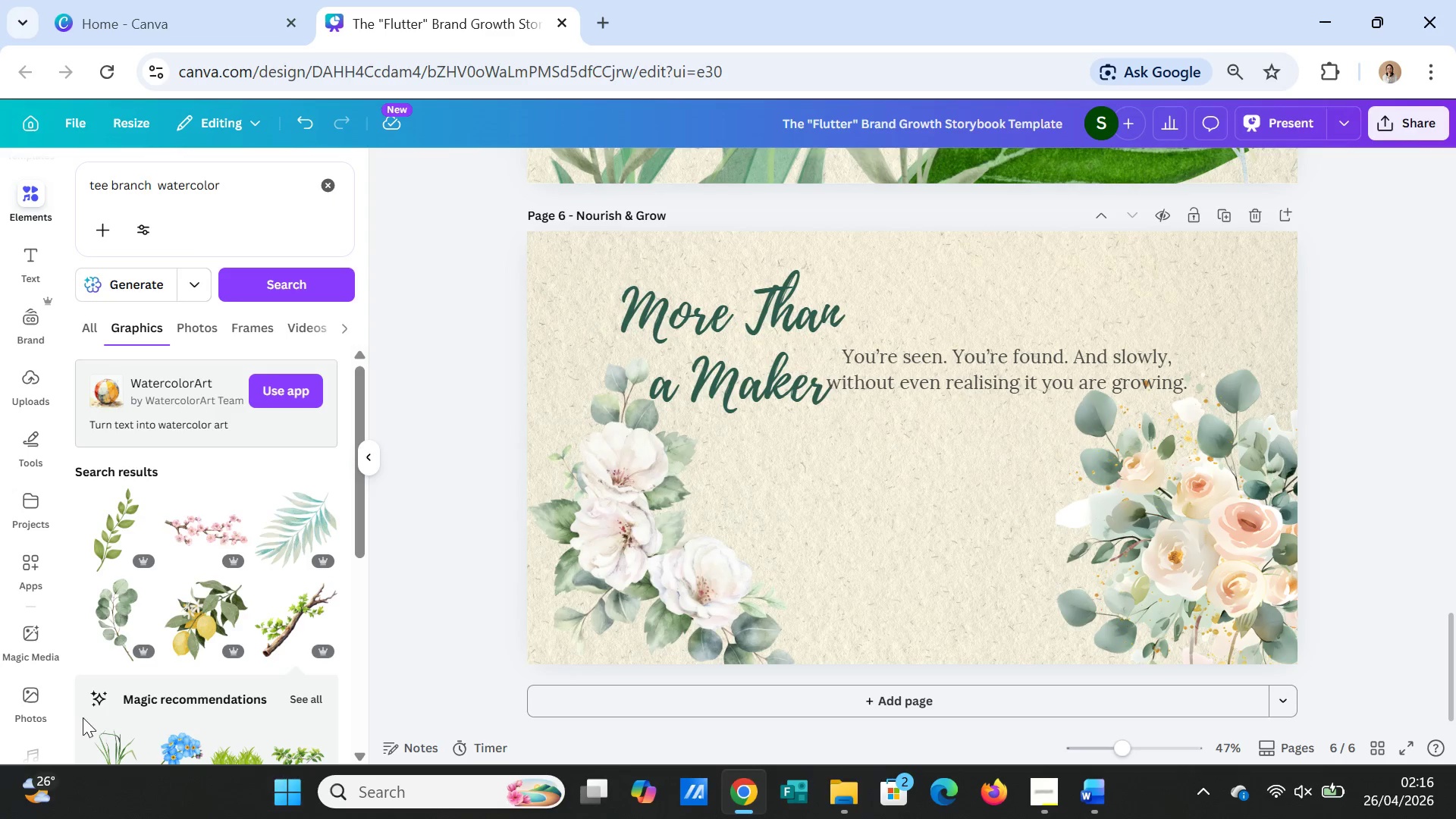 
scroll: coordinate [174, 644], scroll_direction: down, amount: 2.0
 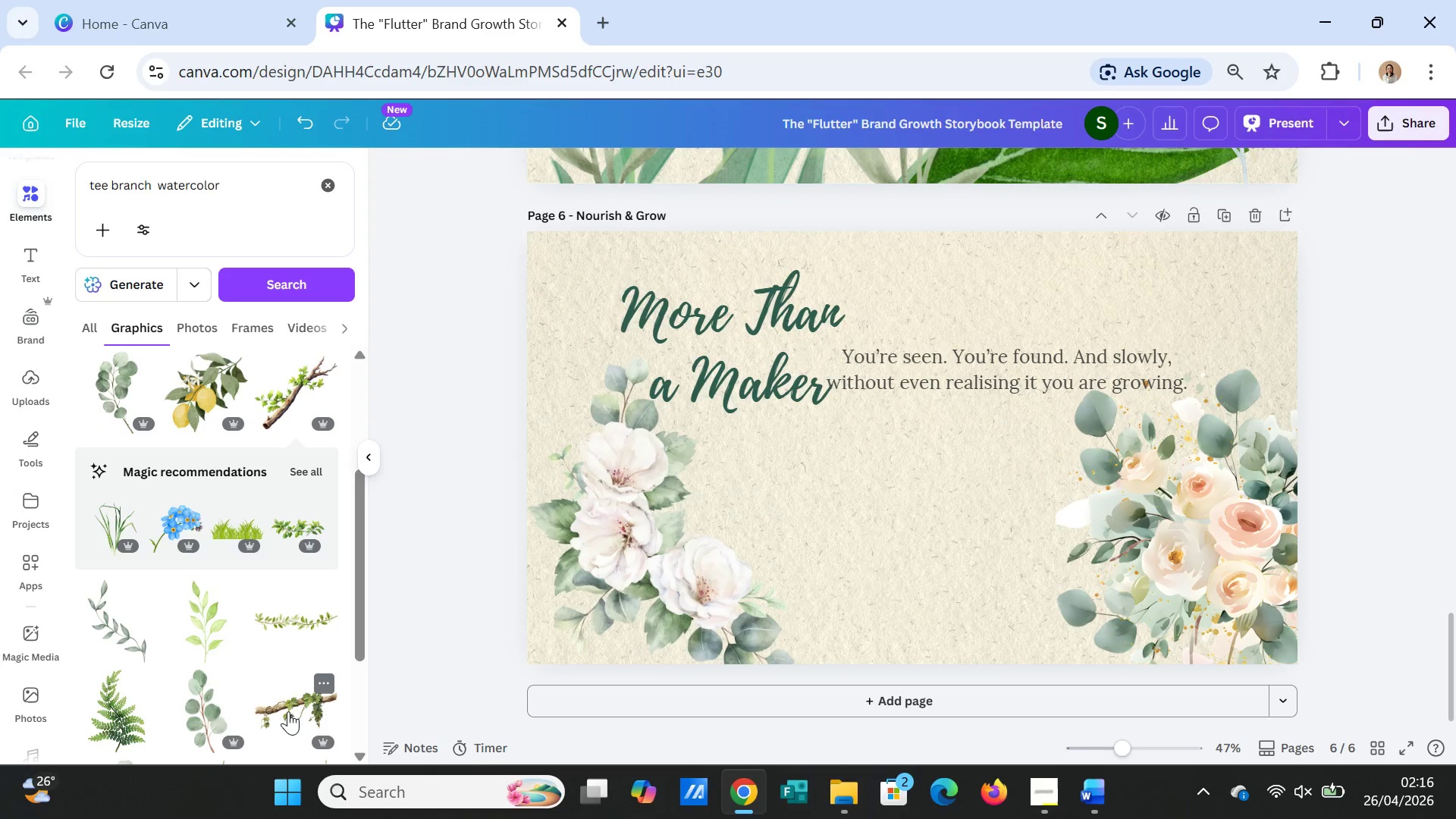 
left_click([290, 706])
 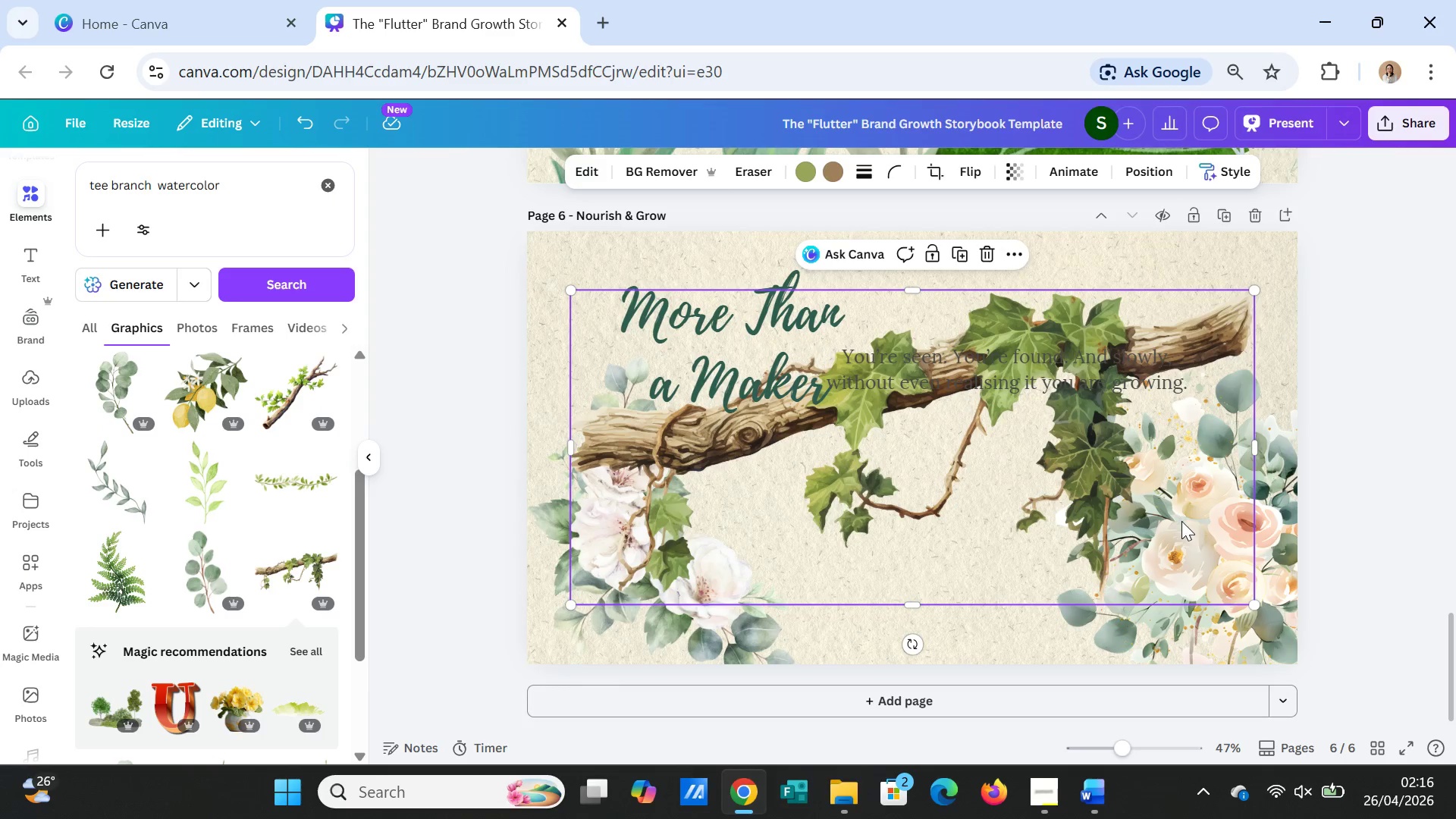 
left_click([1232, 540])
 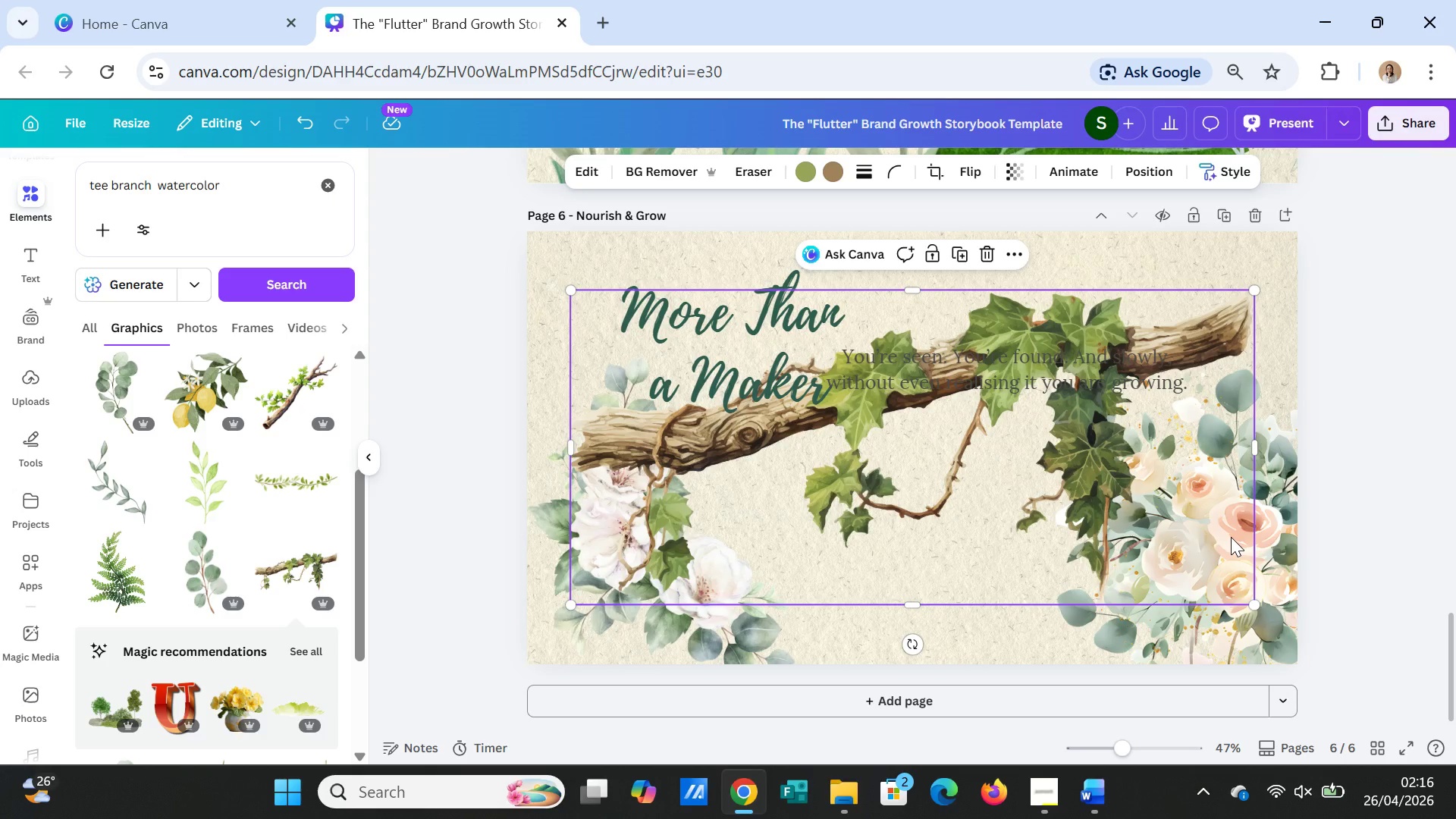 
key(Delete)
 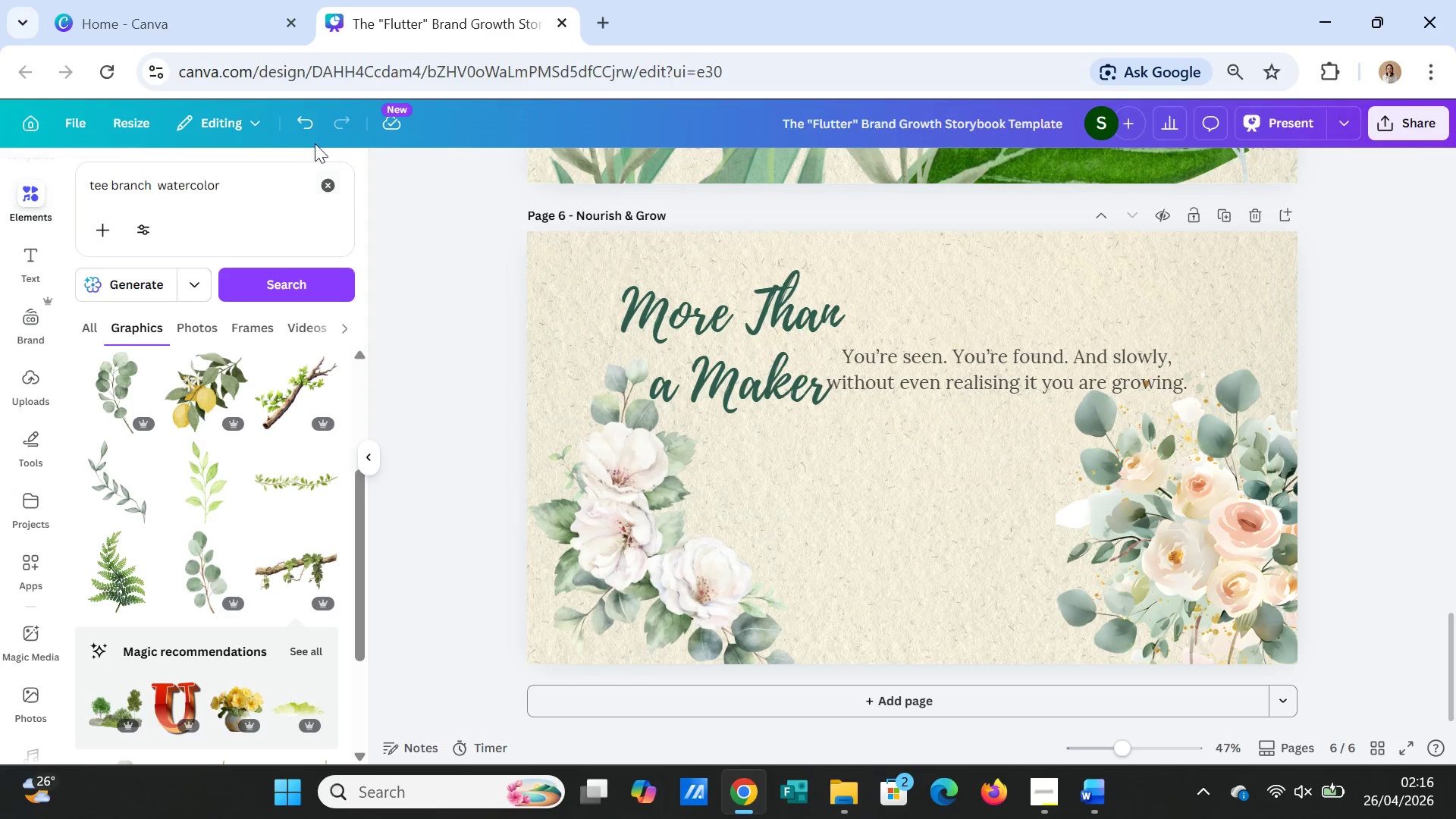 
left_click([312, 126])
 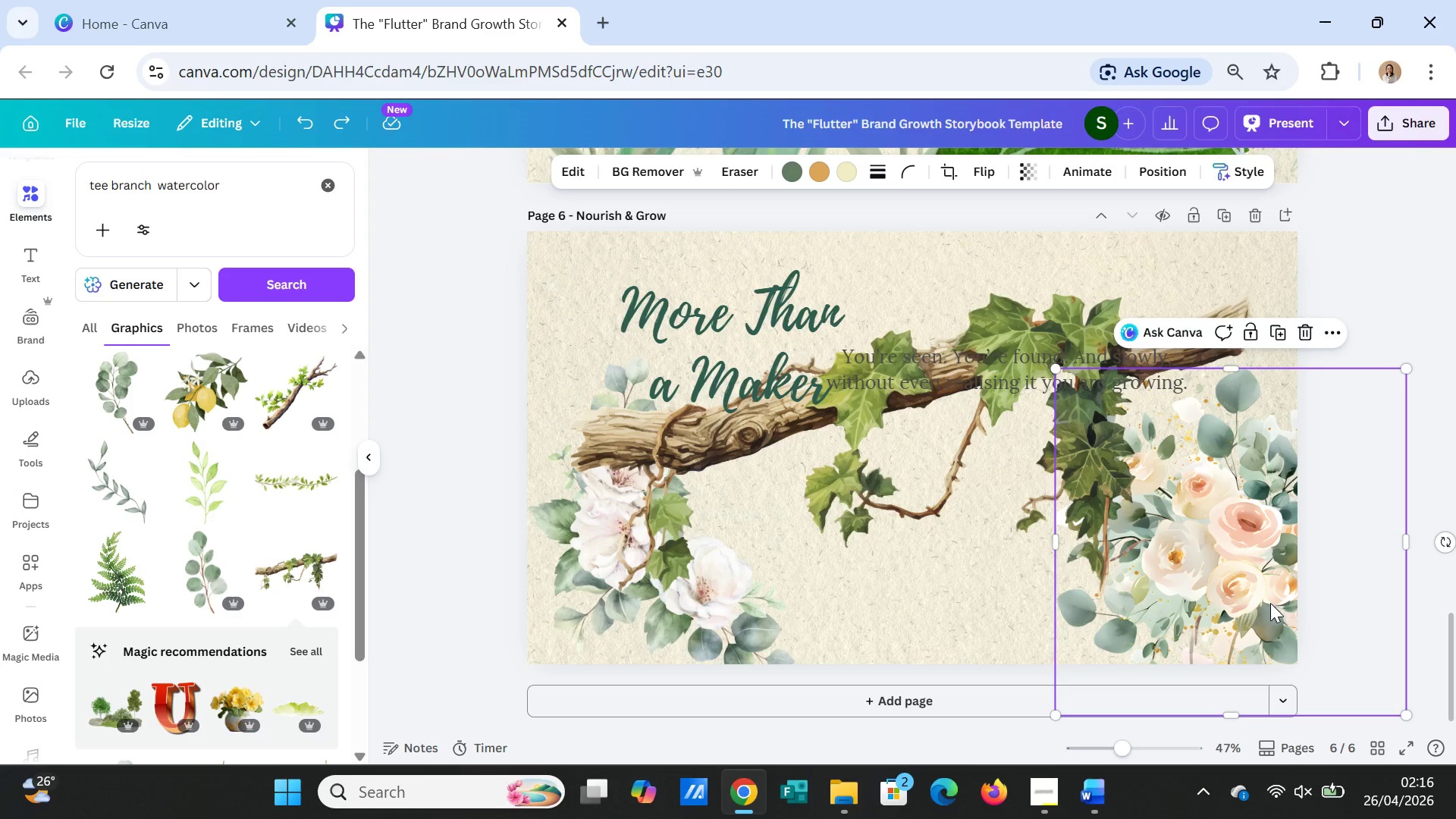 
key(Delete)
 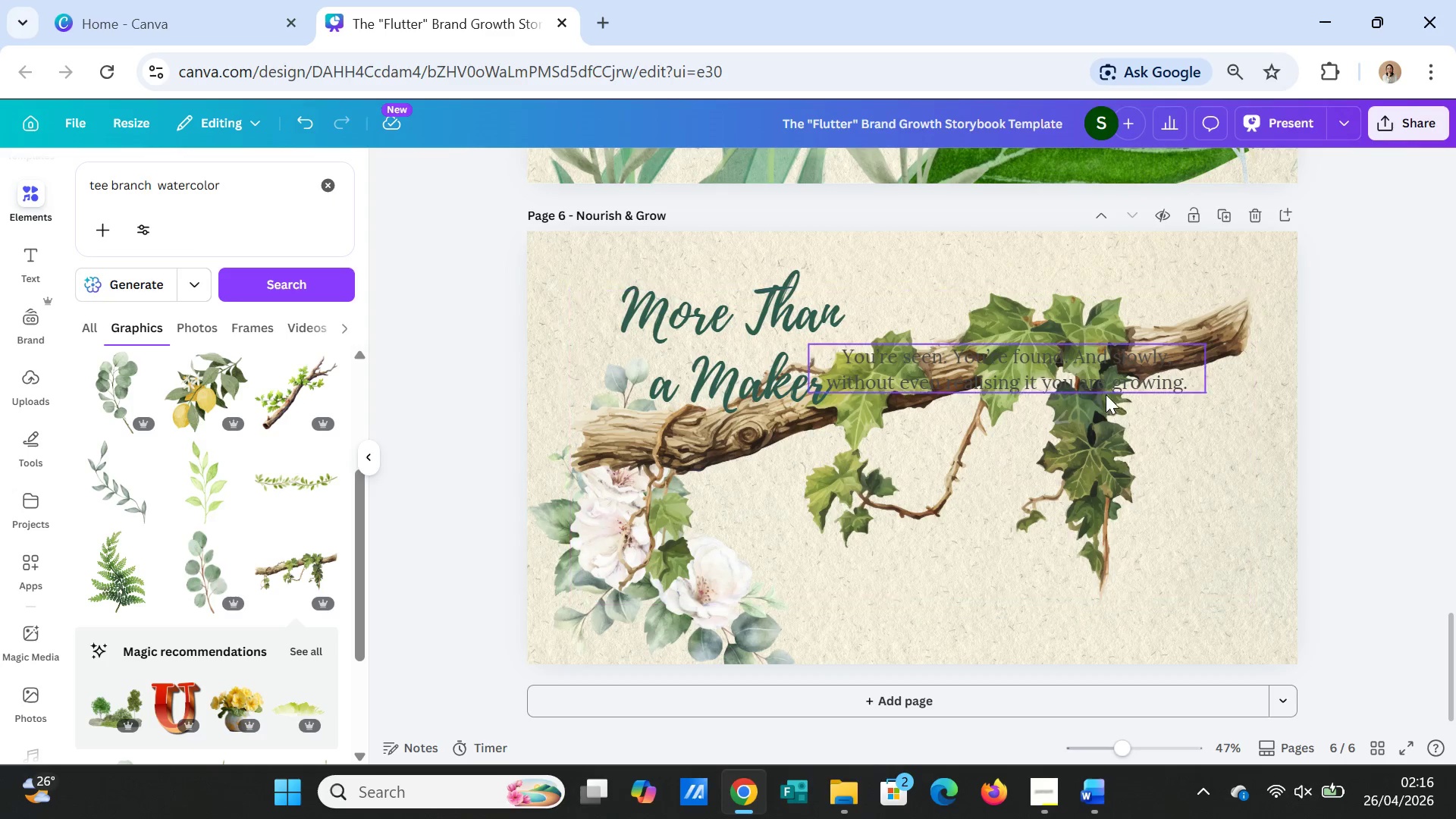 
left_click([1106, 394])
 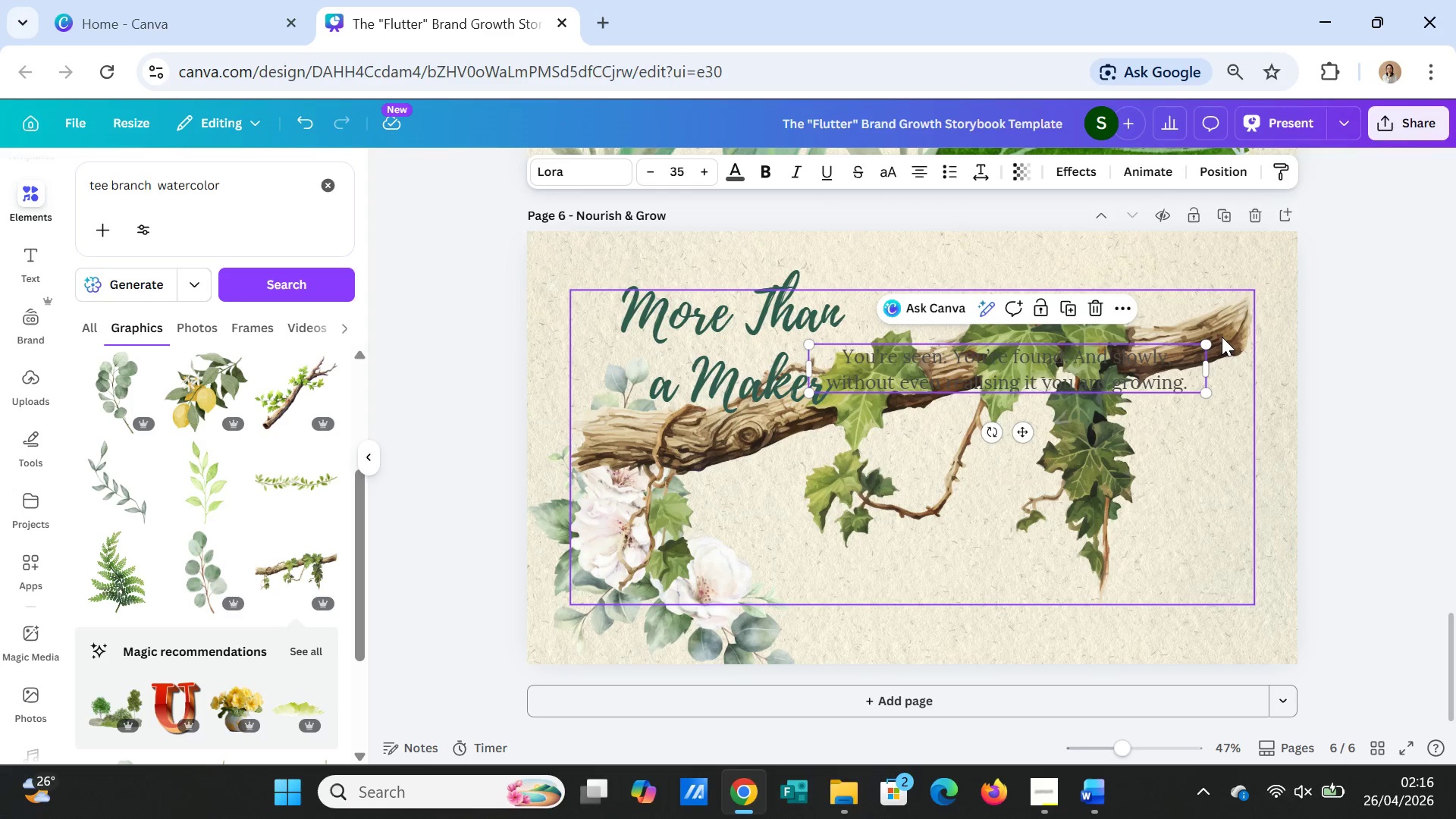 
left_click([1222, 337])
 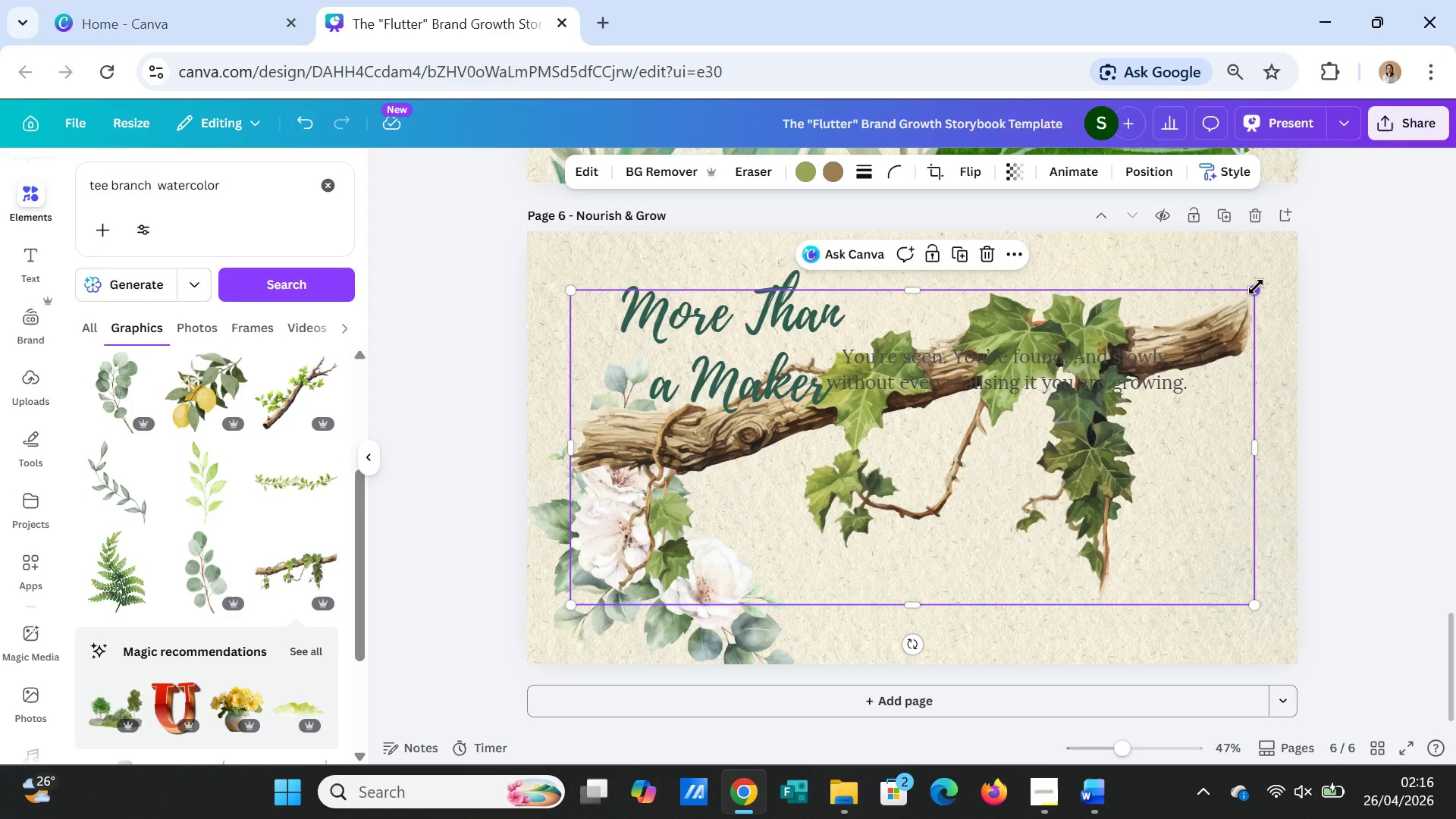 
left_click_drag(start_coordinate=[1256, 287], to_coordinate=[1035, 482])
 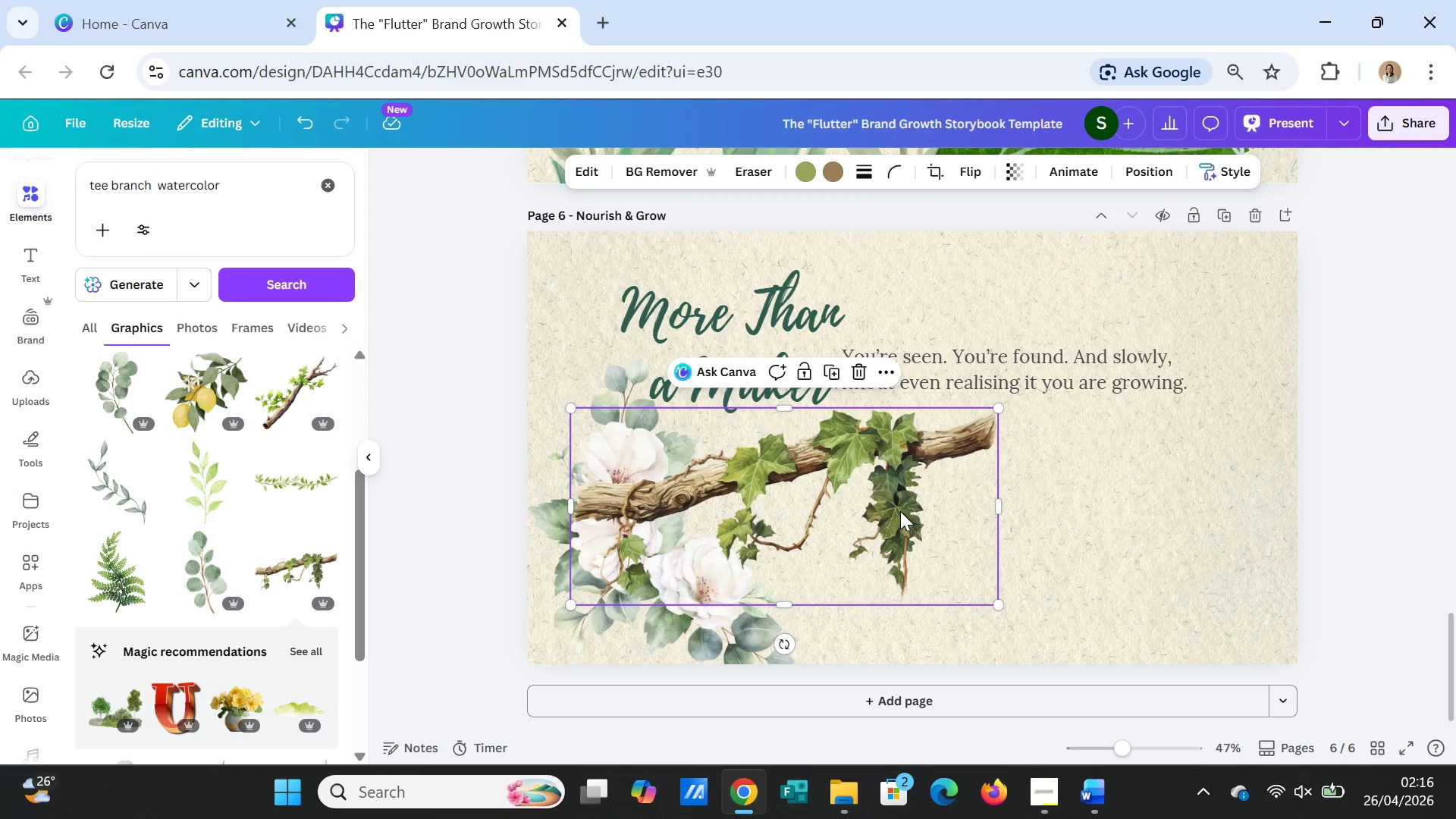 
left_click_drag(start_coordinate=[900, 511], to_coordinate=[1215, 521])
 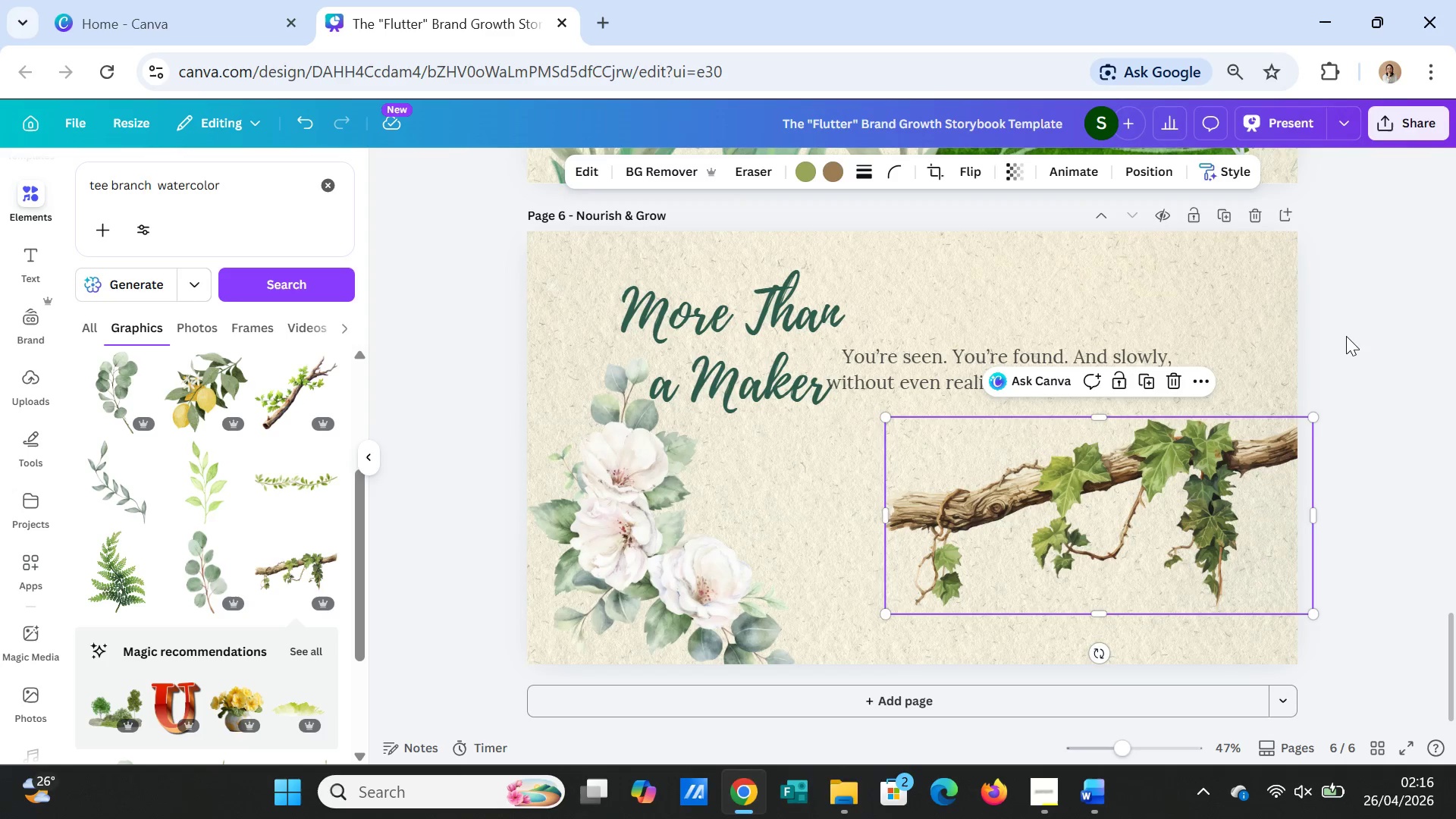 
left_click([1346, 336])
 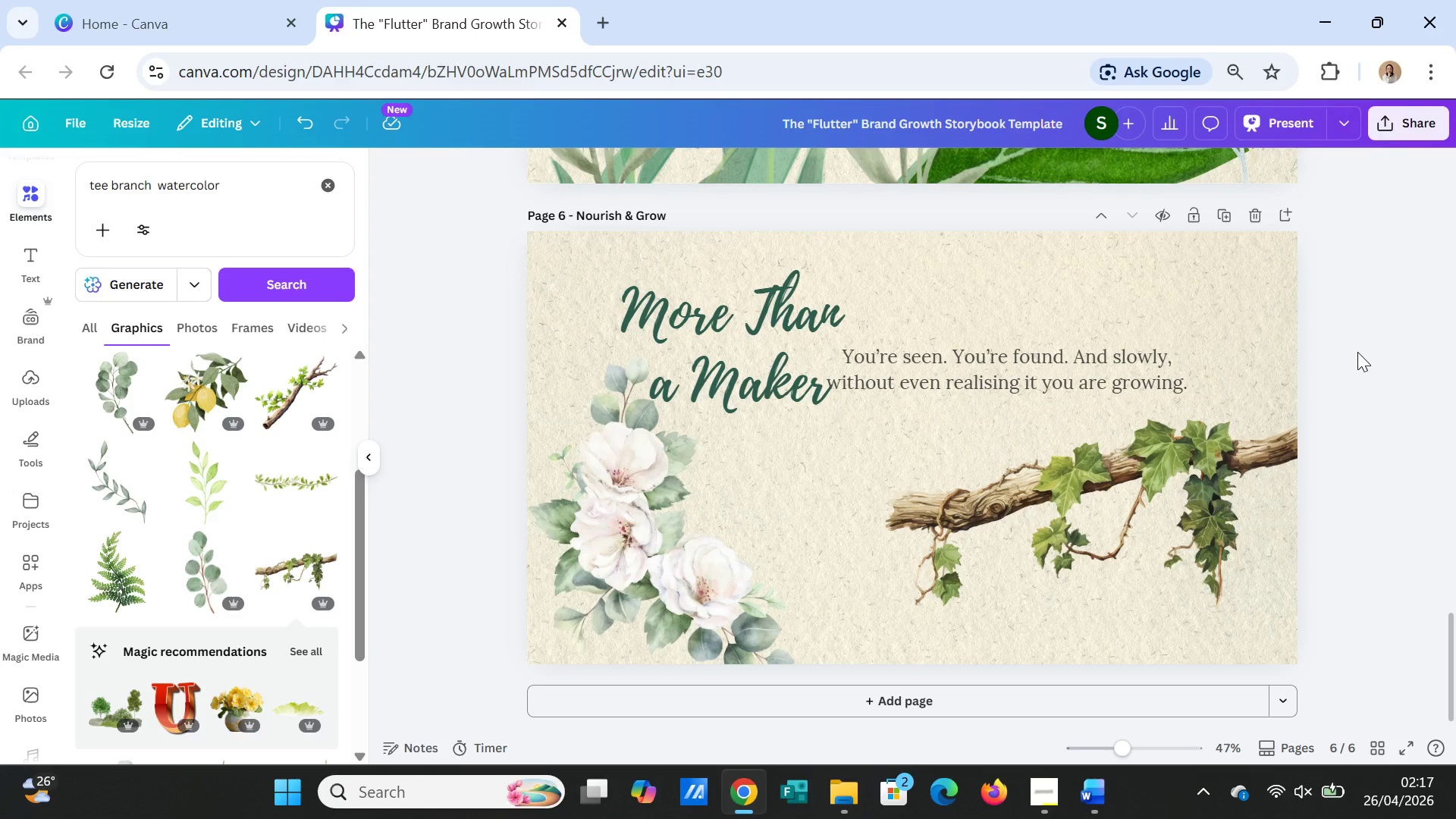 
wait(22.72)
 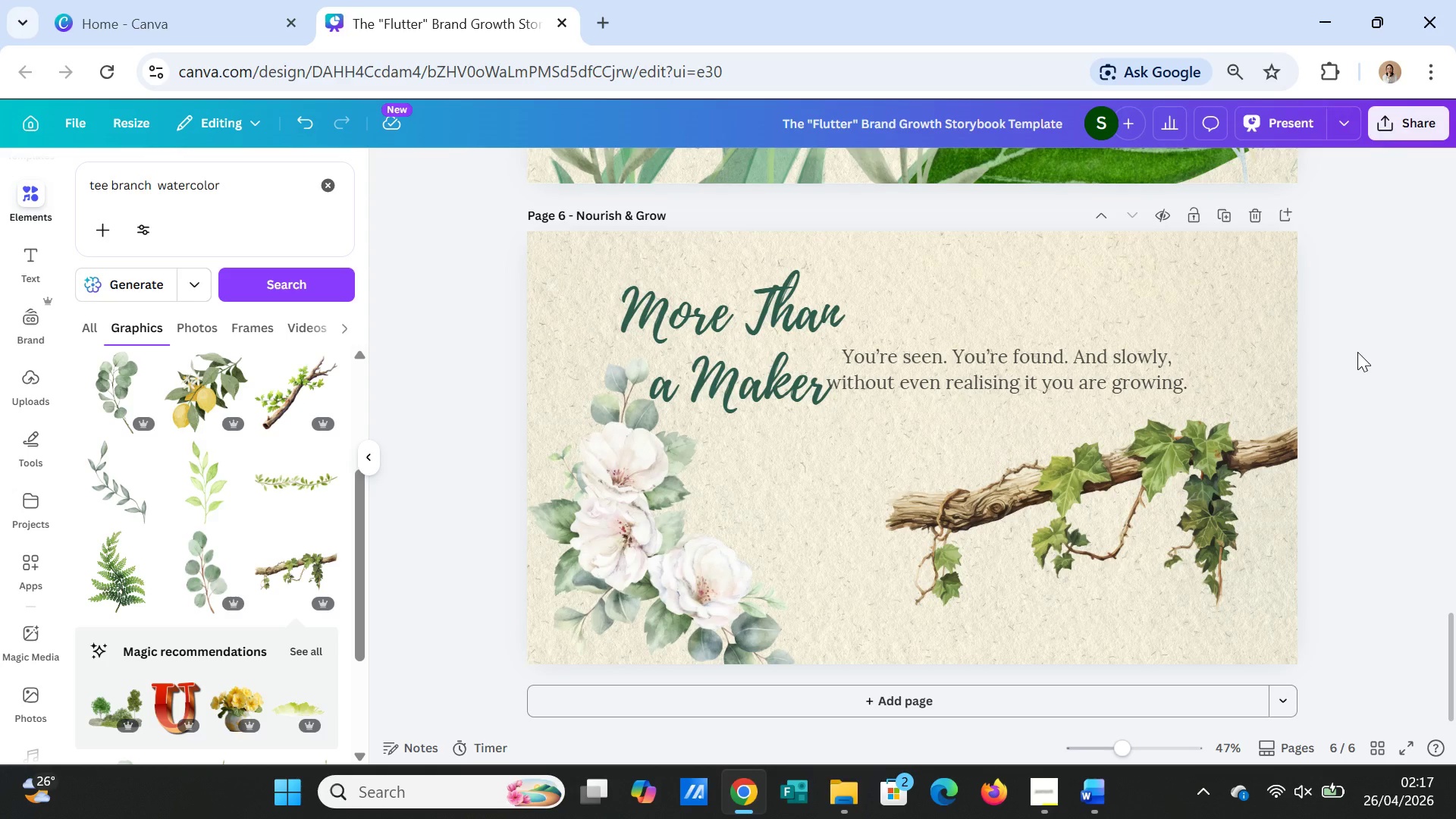 
left_click_drag(start_coordinate=[155, 185], to_coordinate=[70, 185])
 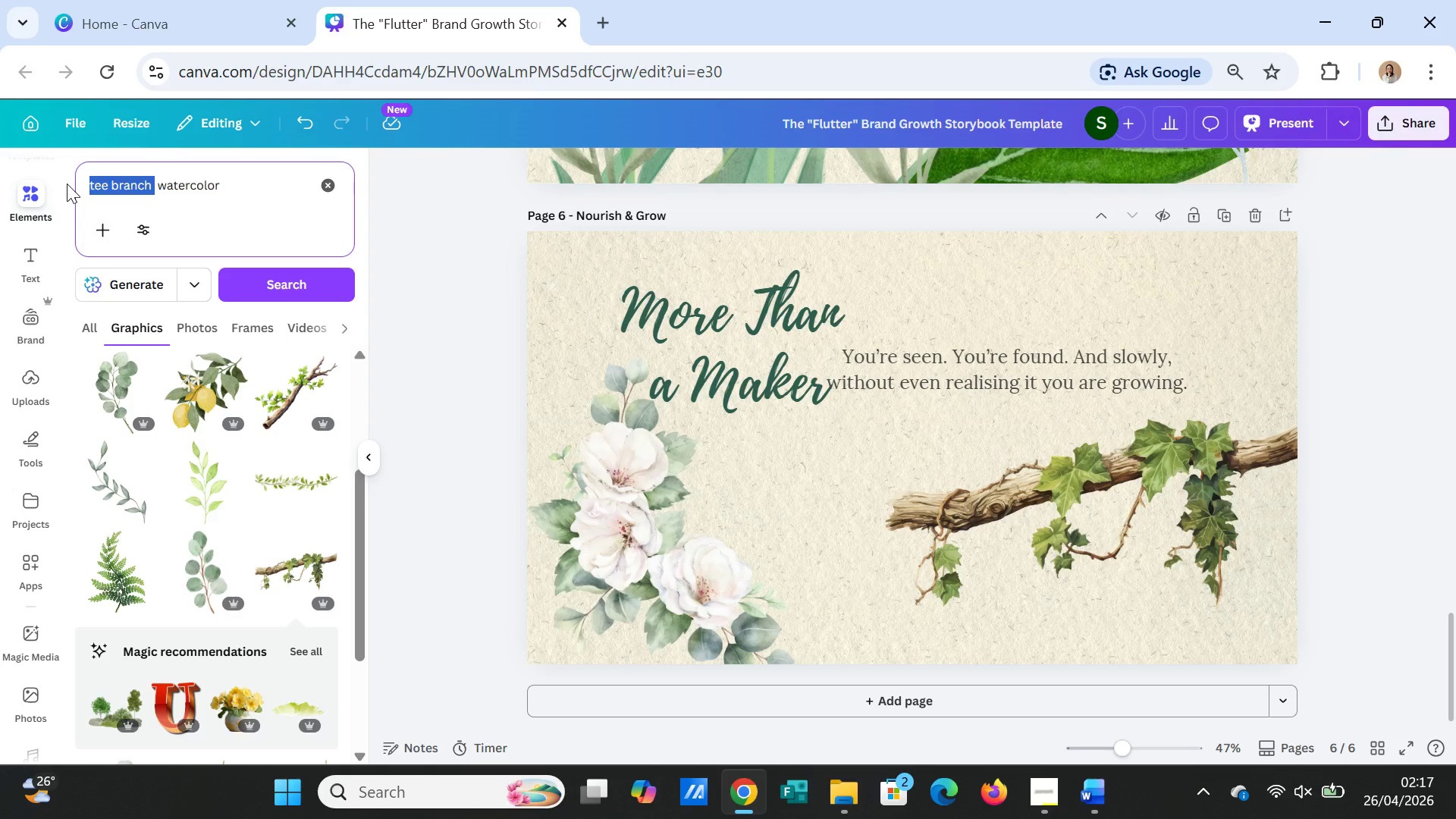 
type(Foliage)
 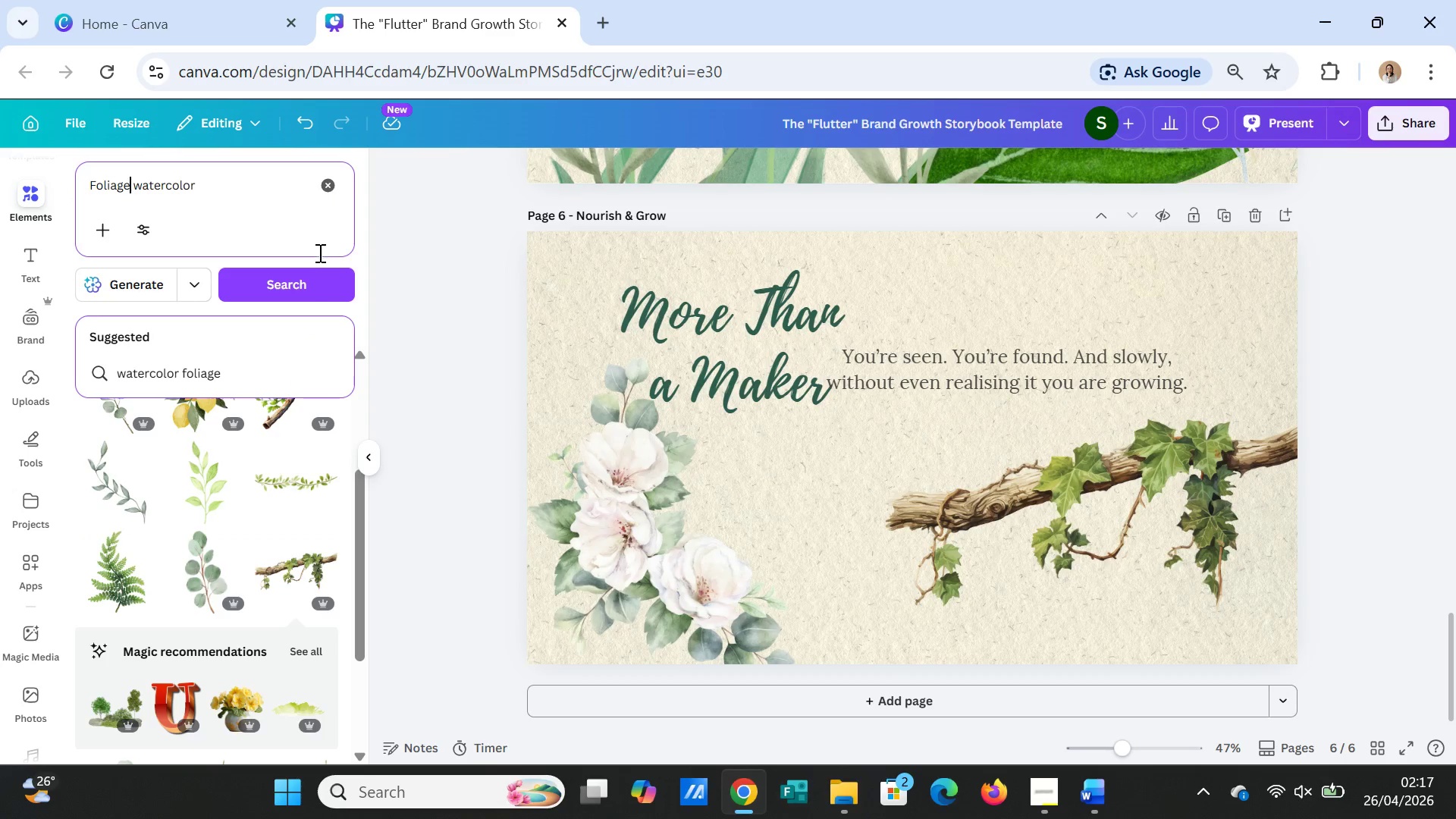 
left_click([305, 280])
 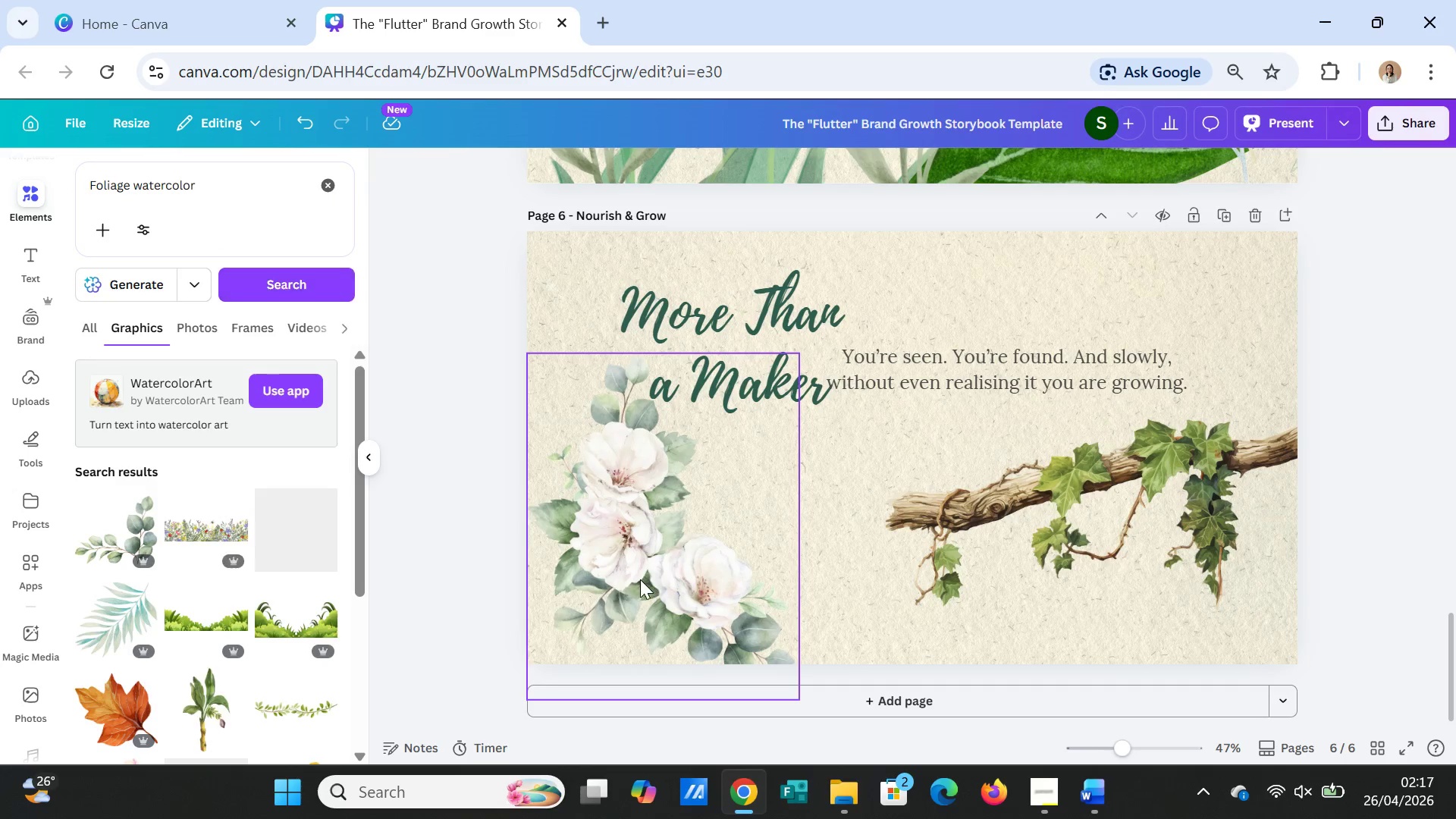 
left_click([672, 584])
 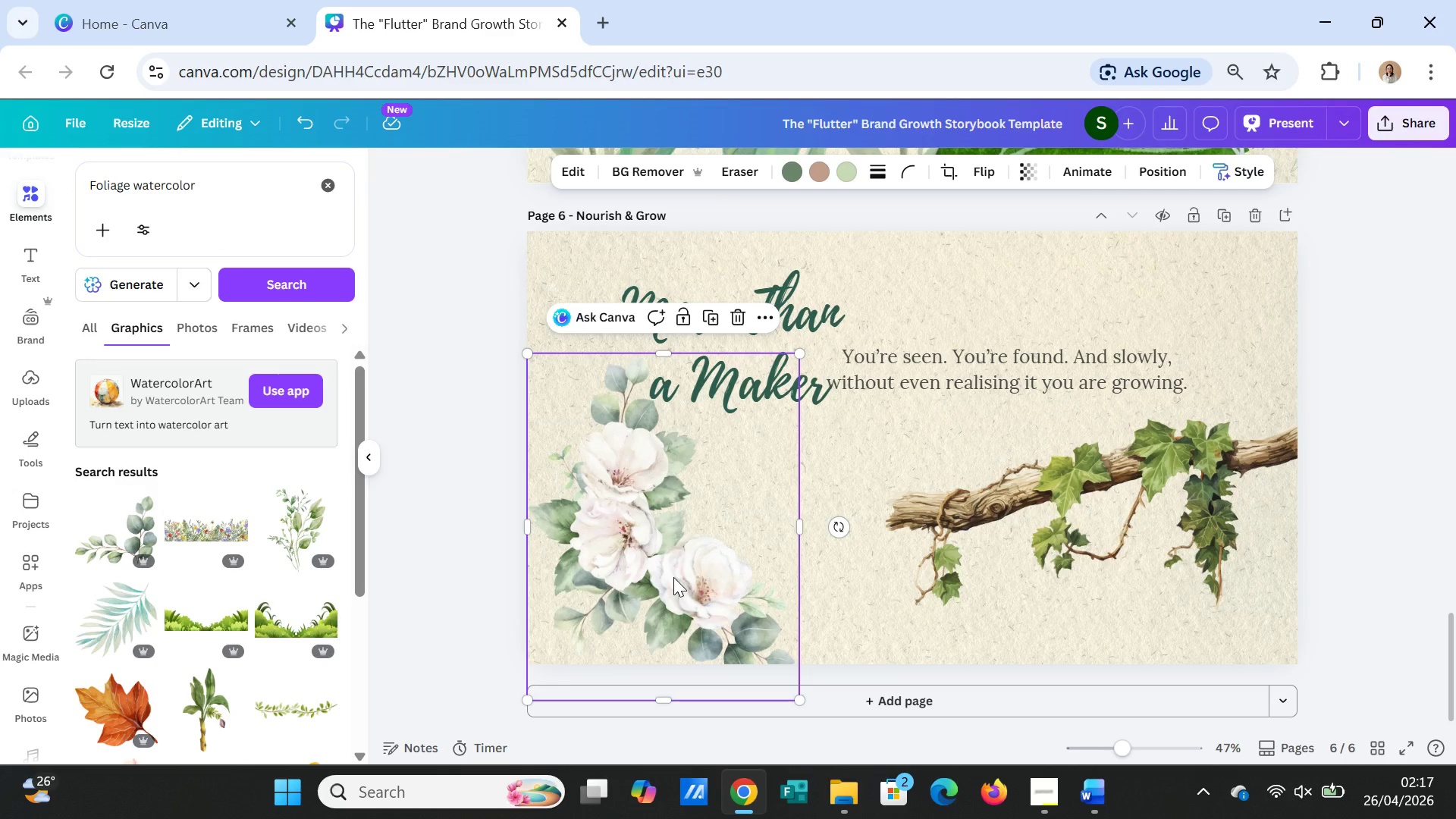 
key(Delete)
 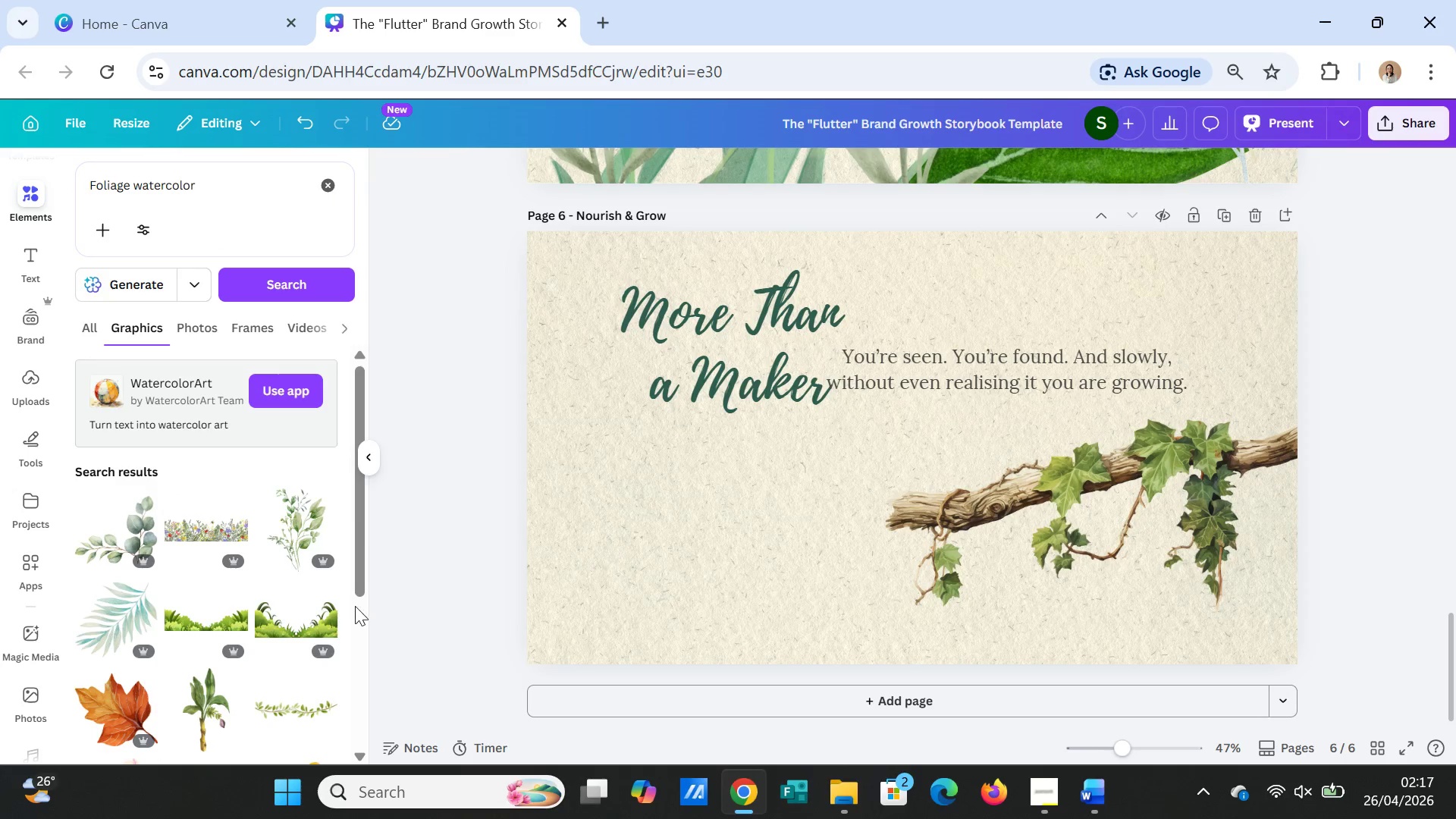 
scroll: coordinate [203, 630], scroll_direction: down, amount: 3.0
 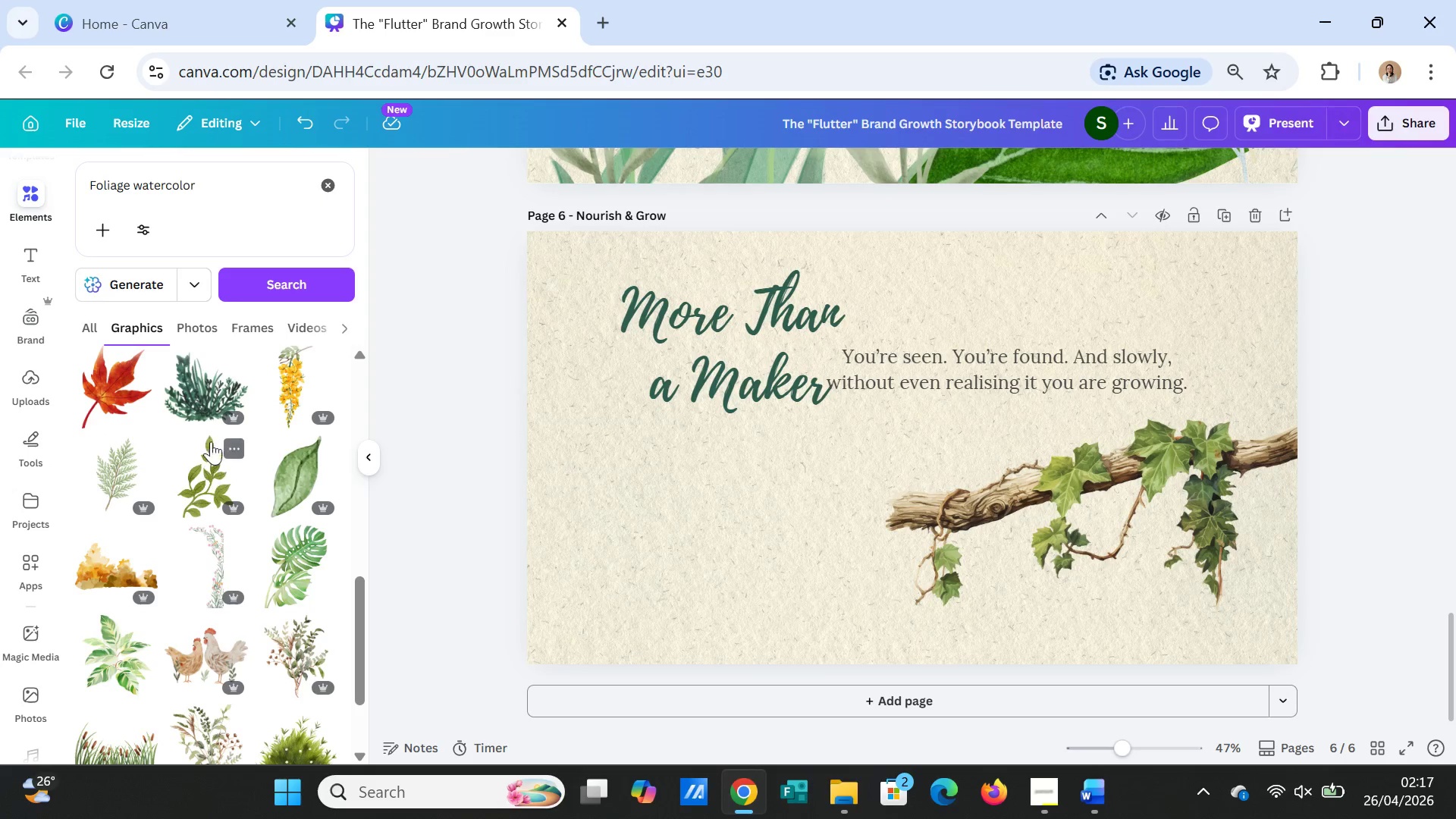 
left_click([202, 403])
 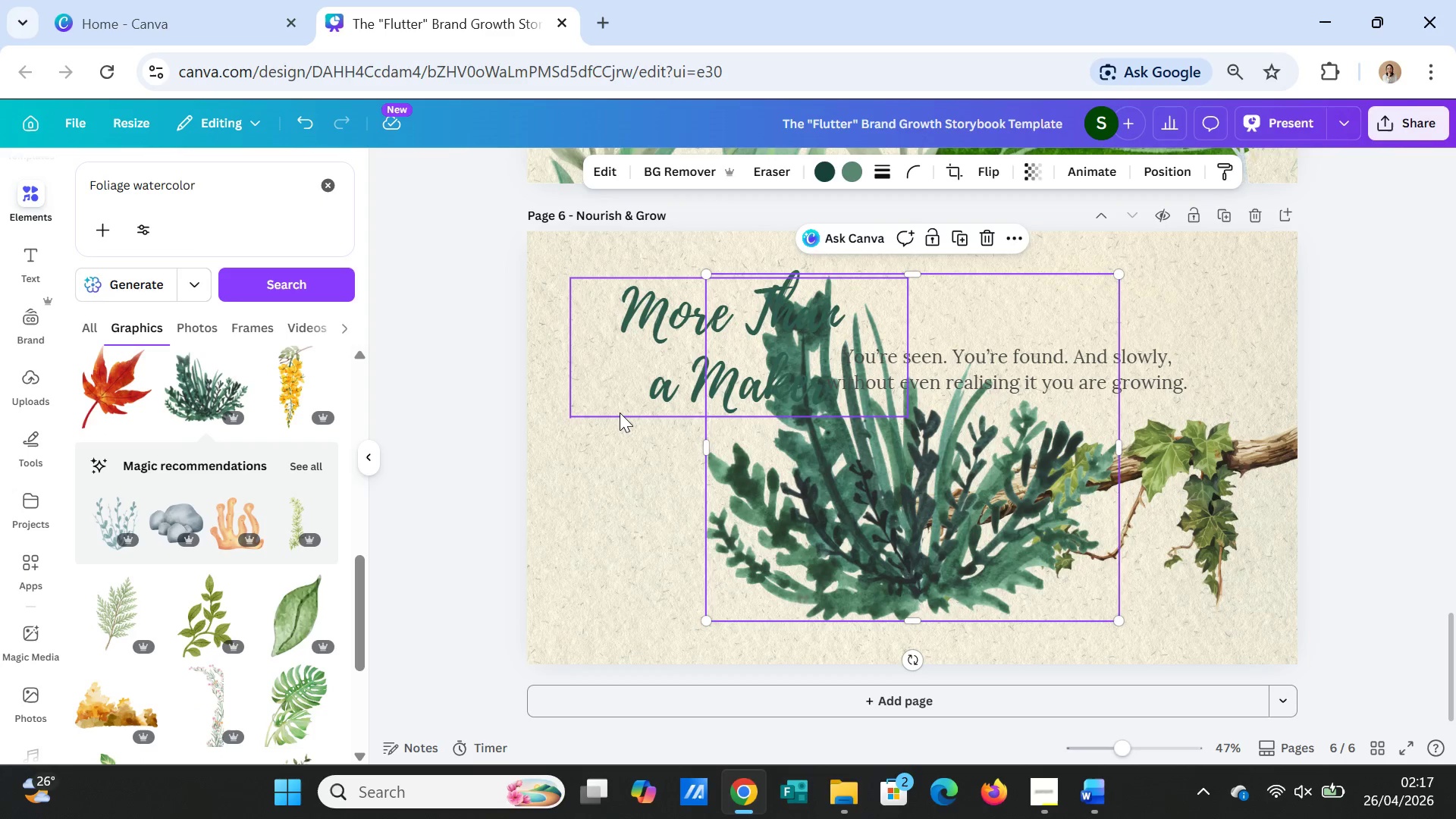 
key(Delete)
 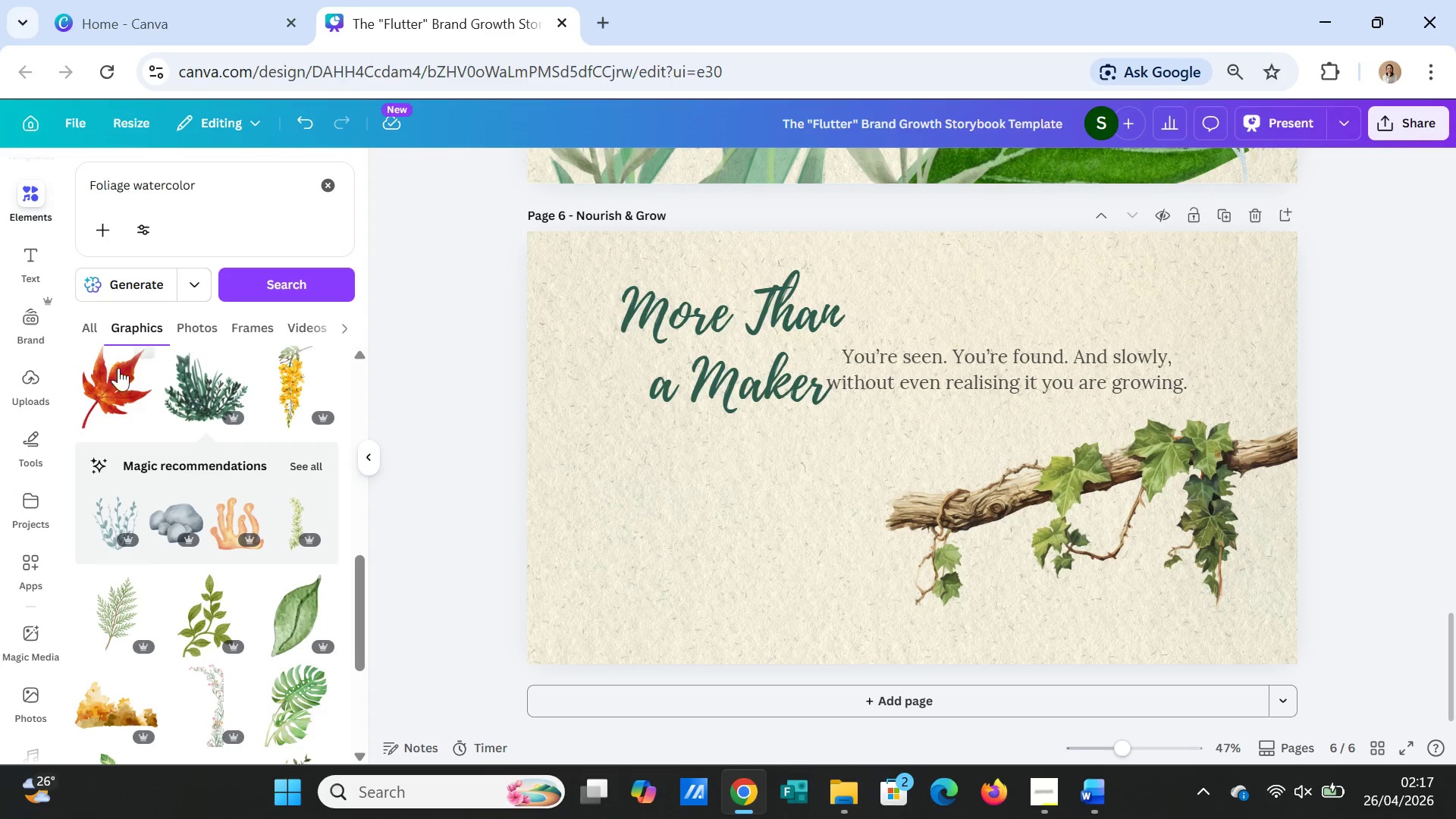 
wait(5.09)
 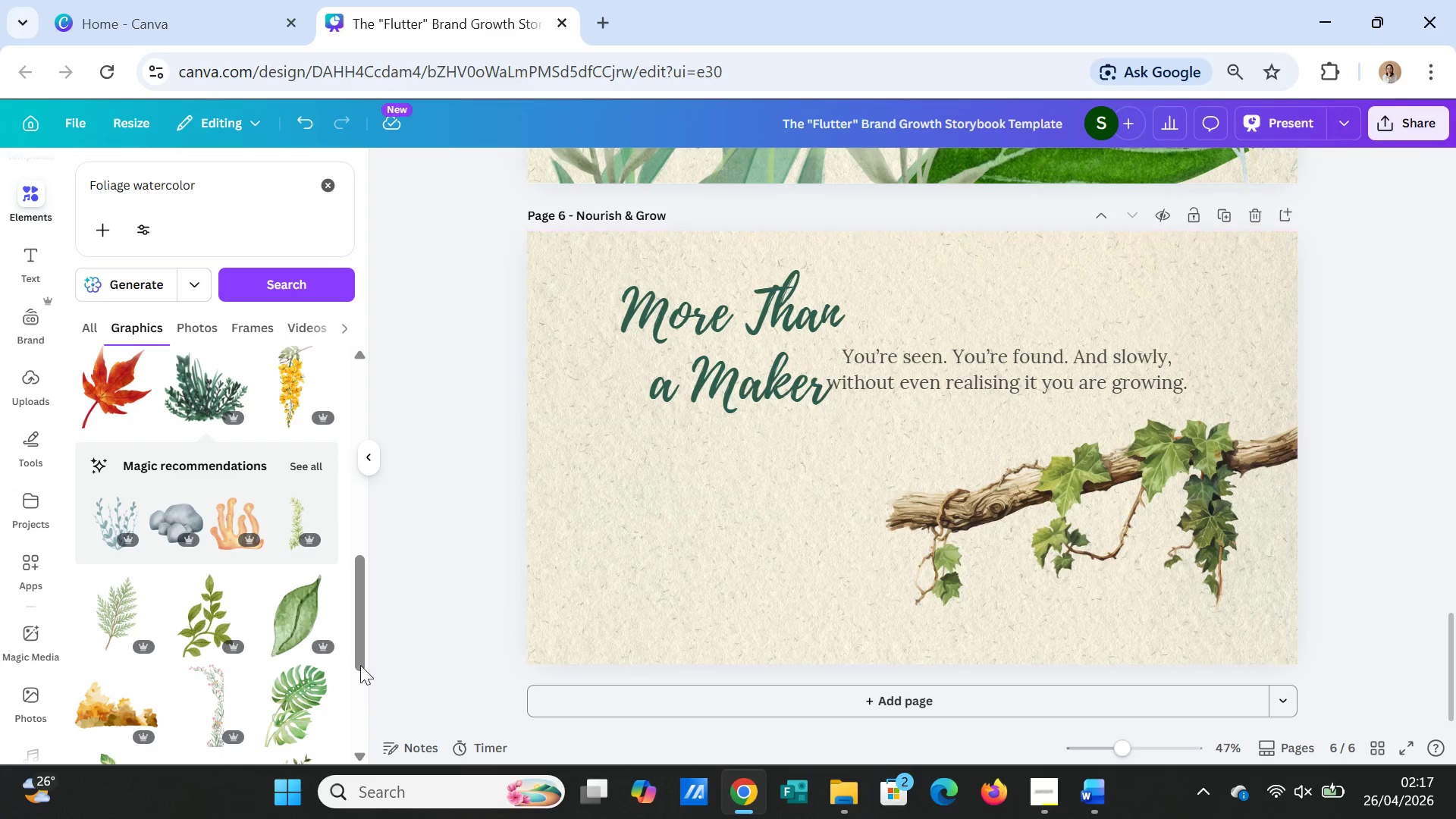 
left_click_drag(start_coordinate=[131, 184], to_coordinate=[14, 184])
 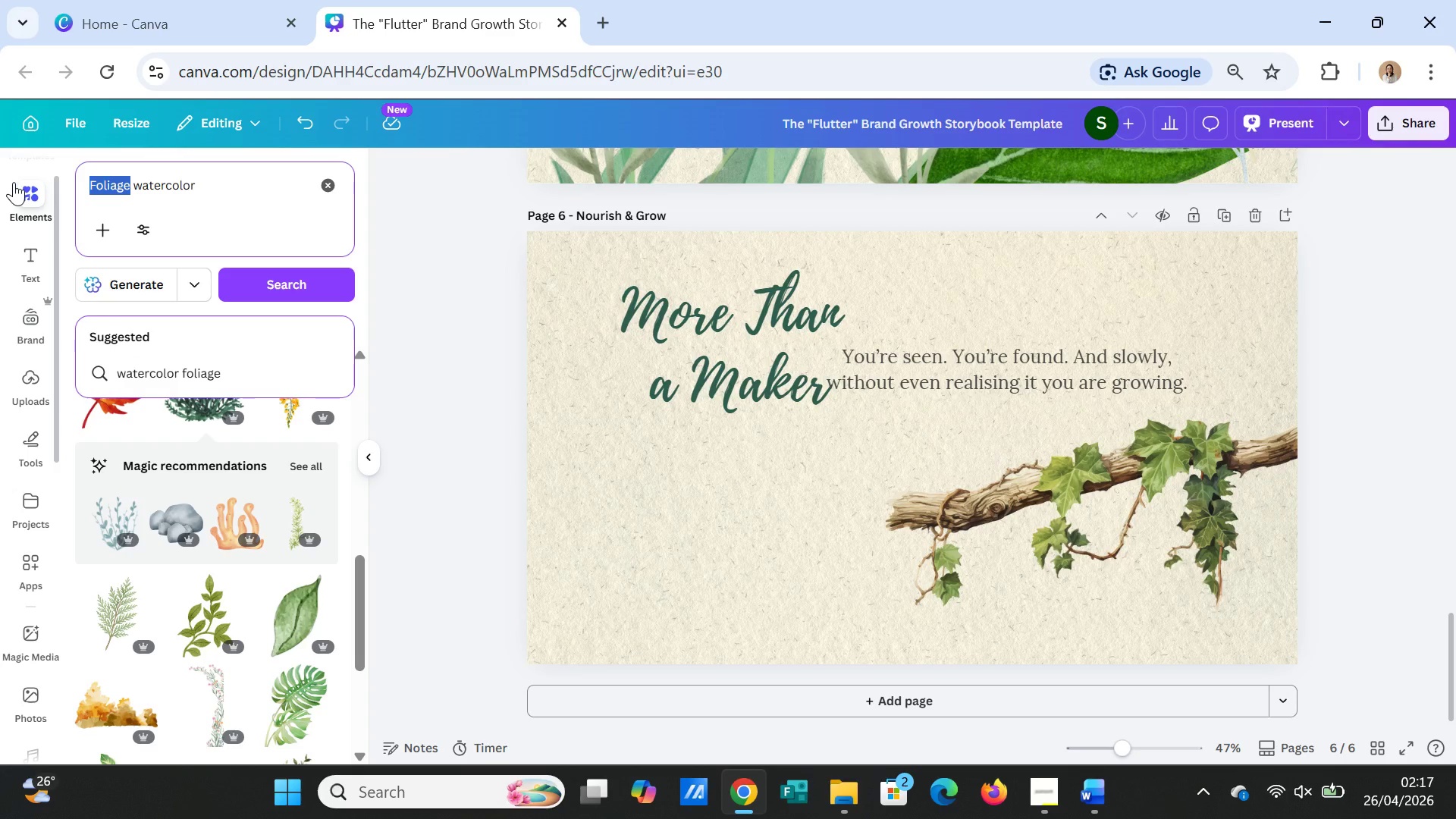 
type(leaves )
 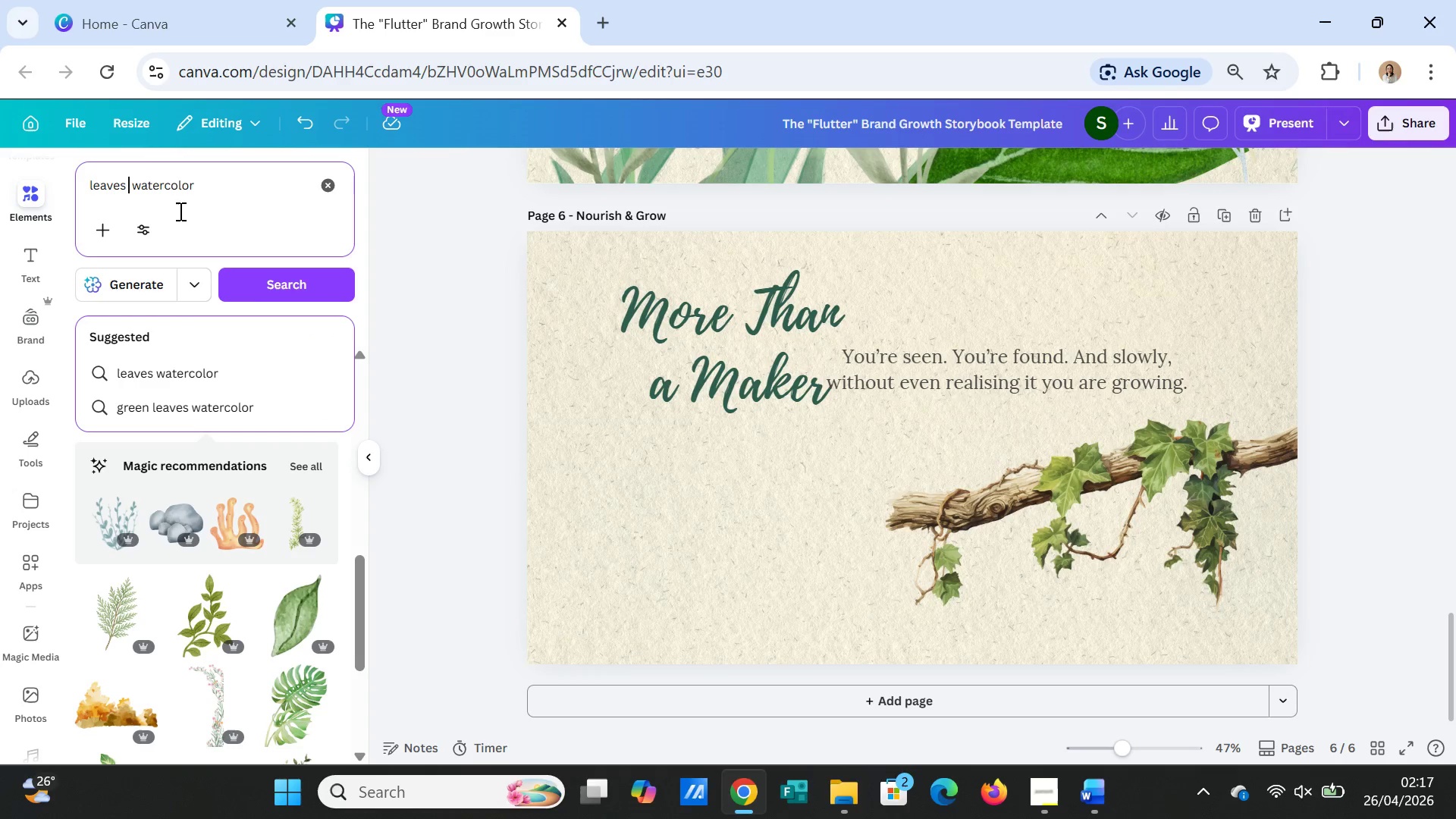 
left_click([245, 275])
 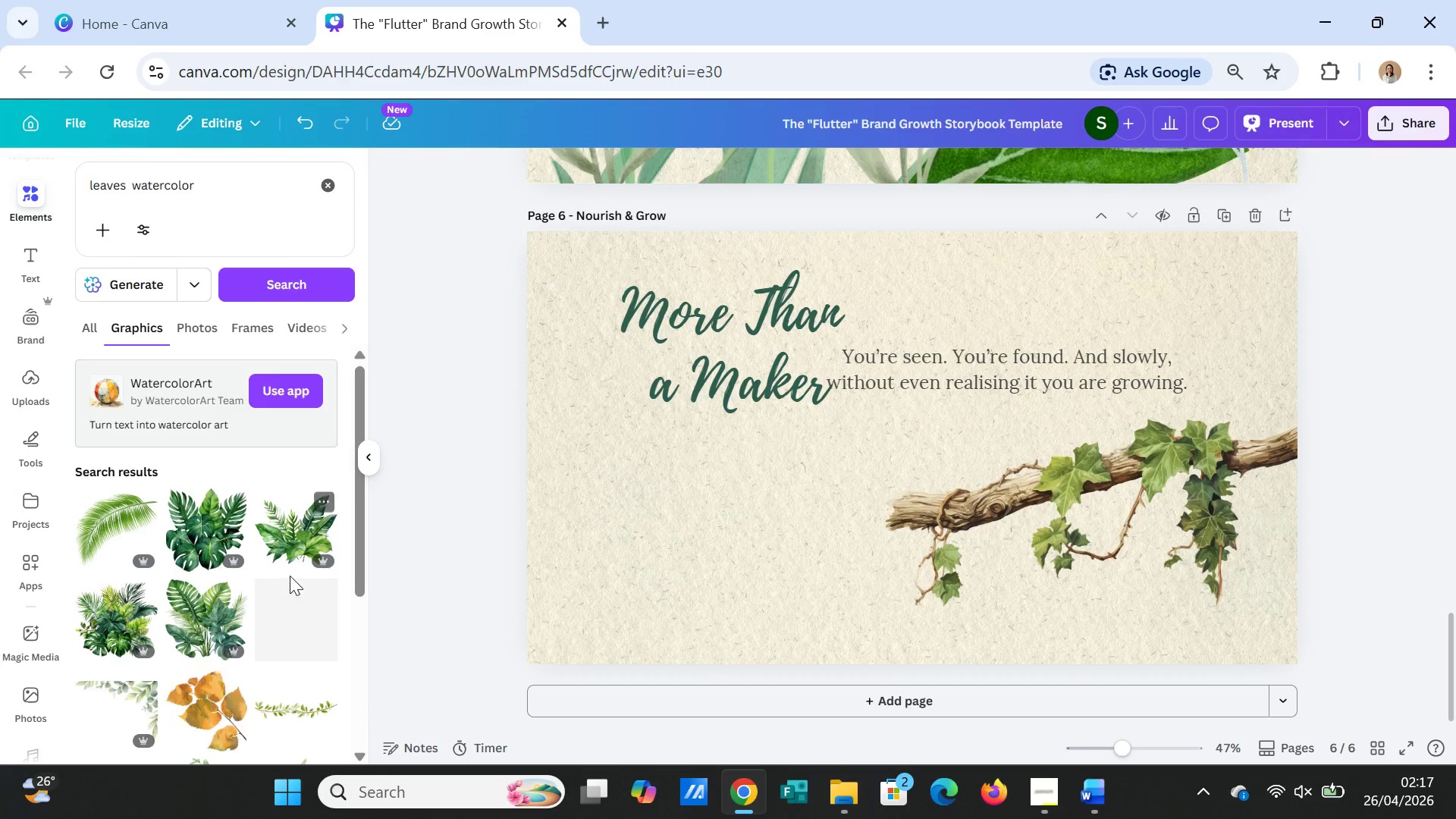 
scroll: coordinate [268, 618], scroll_direction: down, amount: 1.0
 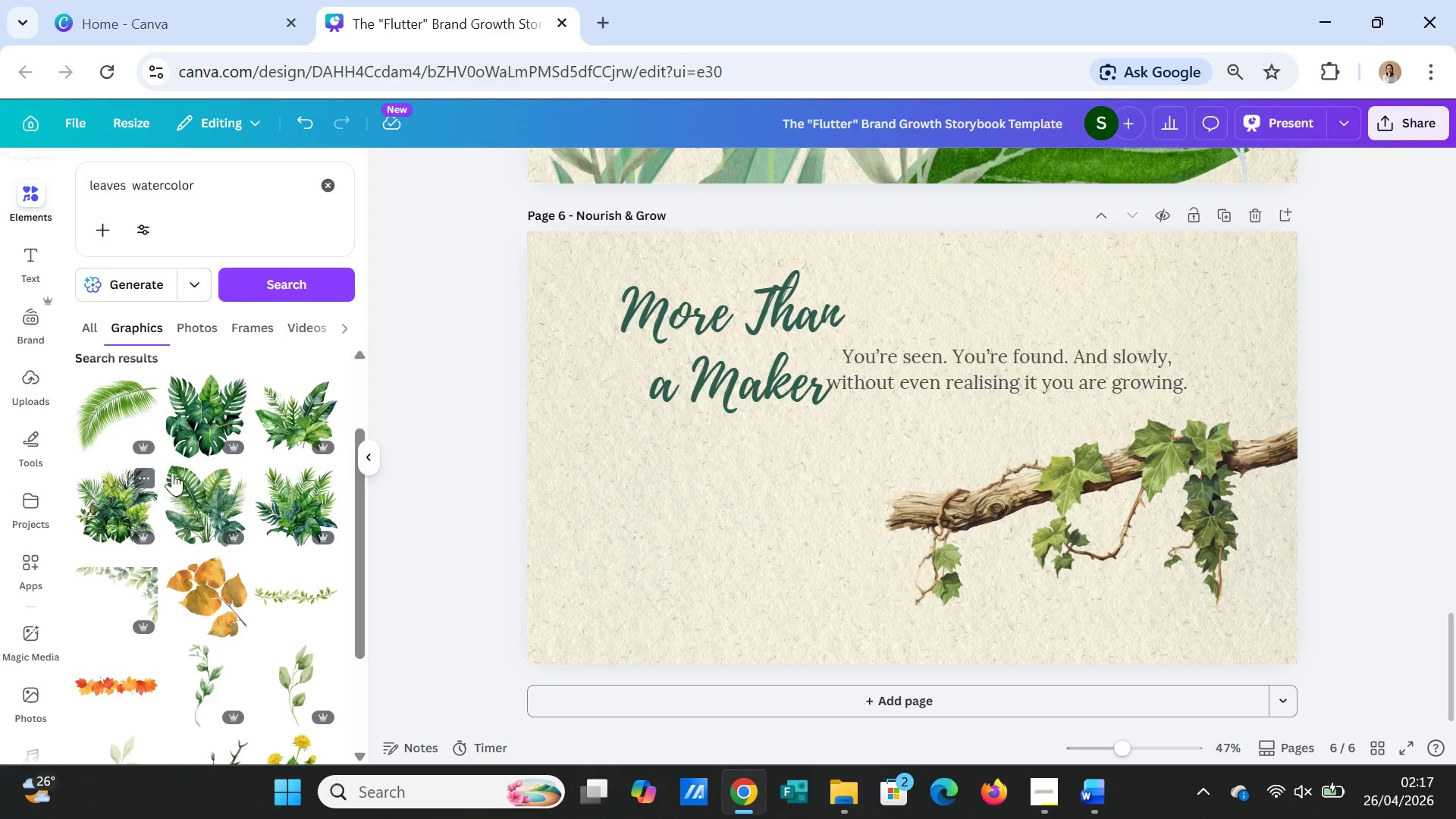 
left_click([192, 422])
 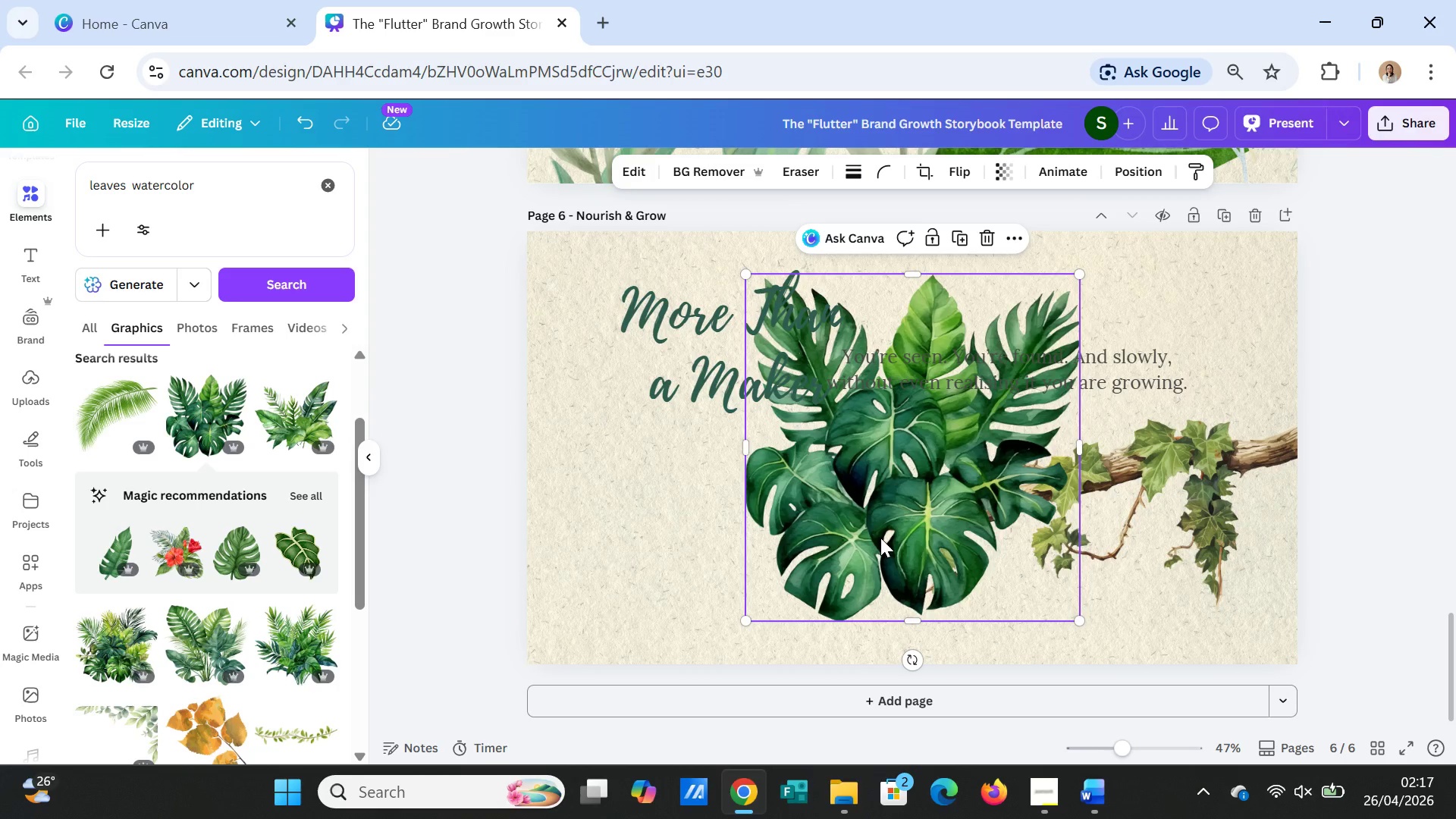 
key(Delete)
 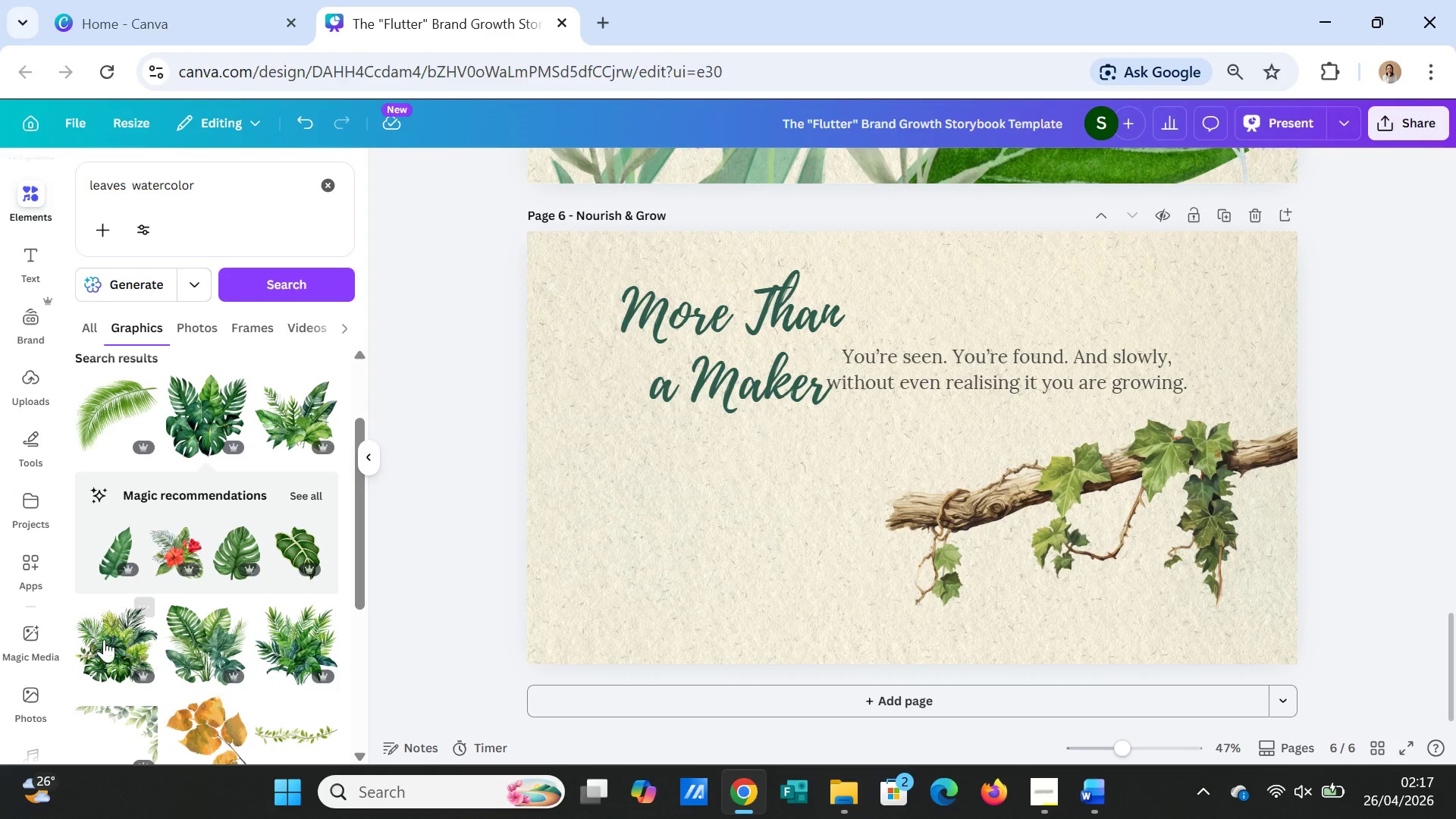 
left_click([119, 659])
 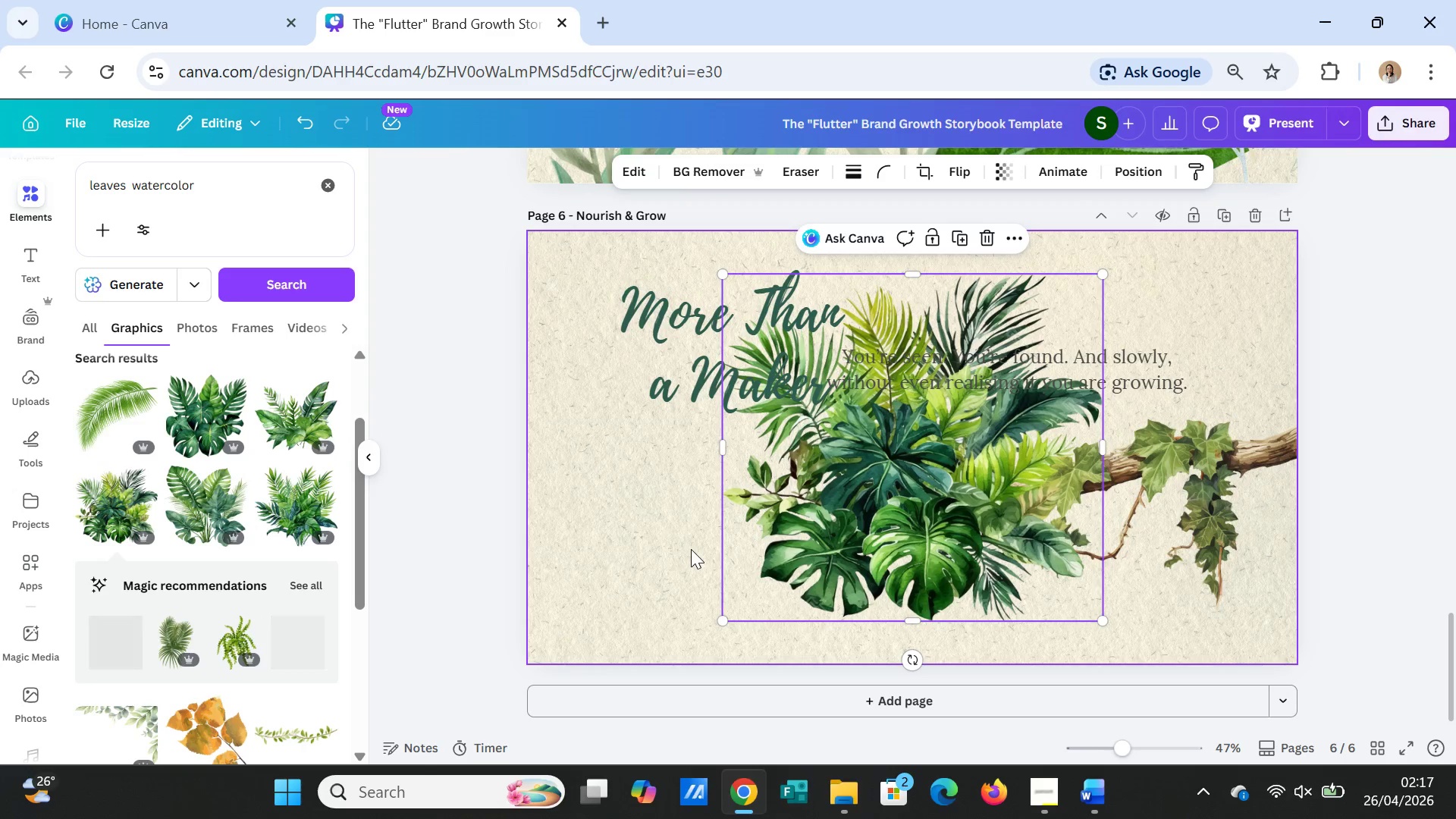 
key(Delete)
 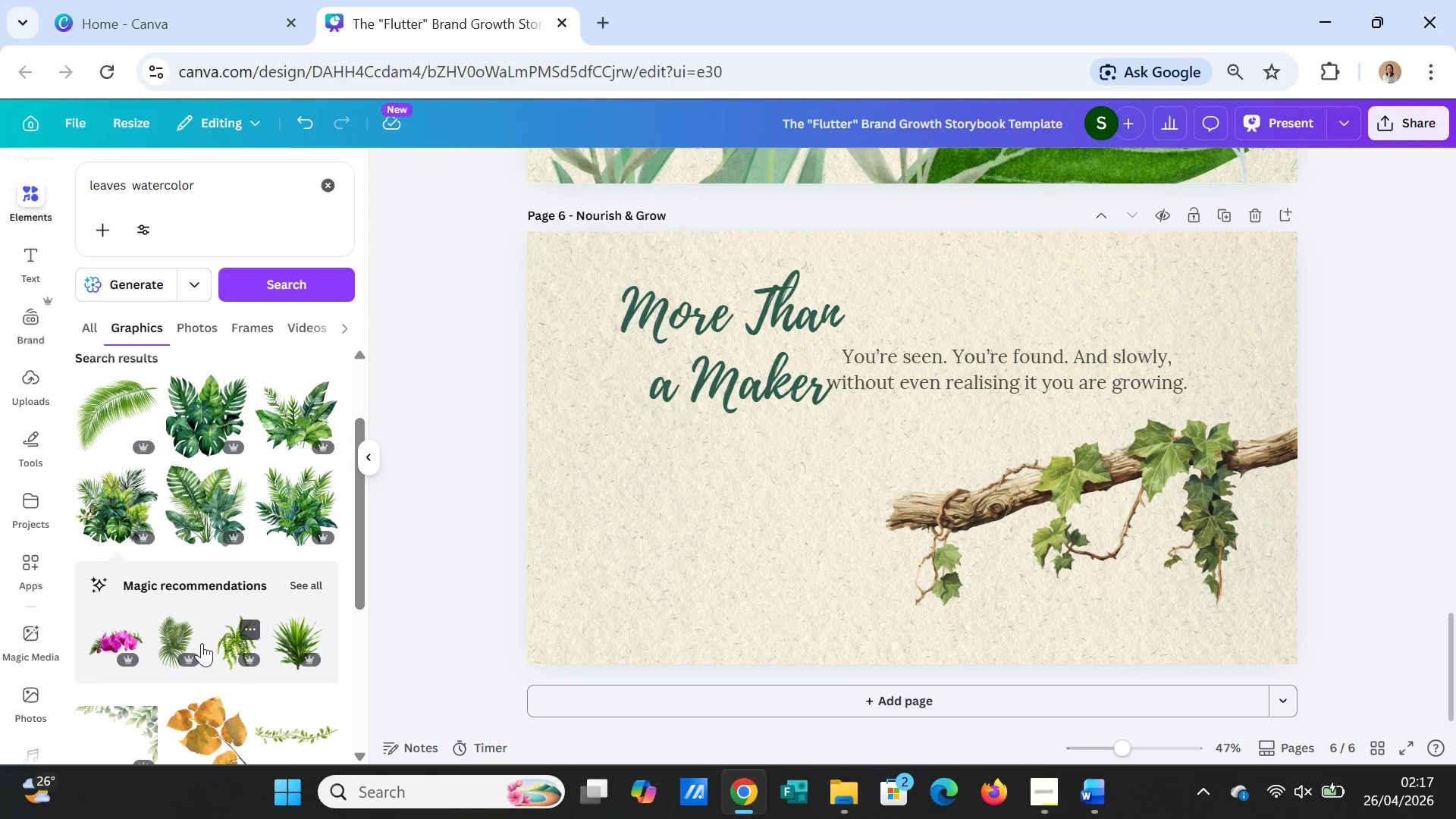 
left_click([177, 645])
 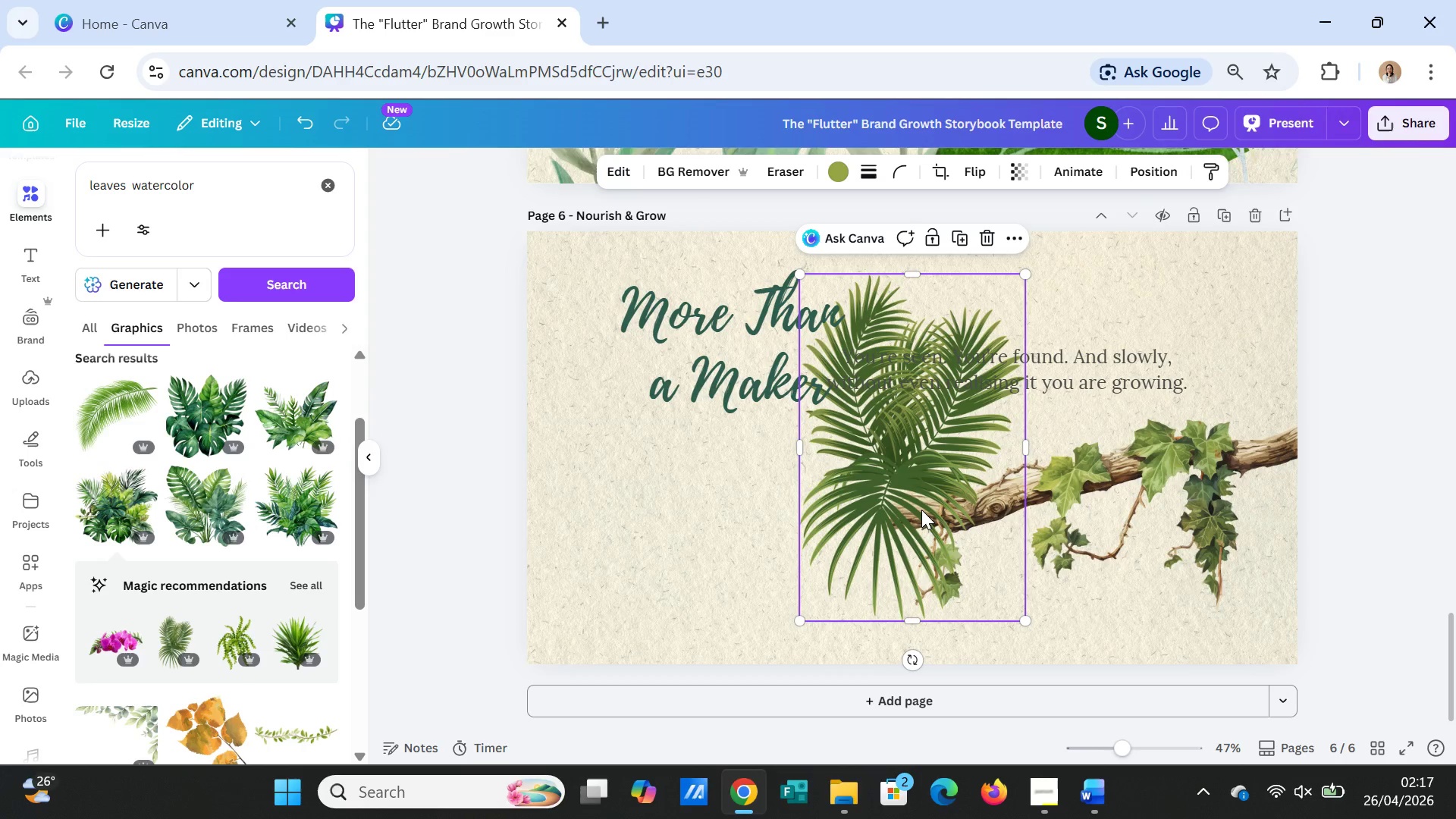 
key(Delete)
 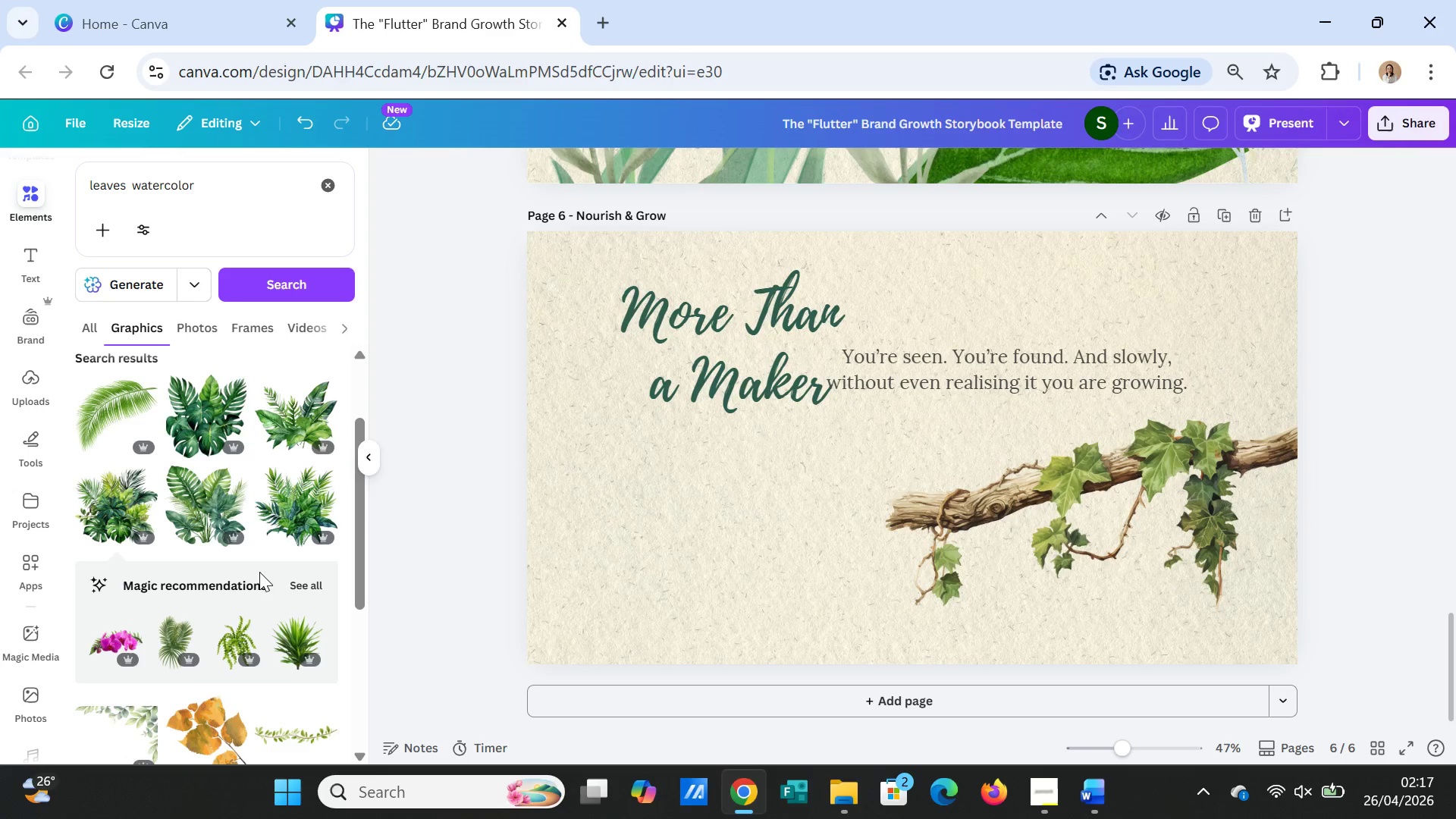 
scroll: coordinate [230, 679], scroll_direction: down, amount: 6.0
 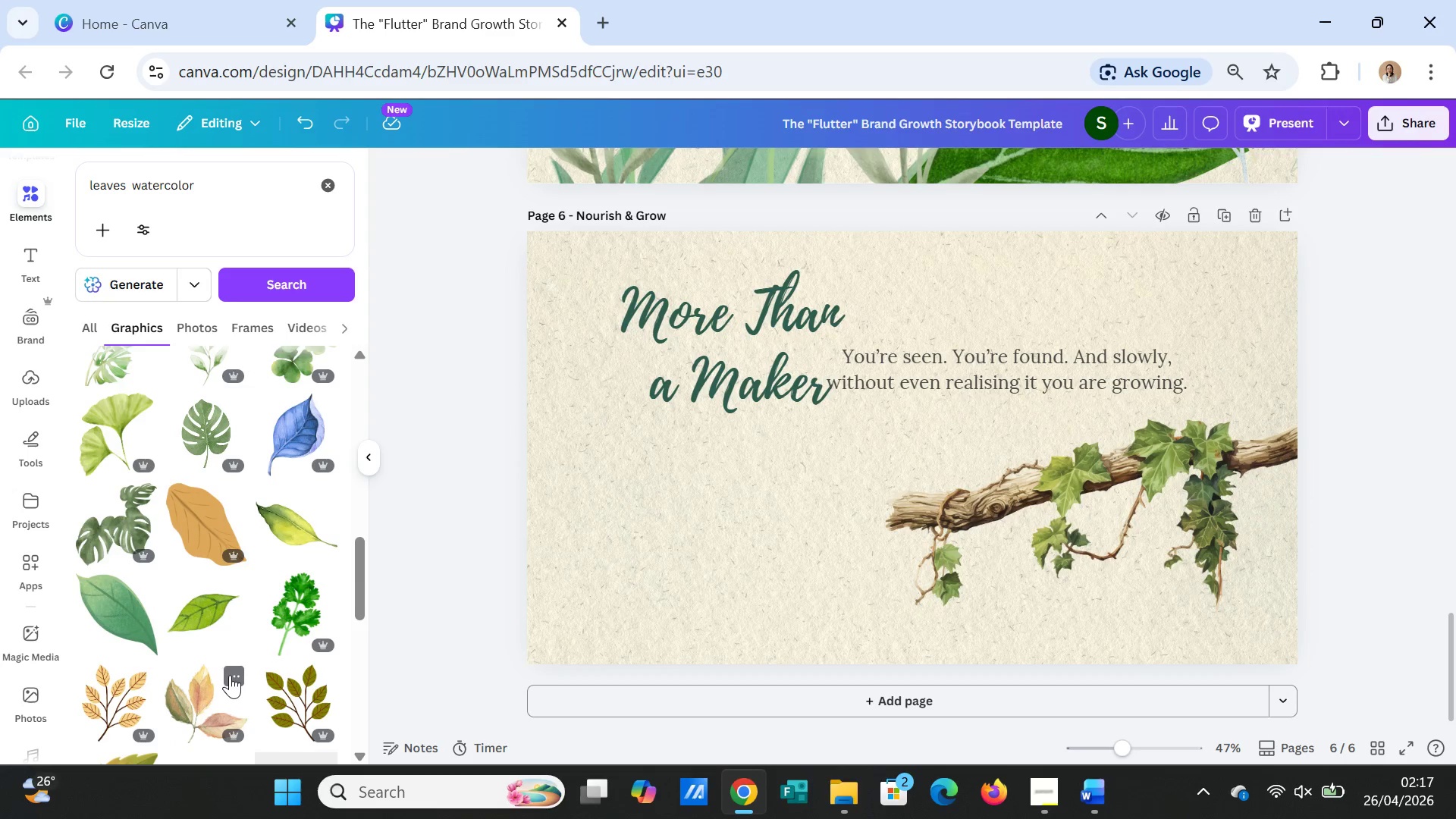 
scroll: coordinate [230, 666], scroll_direction: down, amount: 4.0
 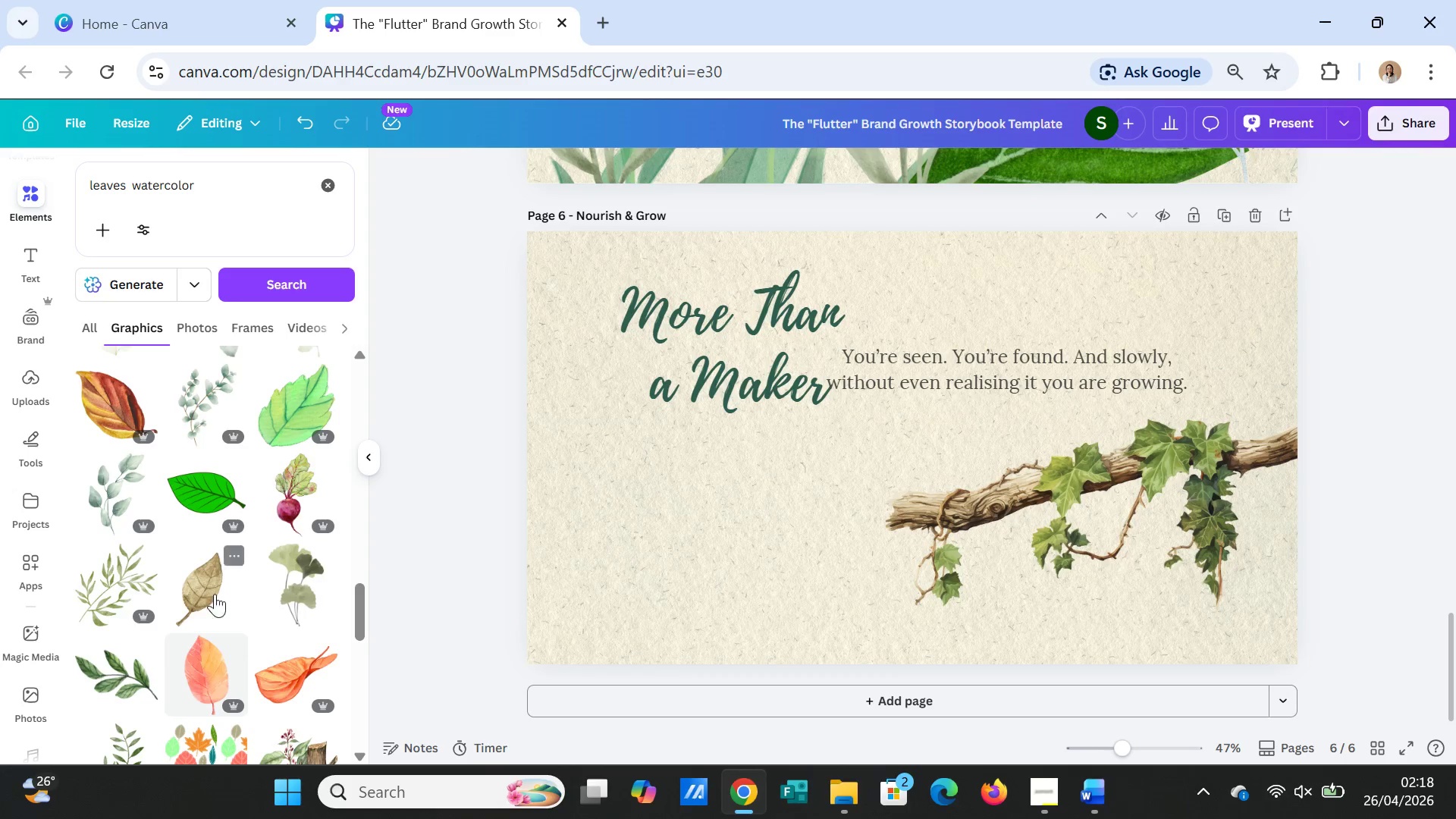 
left_click([98, 598])
 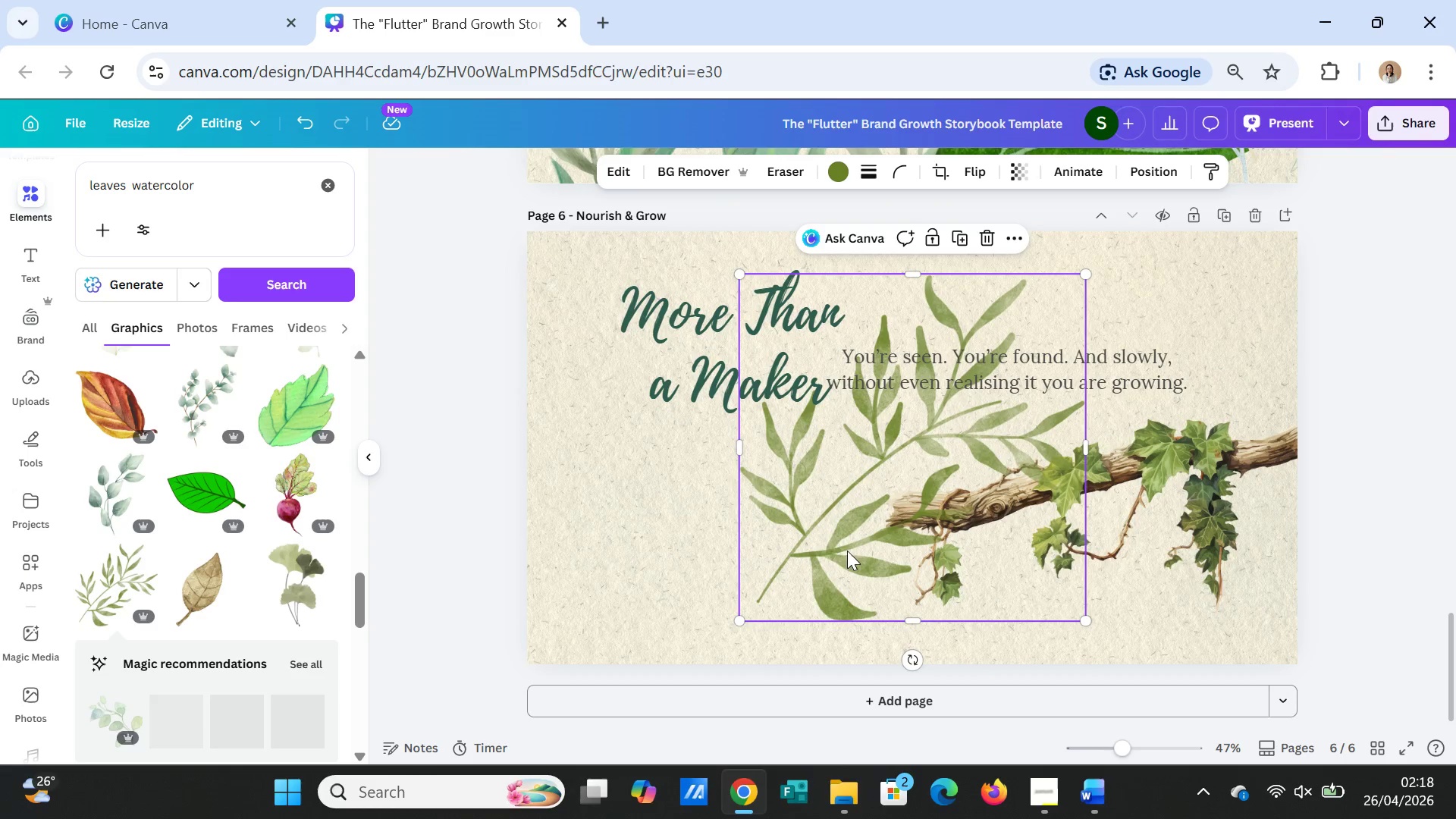 
left_click_drag(start_coordinate=[812, 535], to_coordinate=[516, 668])
 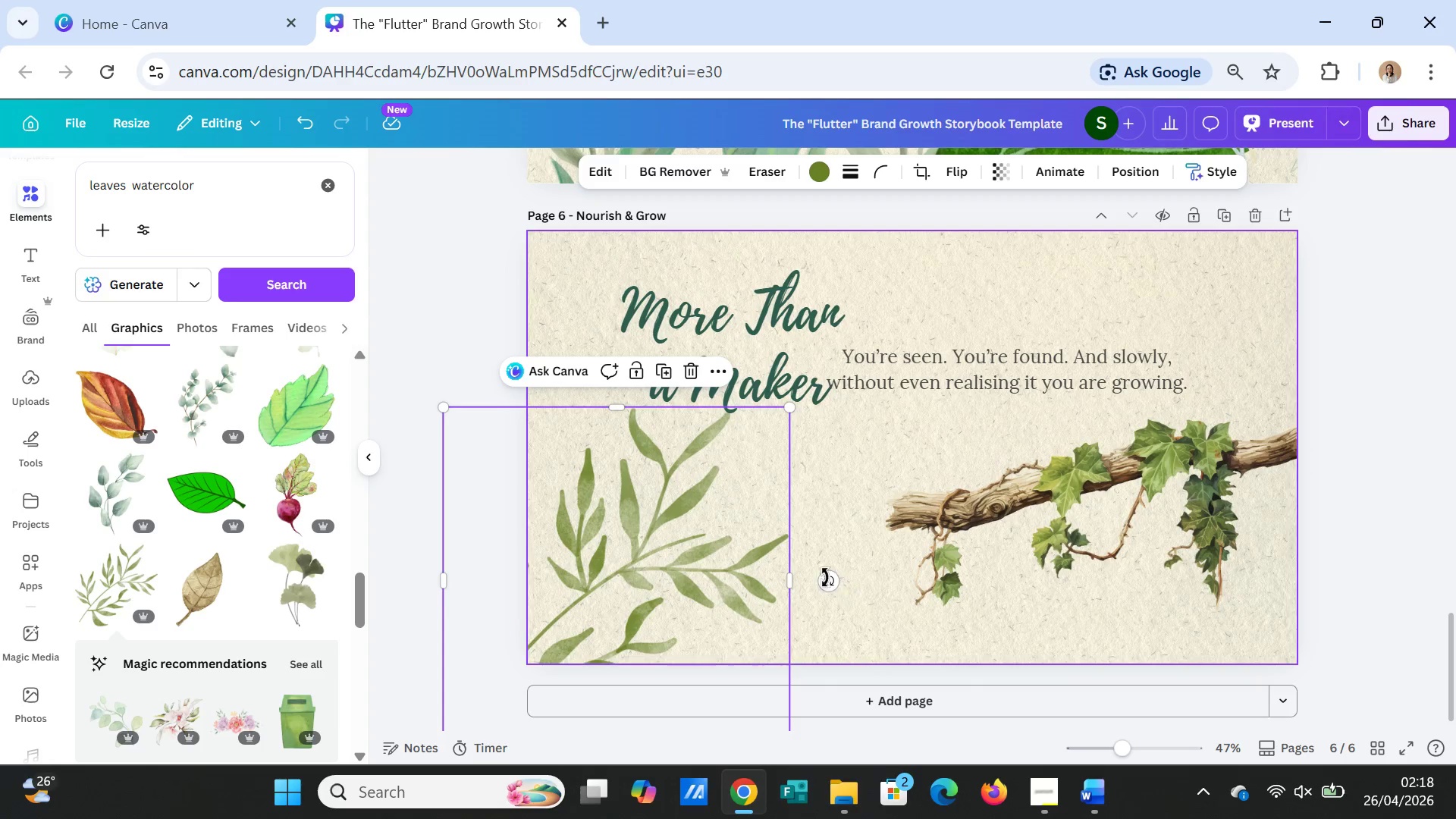 
left_click_drag(start_coordinate=[828, 578], to_coordinate=[817, 519])
 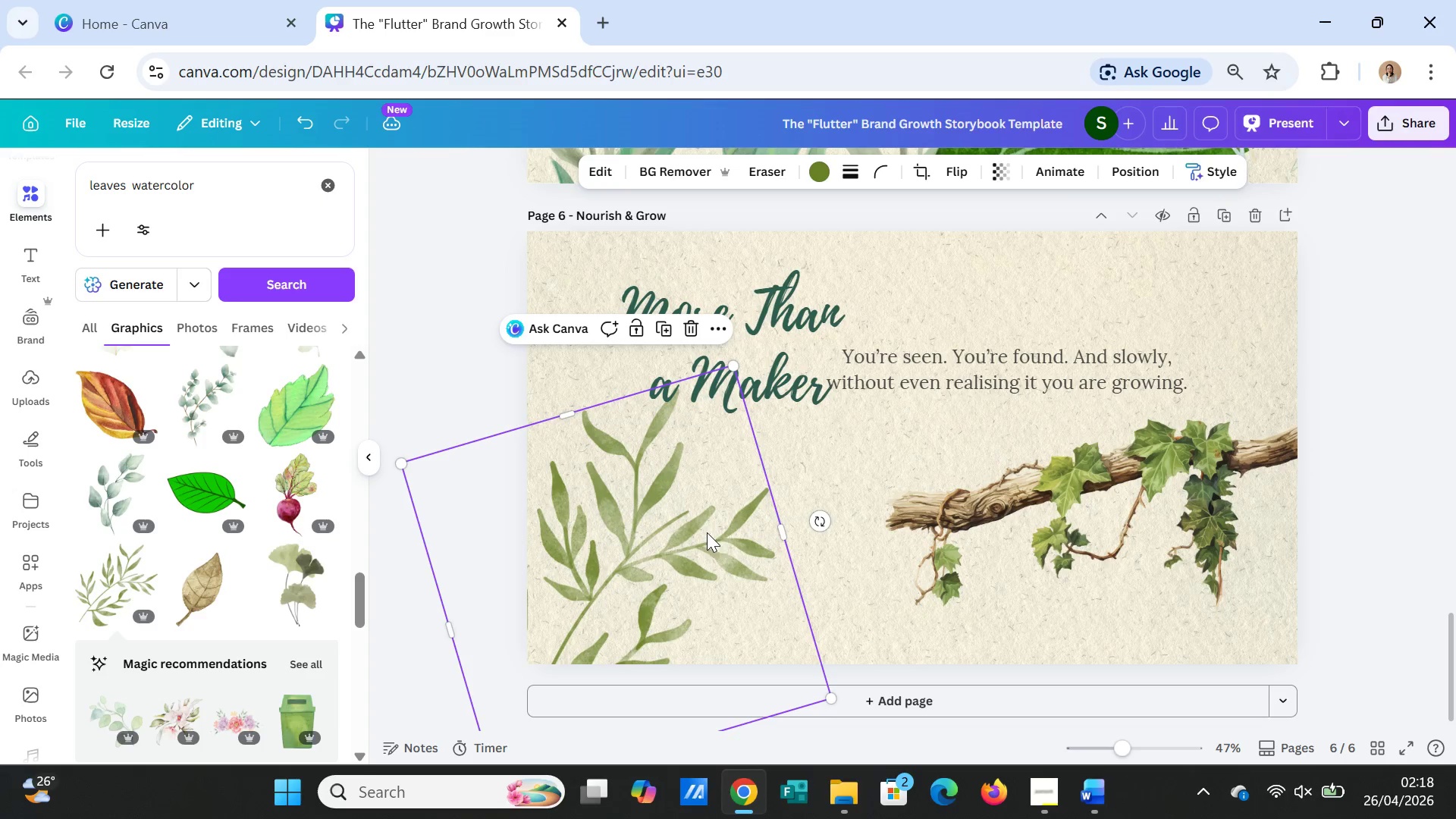 
left_click_drag(start_coordinate=[707, 532], to_coordinate=[704, 556])
 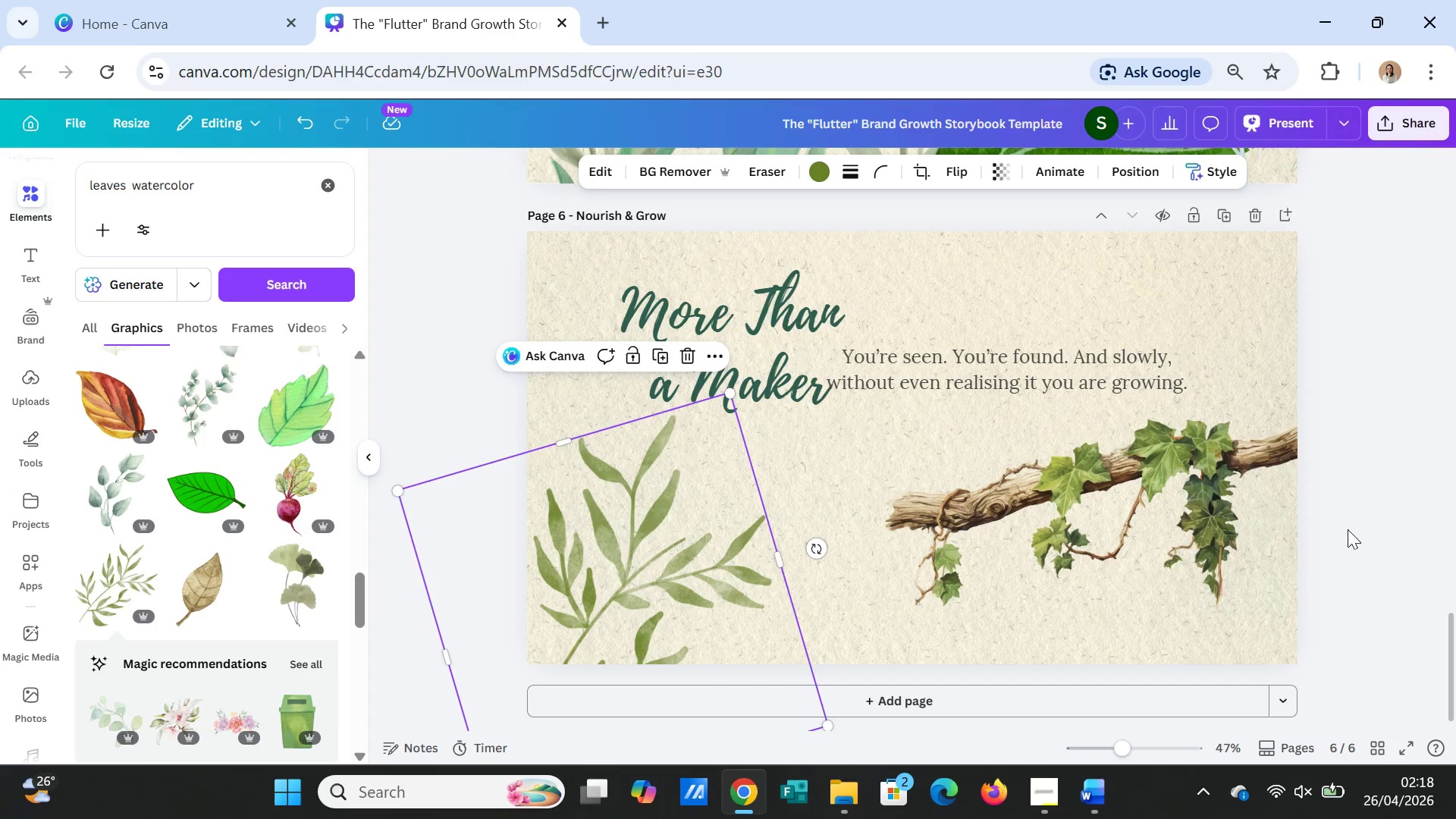 
left_click([1350, 529])
 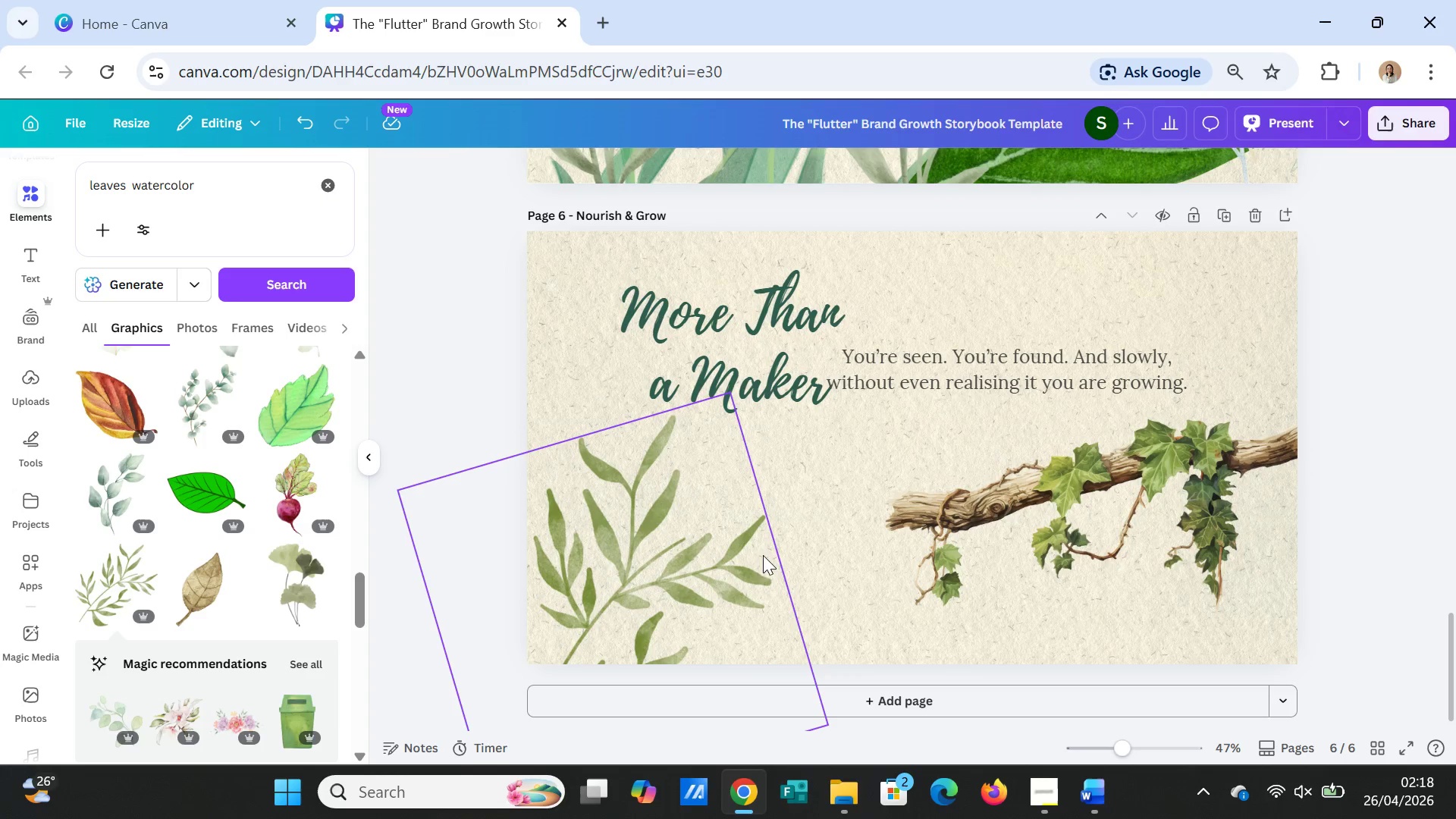 
left_click([728, 551])
 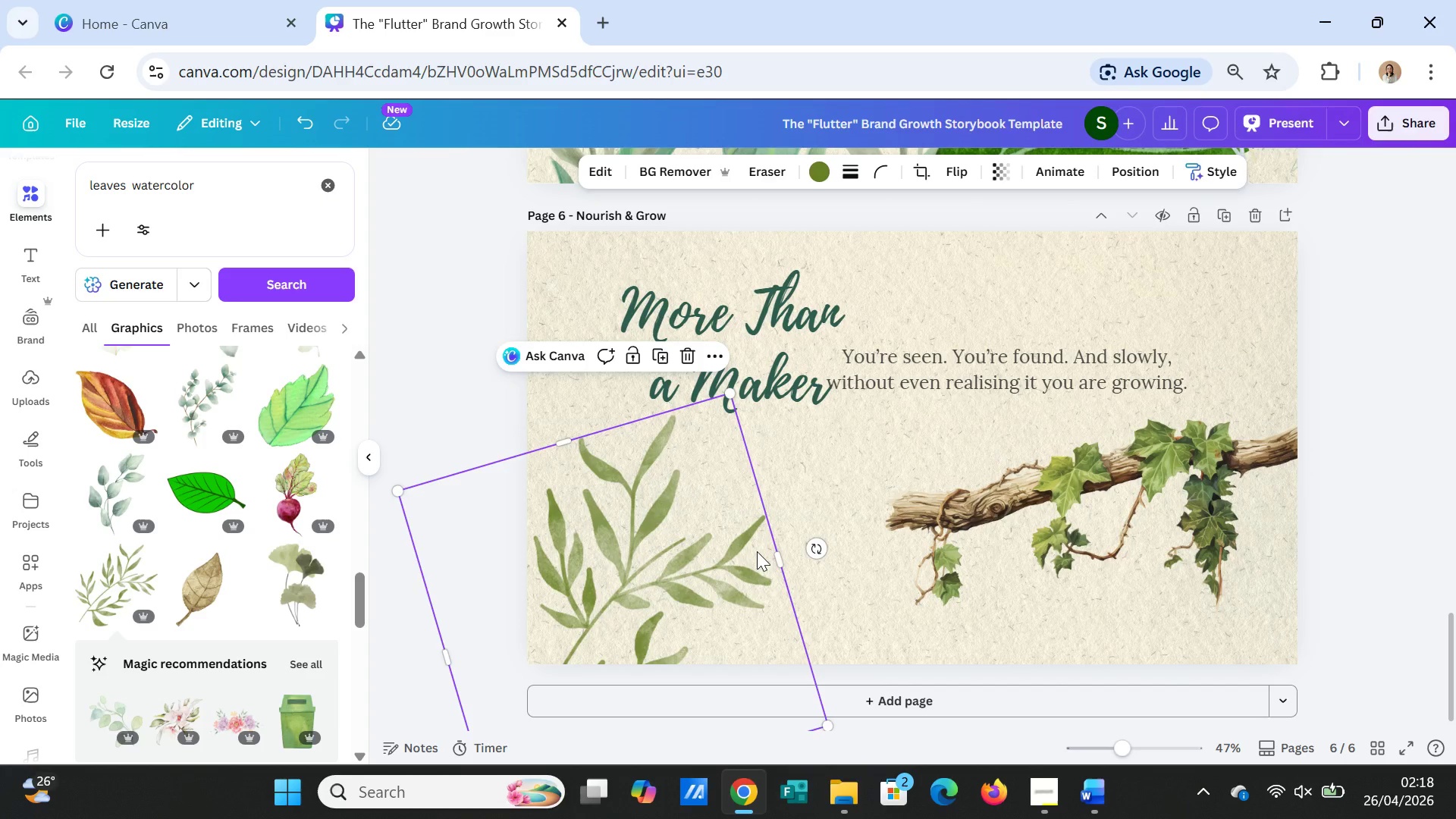 
key(Delete)
 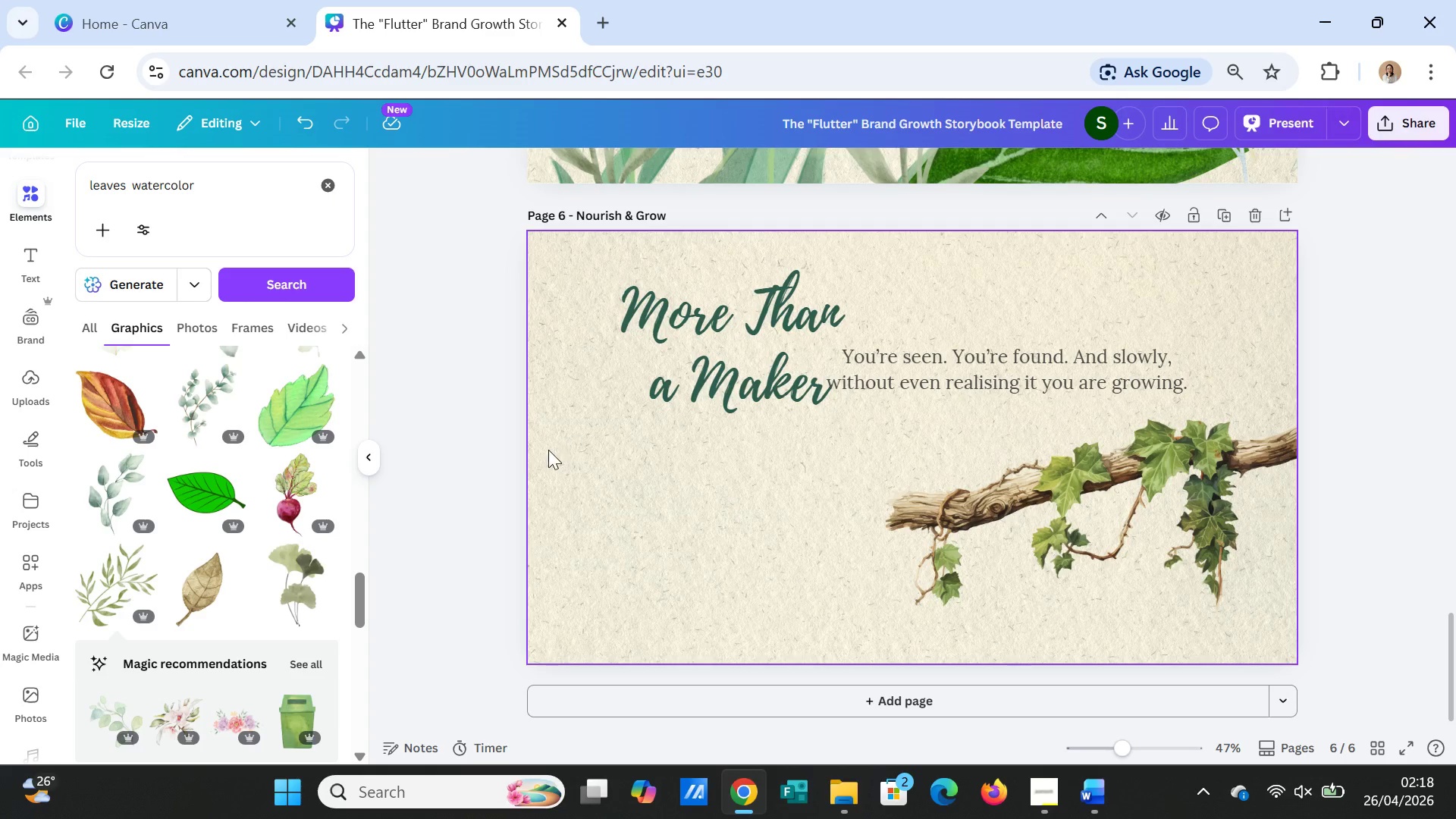 
wait(13.25)
 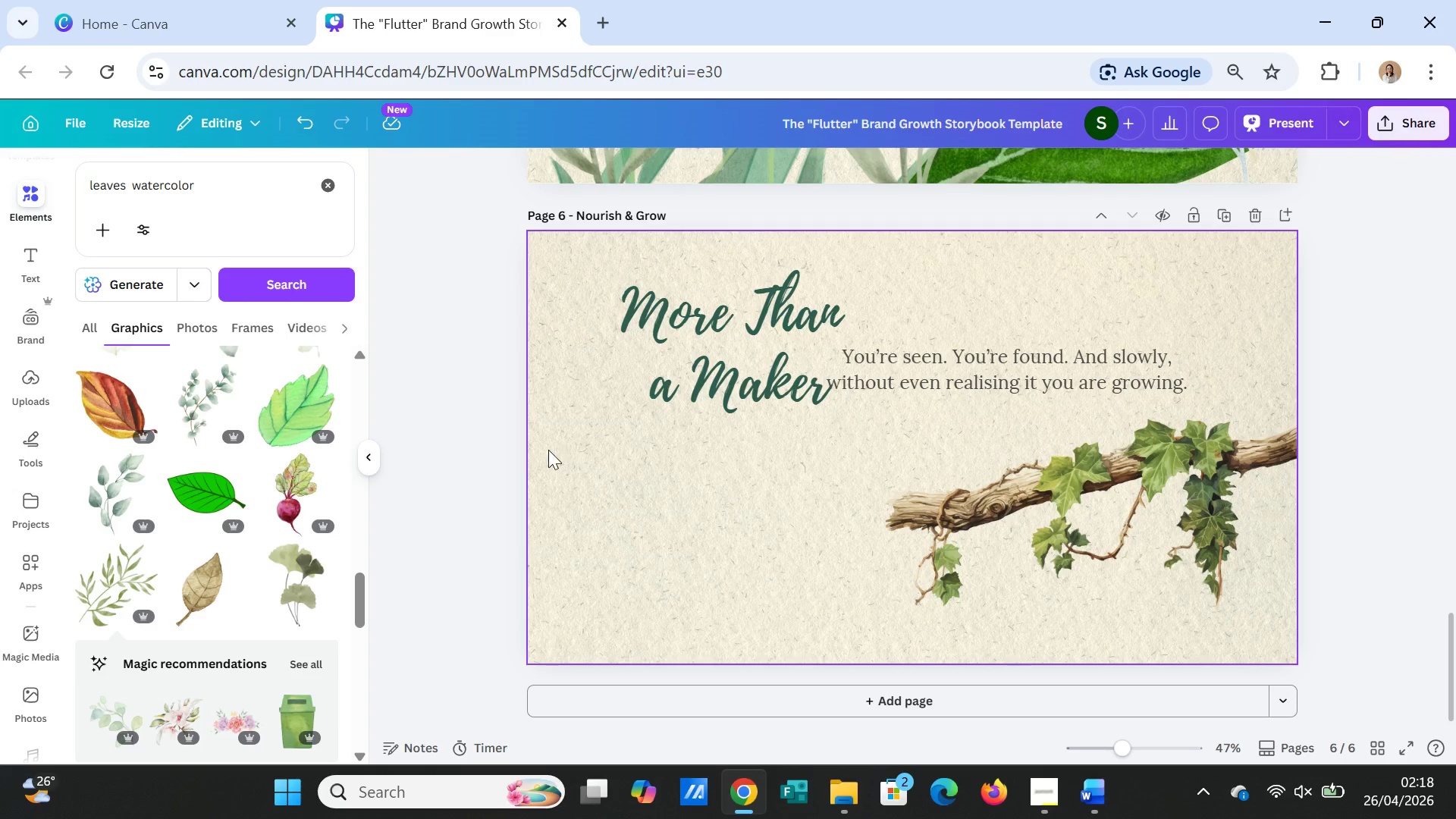 
left_click_drag(start_coordinate=[133, 187], to_coordinate=[88, 185])
 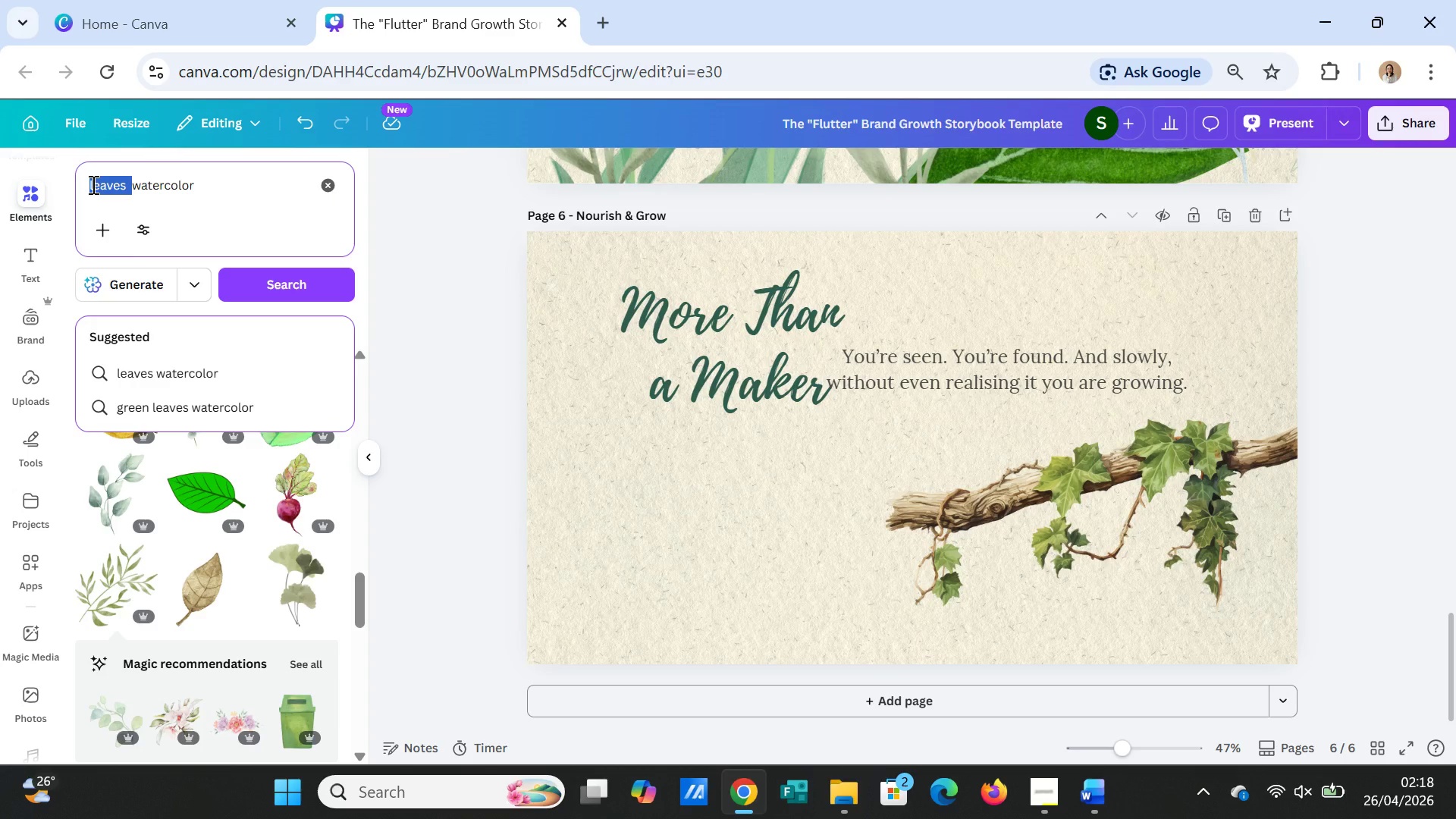 
type(trees)
 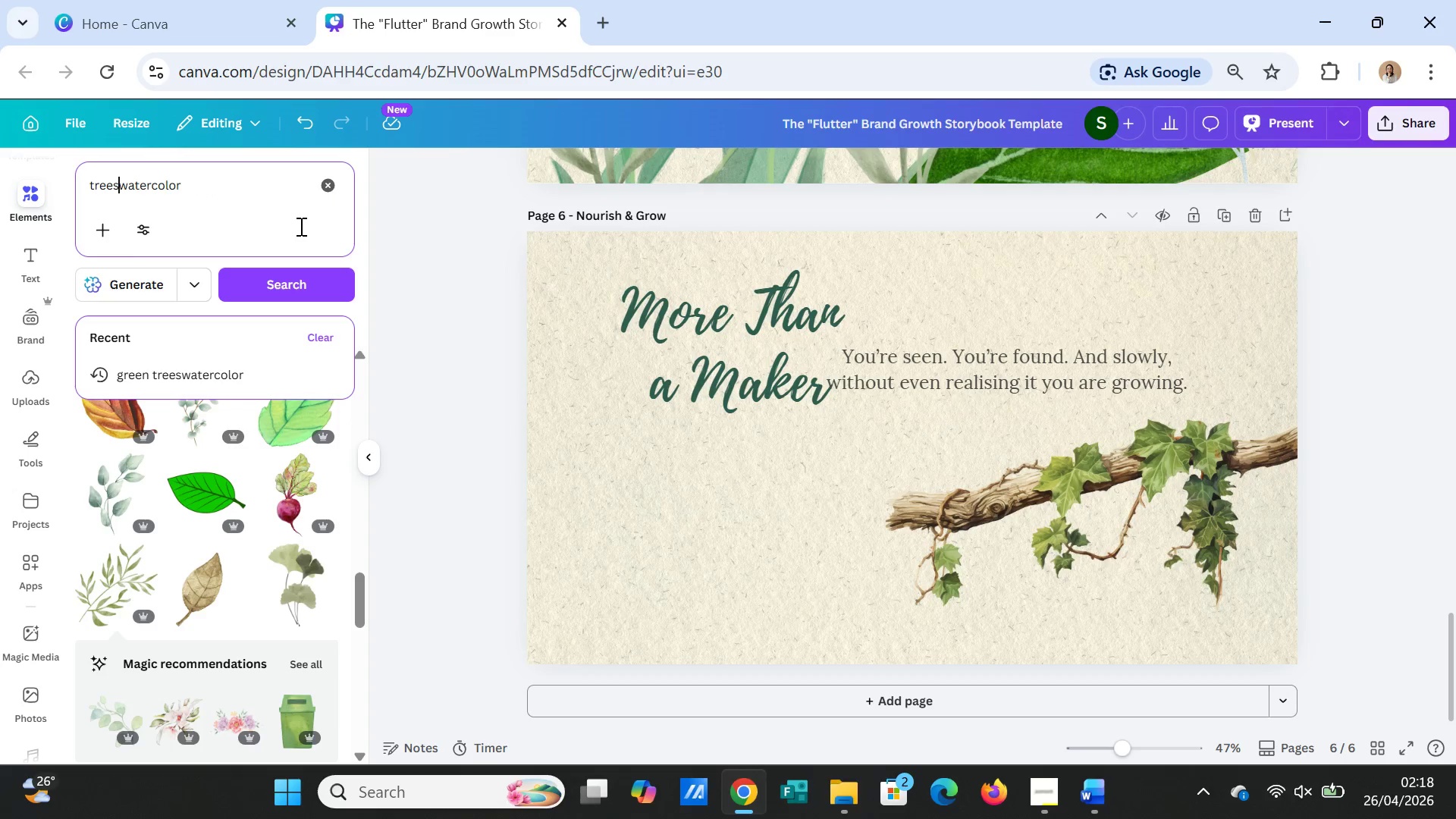 
key(Space)
 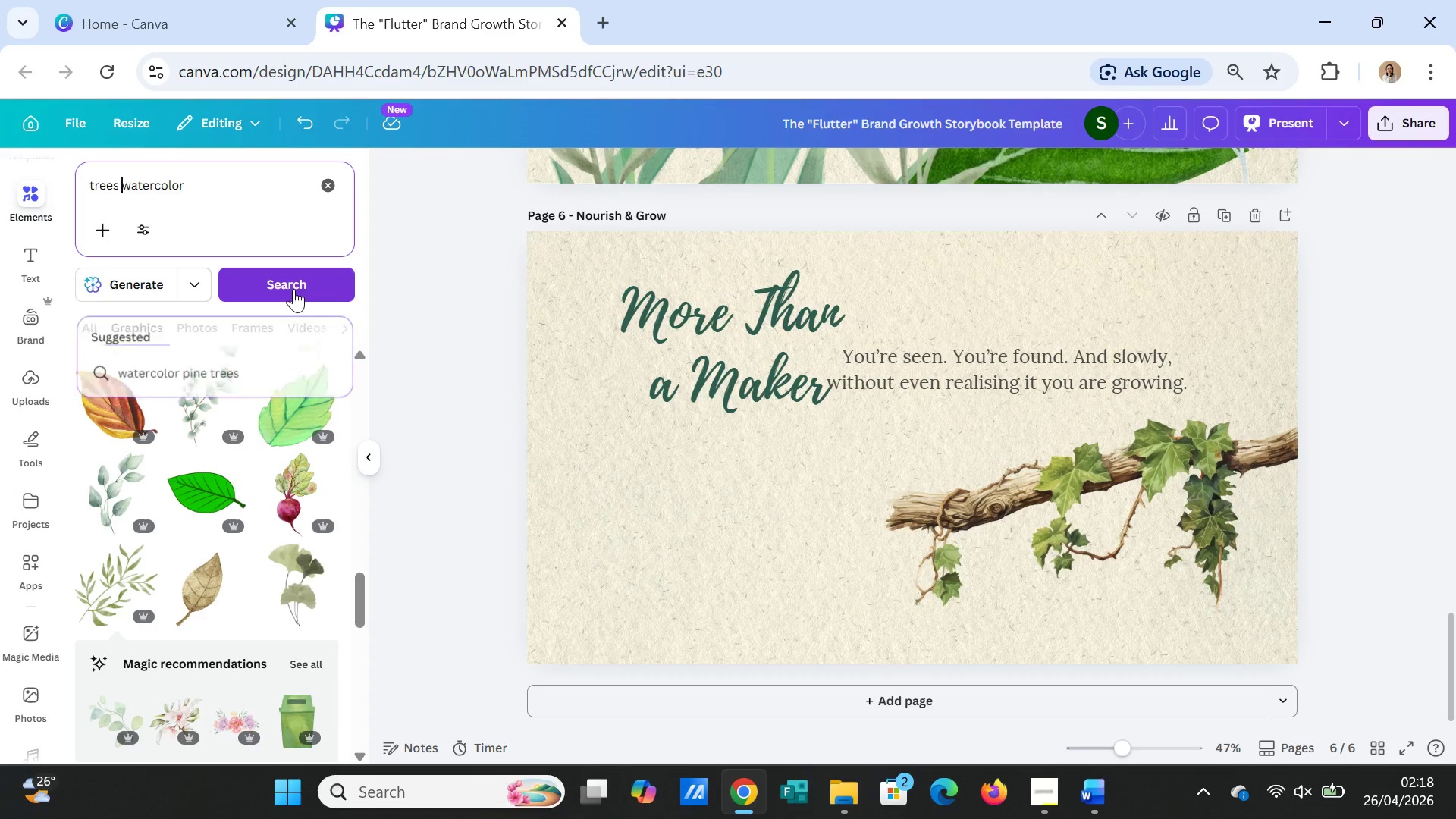 
left_click([293, 289])
 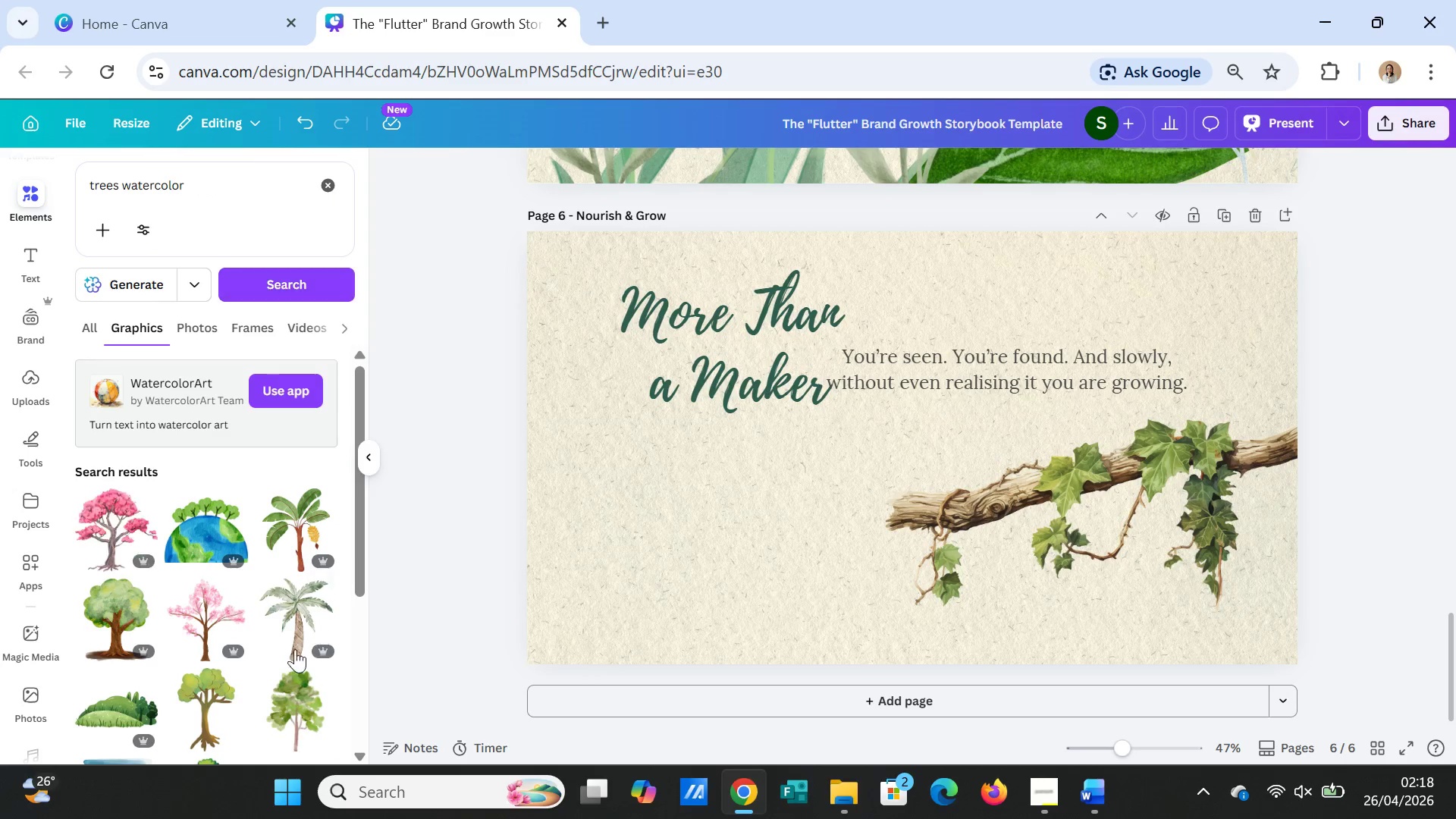 
scroll: coordinate [246, 624], scroll_direction: down, amount: 2.0
 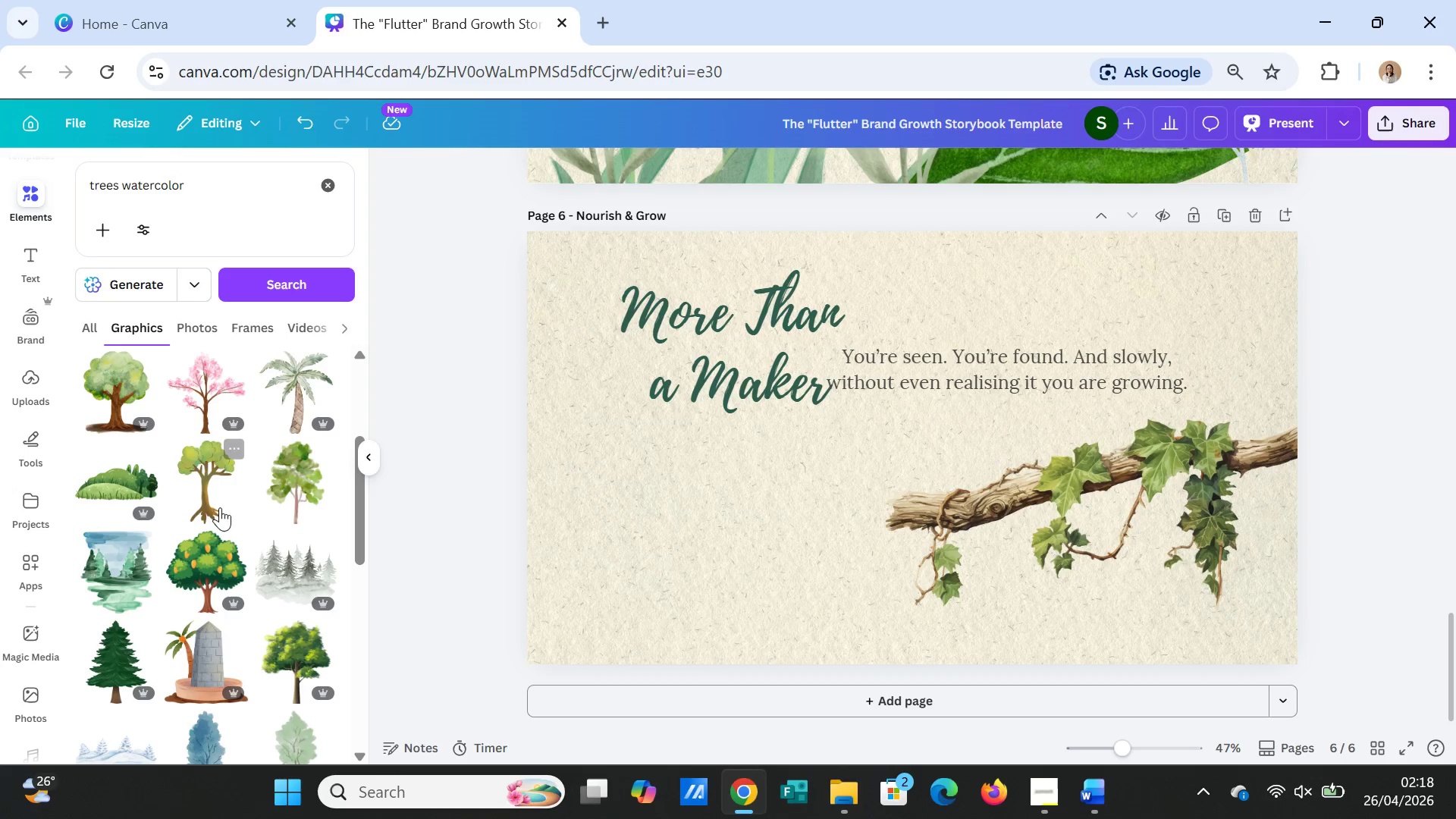 
left_click([214, 489])
 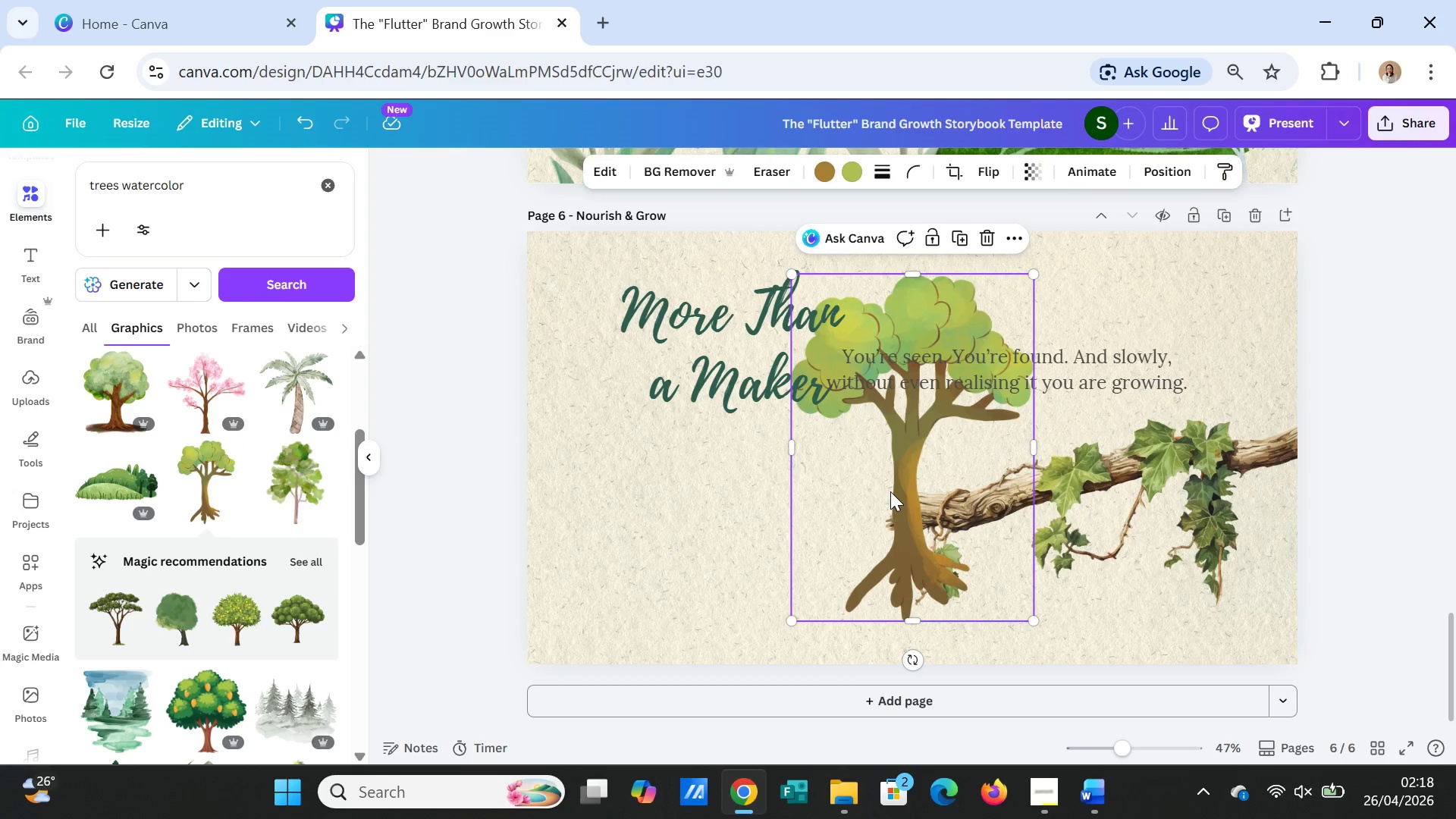 
key(Delete)
 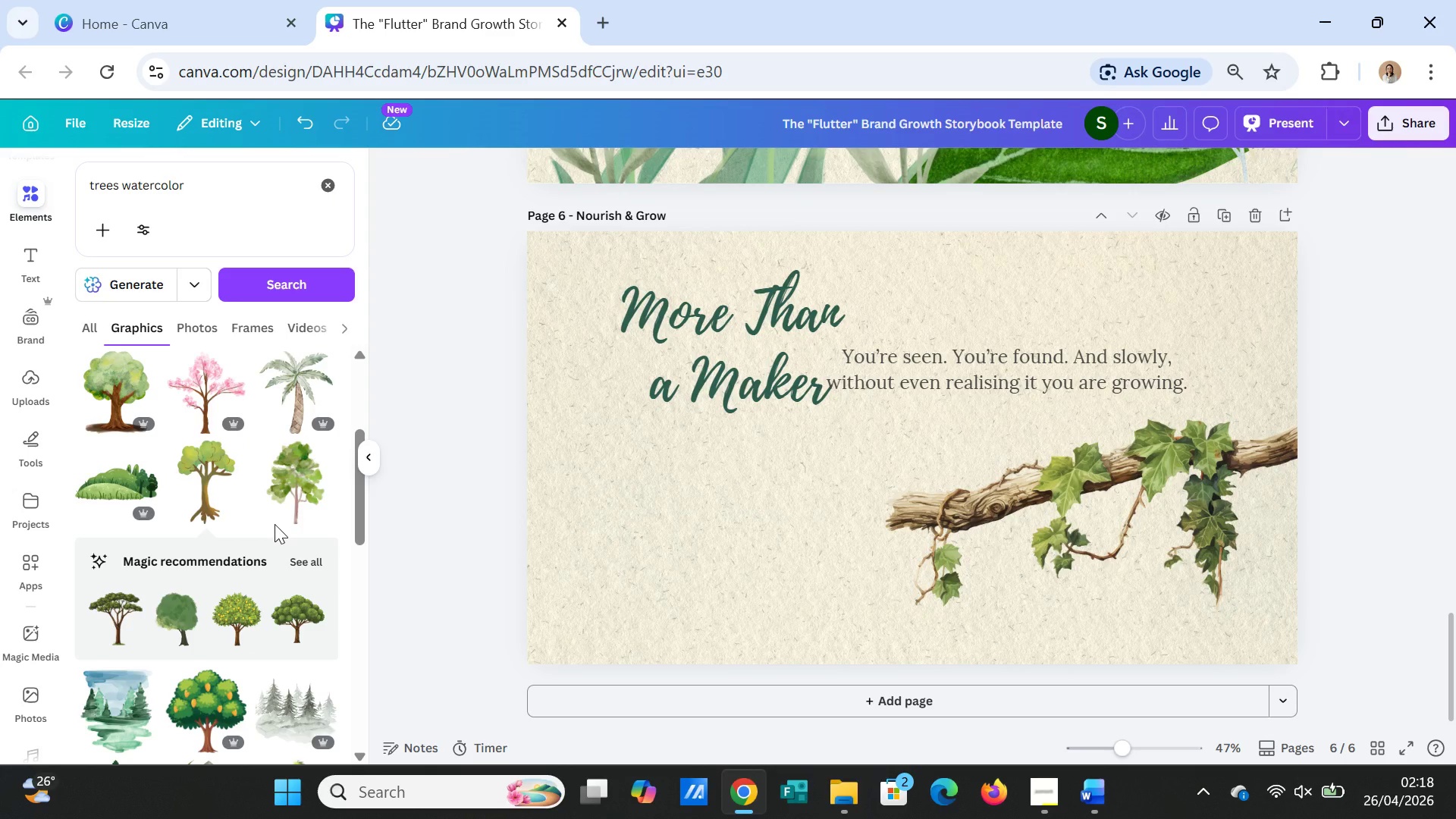 
left_click([297, 502])
 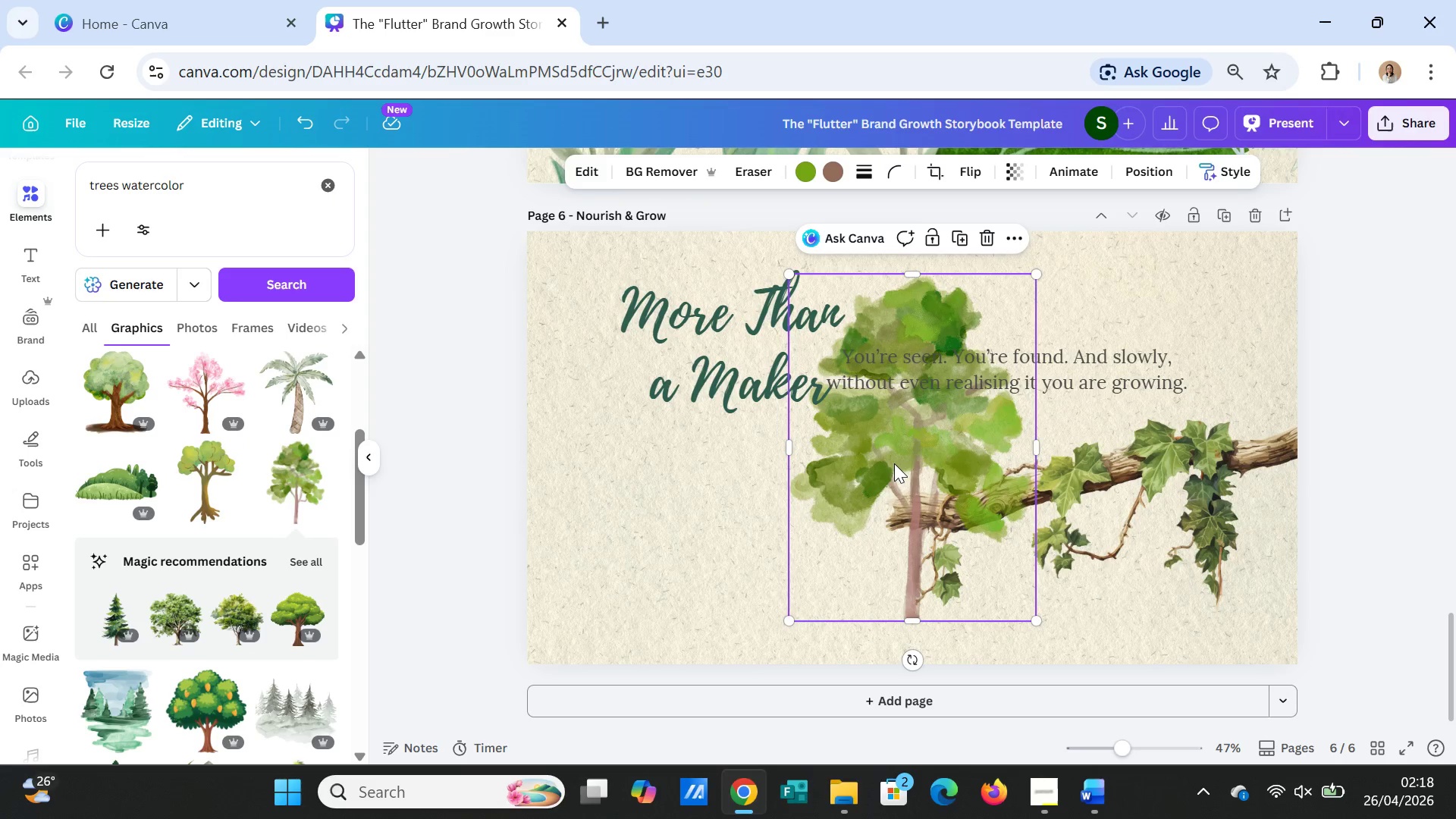 
key(Delete)
 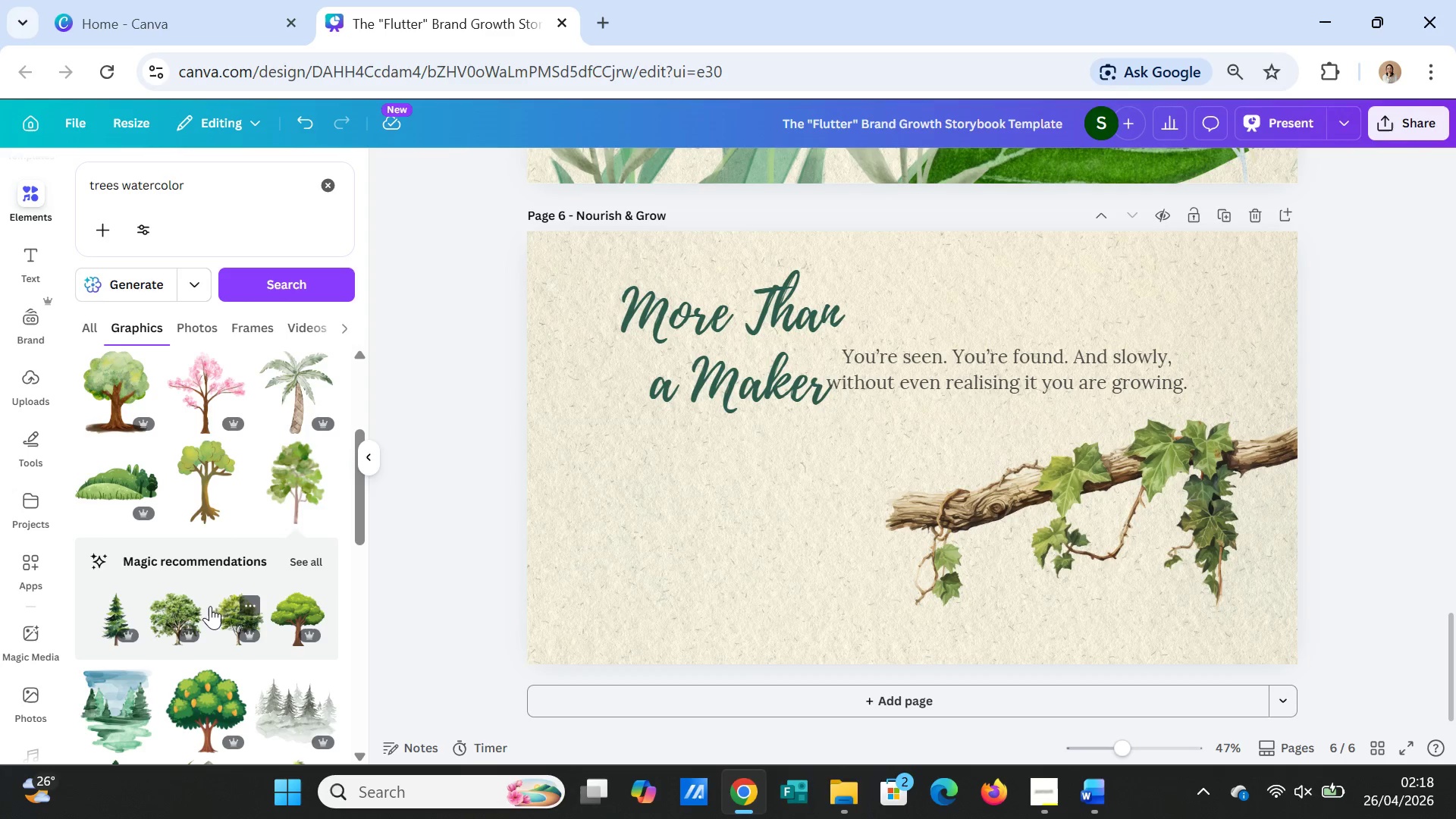 
left_click([168, 613])
 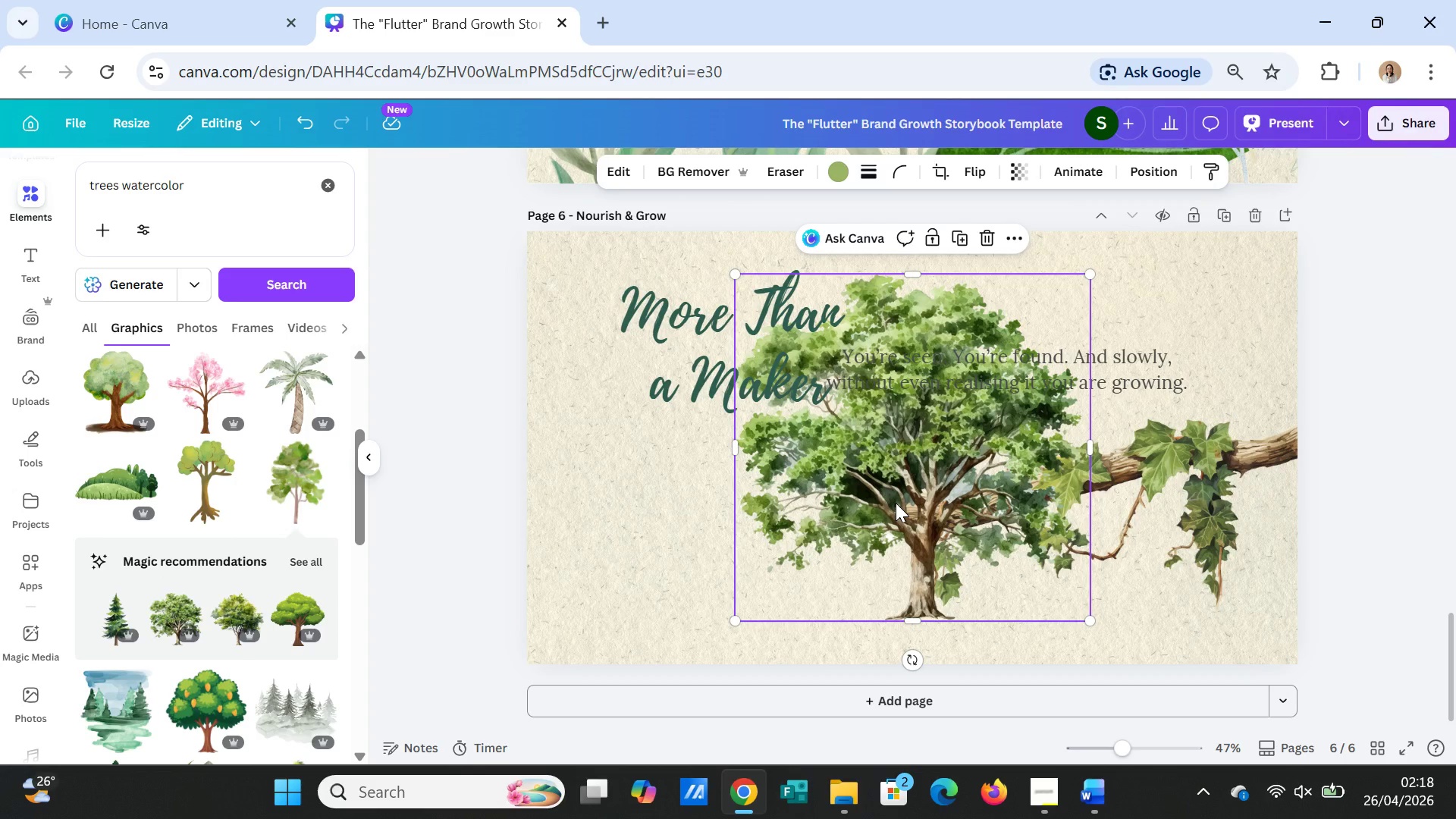 
key(Delete)
 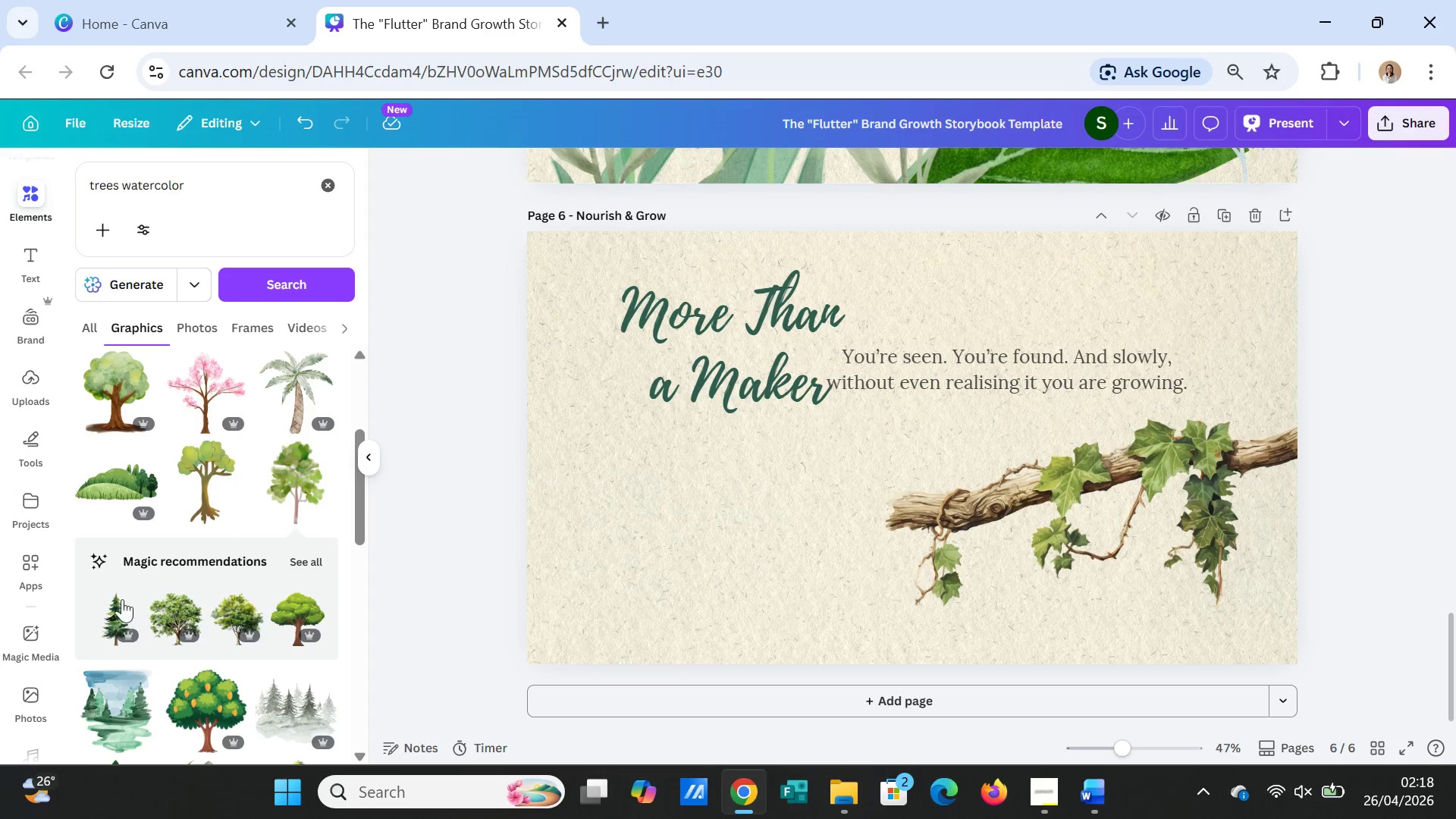 
scroll: coordinate [207, 687], scroll_direction: down, amount: 4.0
 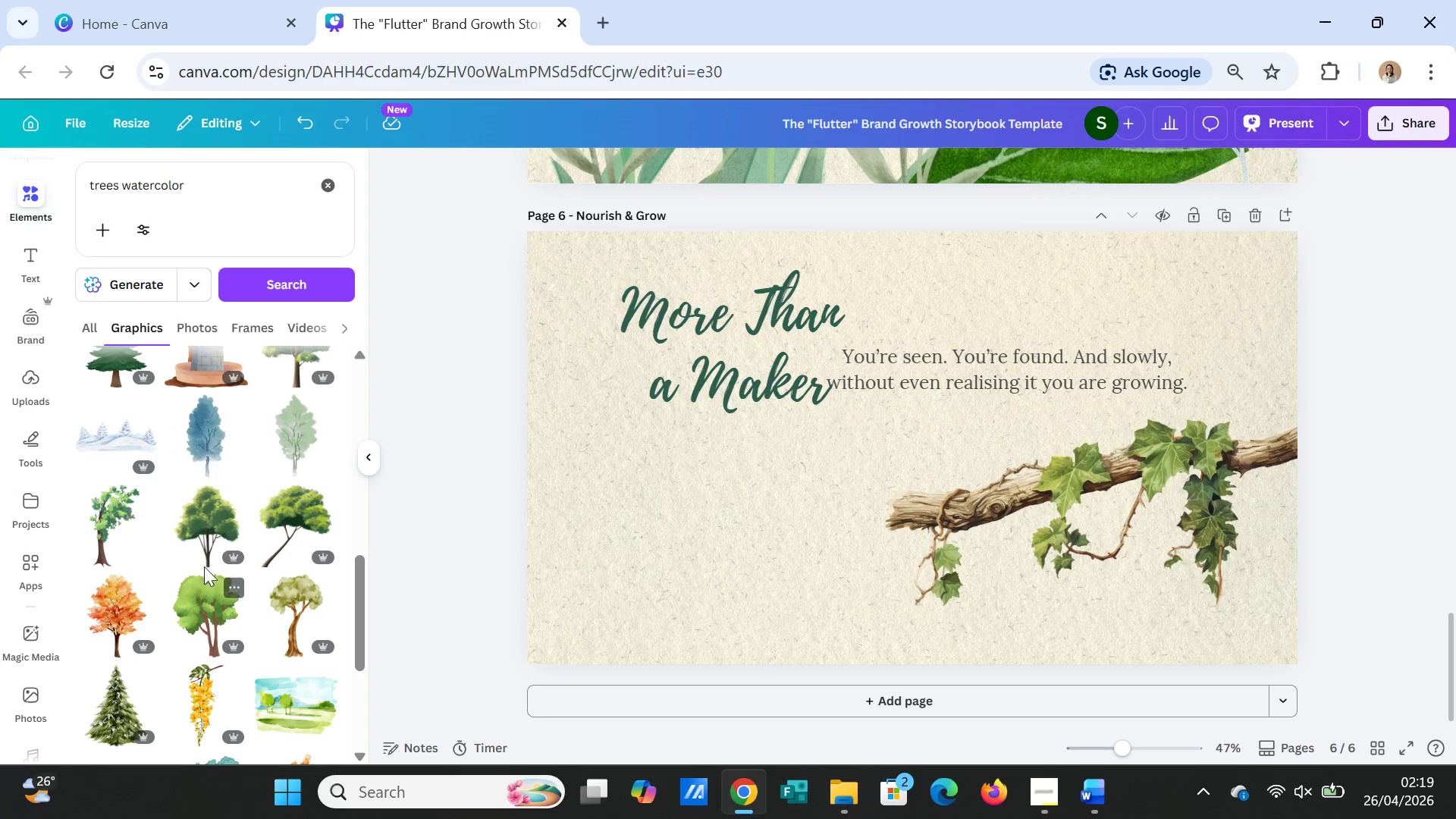 
left_click([204, 529])
 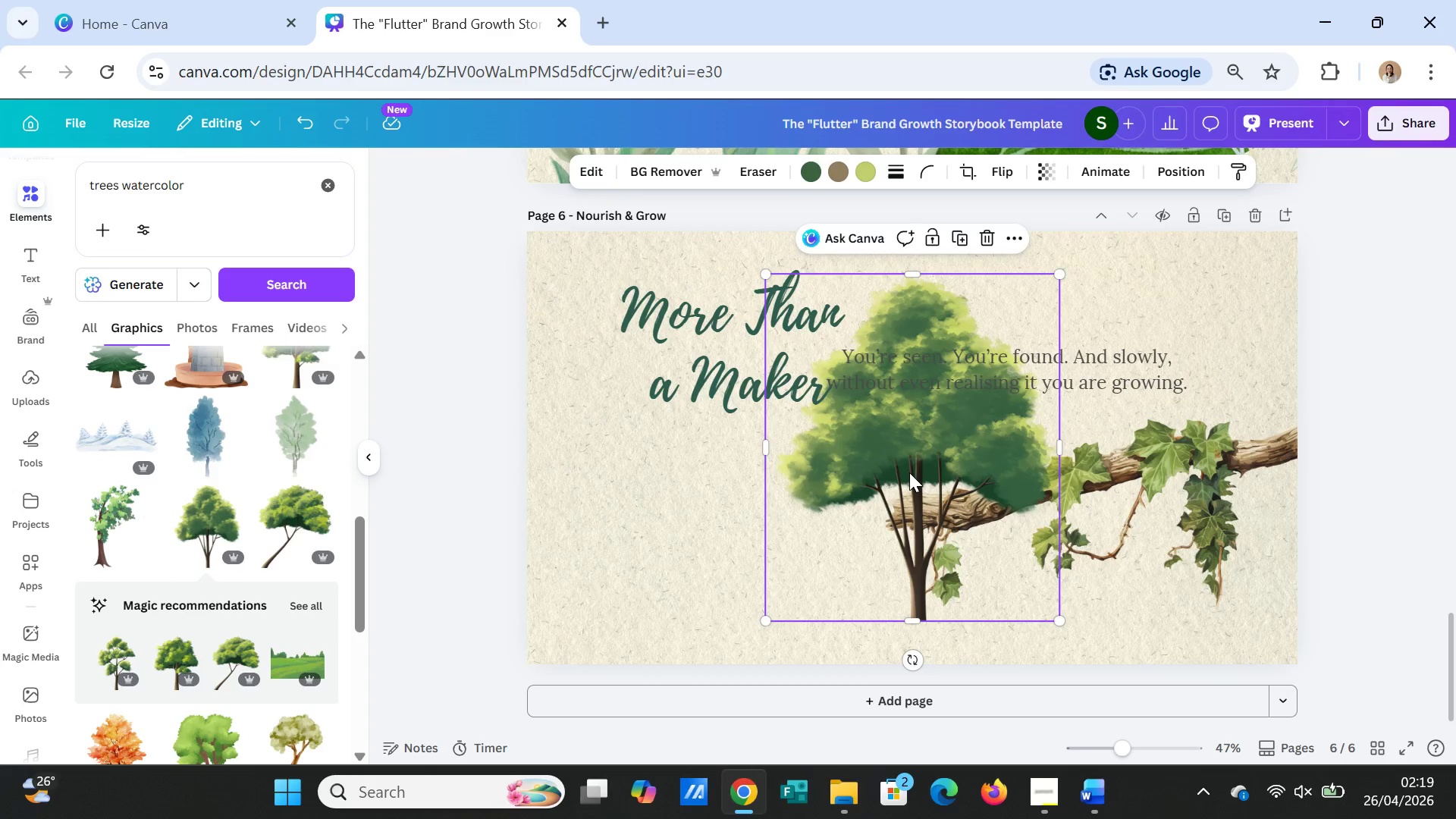 
key(Delete)
 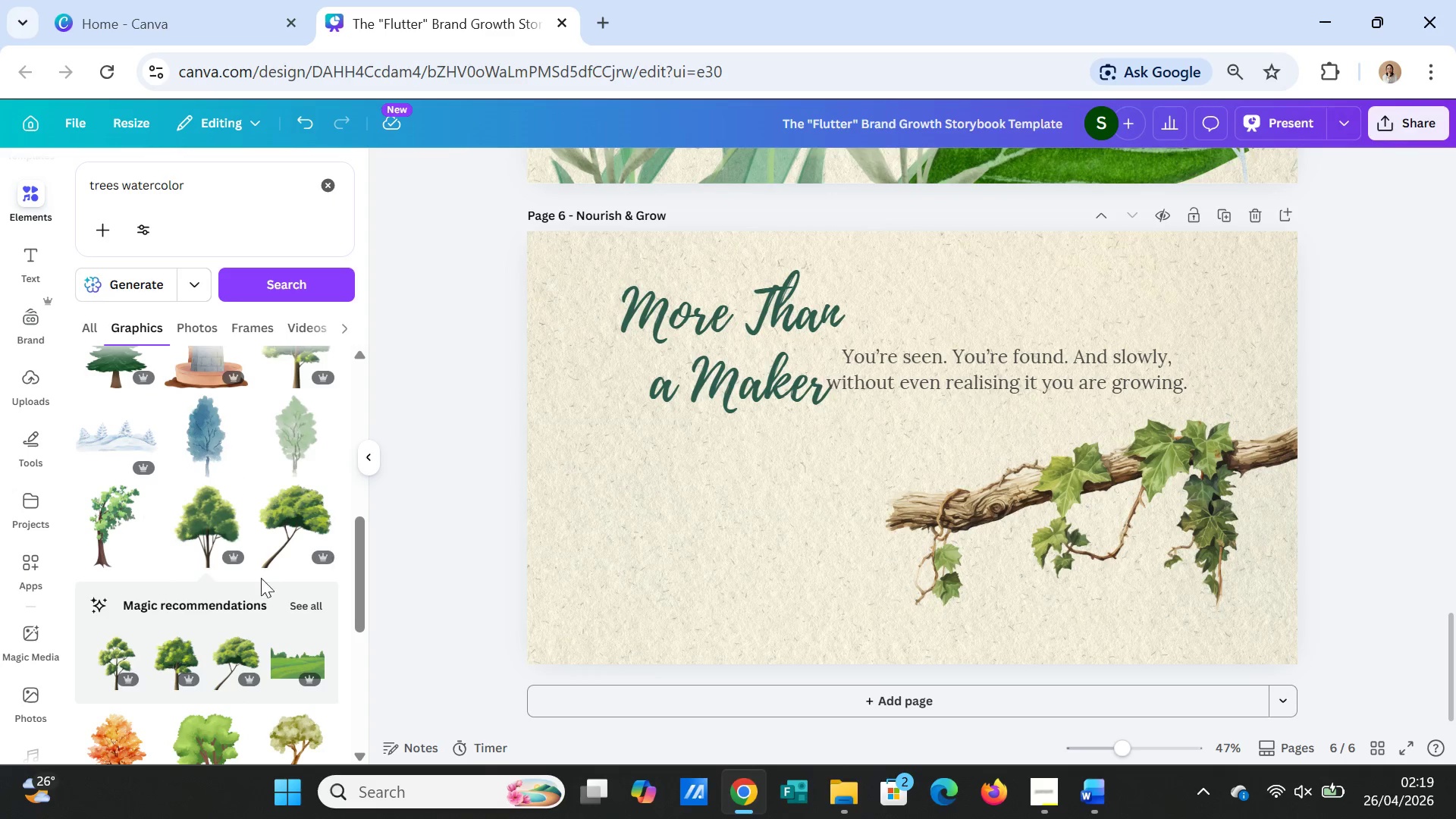 
scroll: coordinate [194, 595], scroll_direction: down, amount: 3.0
 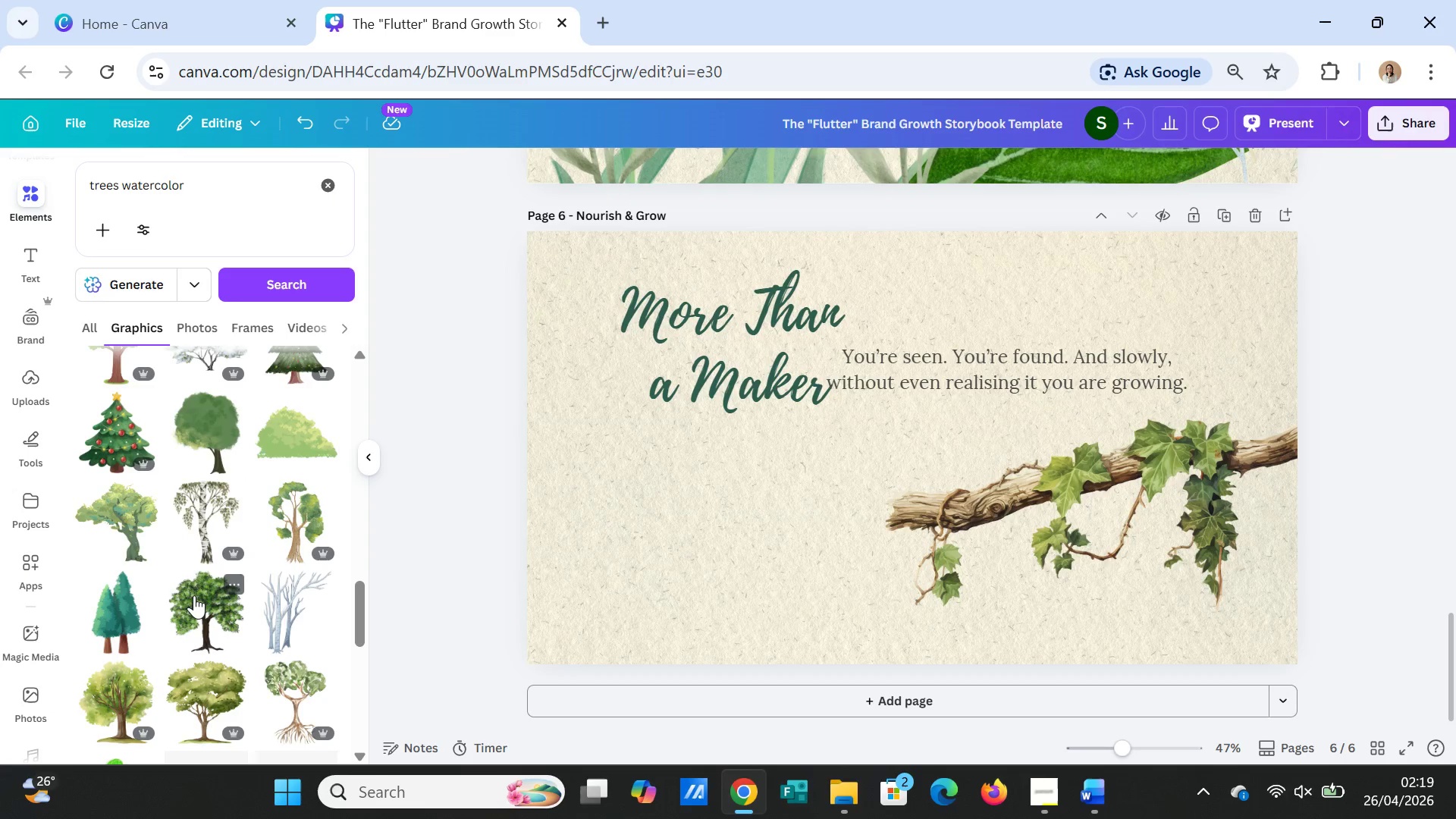 
left_click([202, 611])
 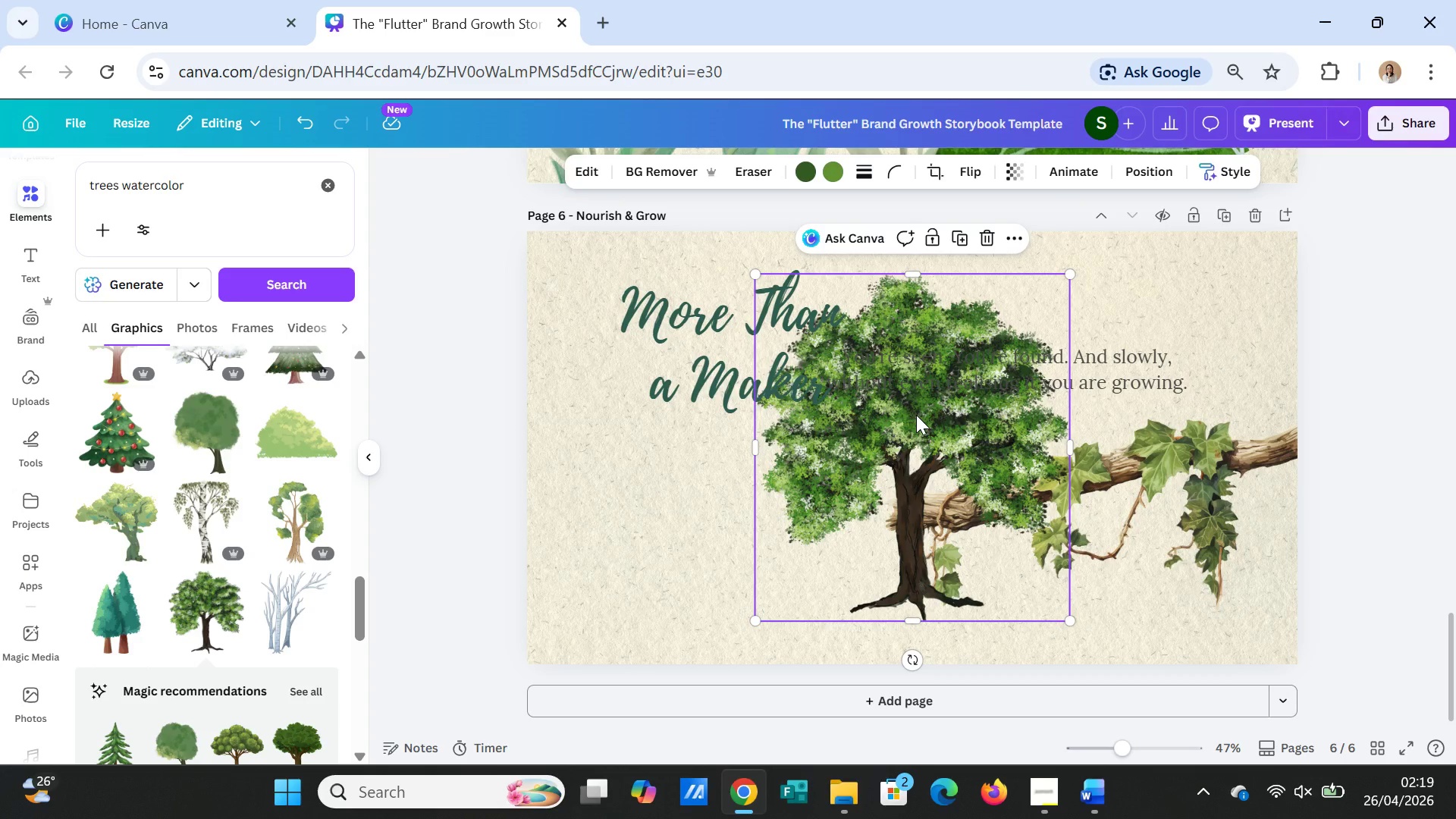 
key(Delete)
 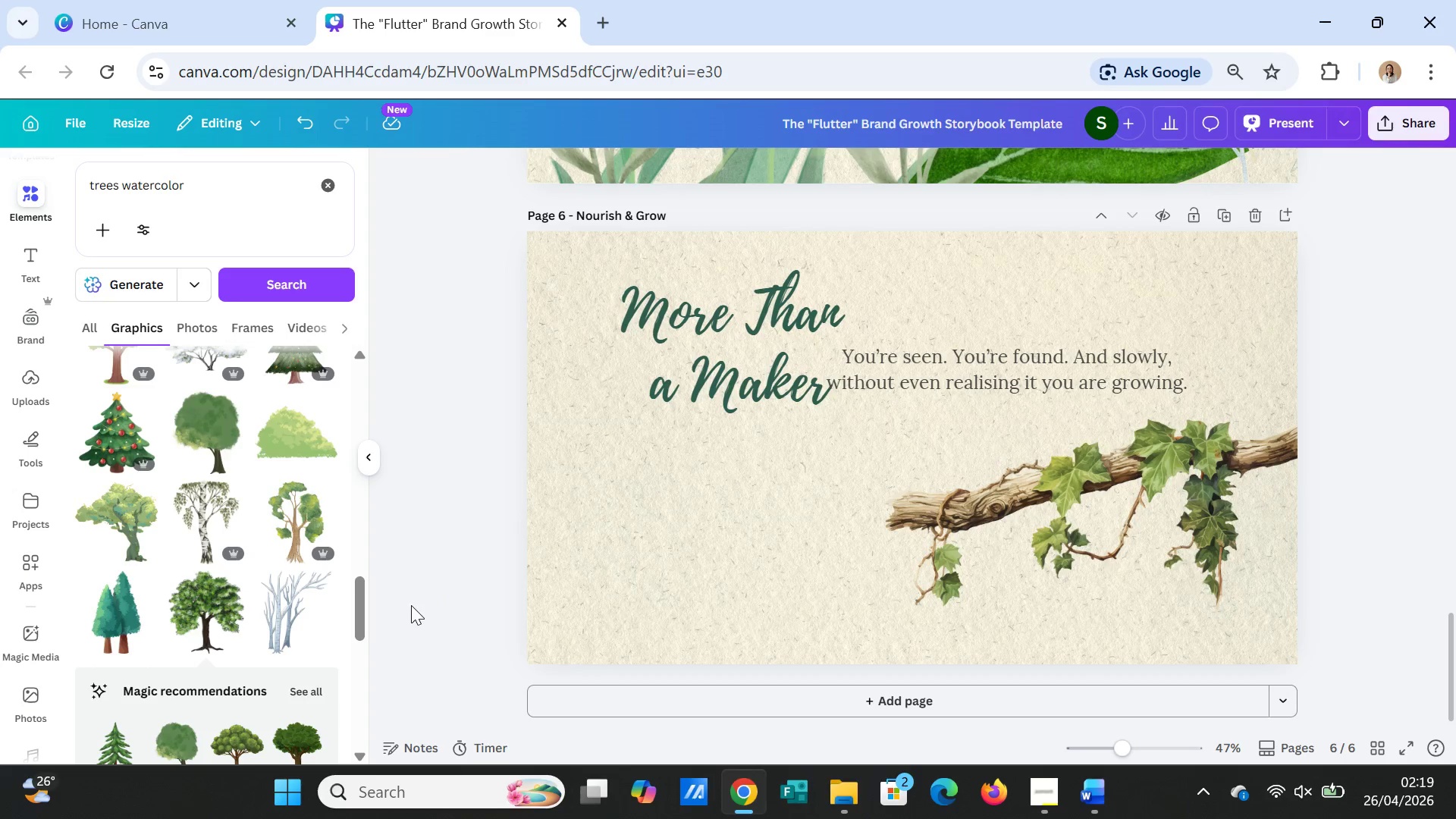 
scroll: coordinate [156, 604], scroll_direction: down, amount: 3.0
 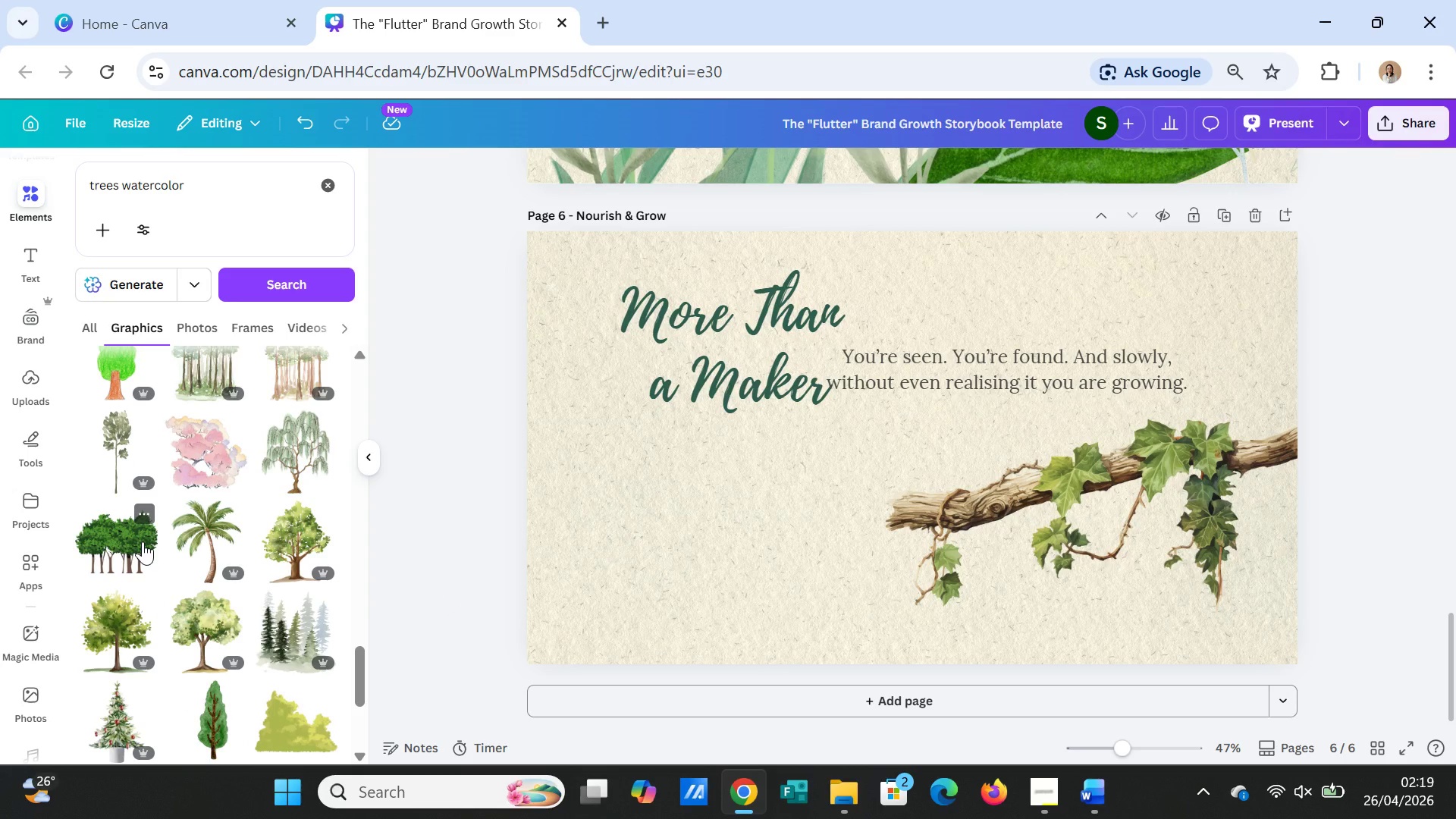 
left_click([143, 541])
 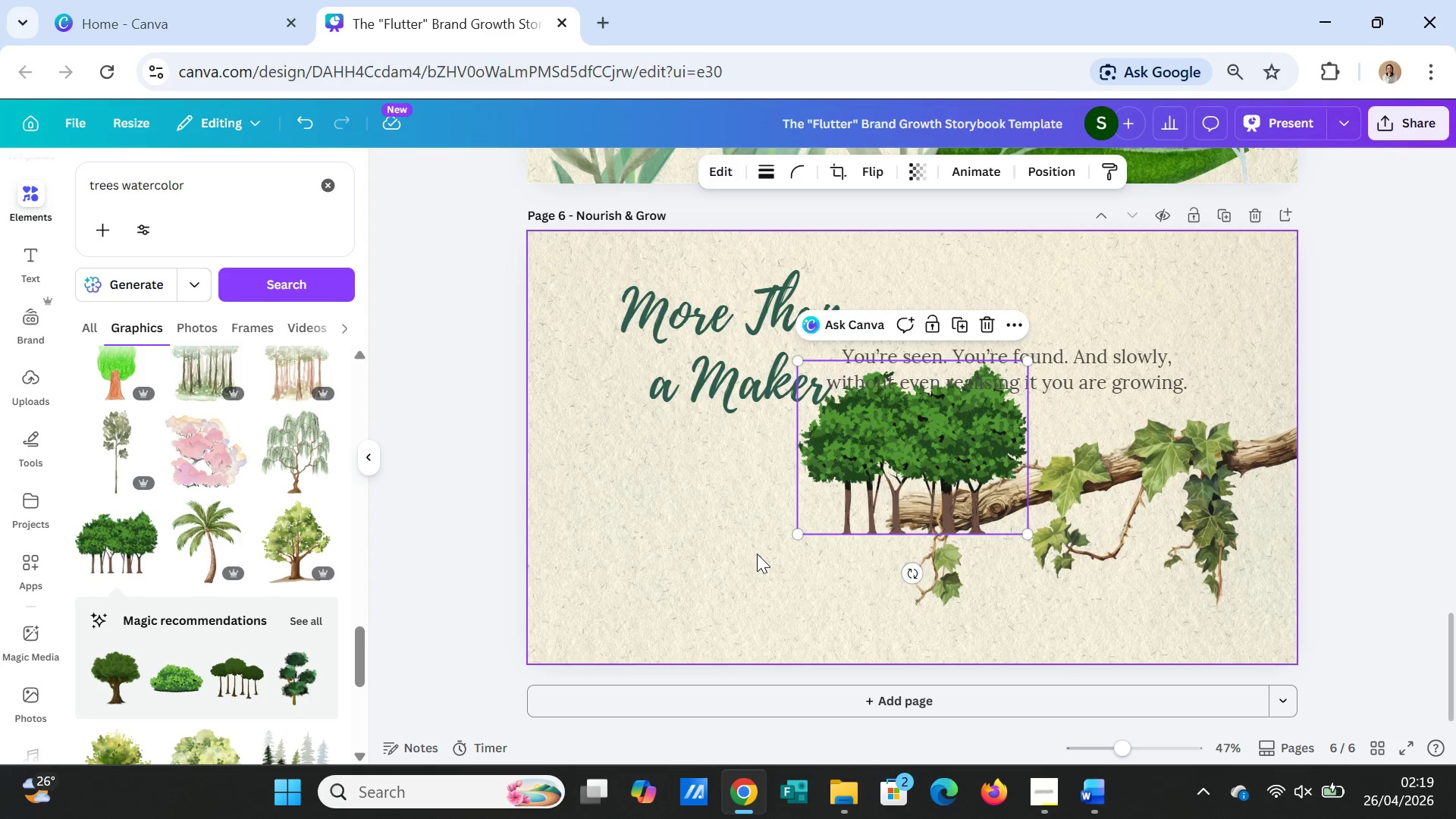 
key(Delete)
 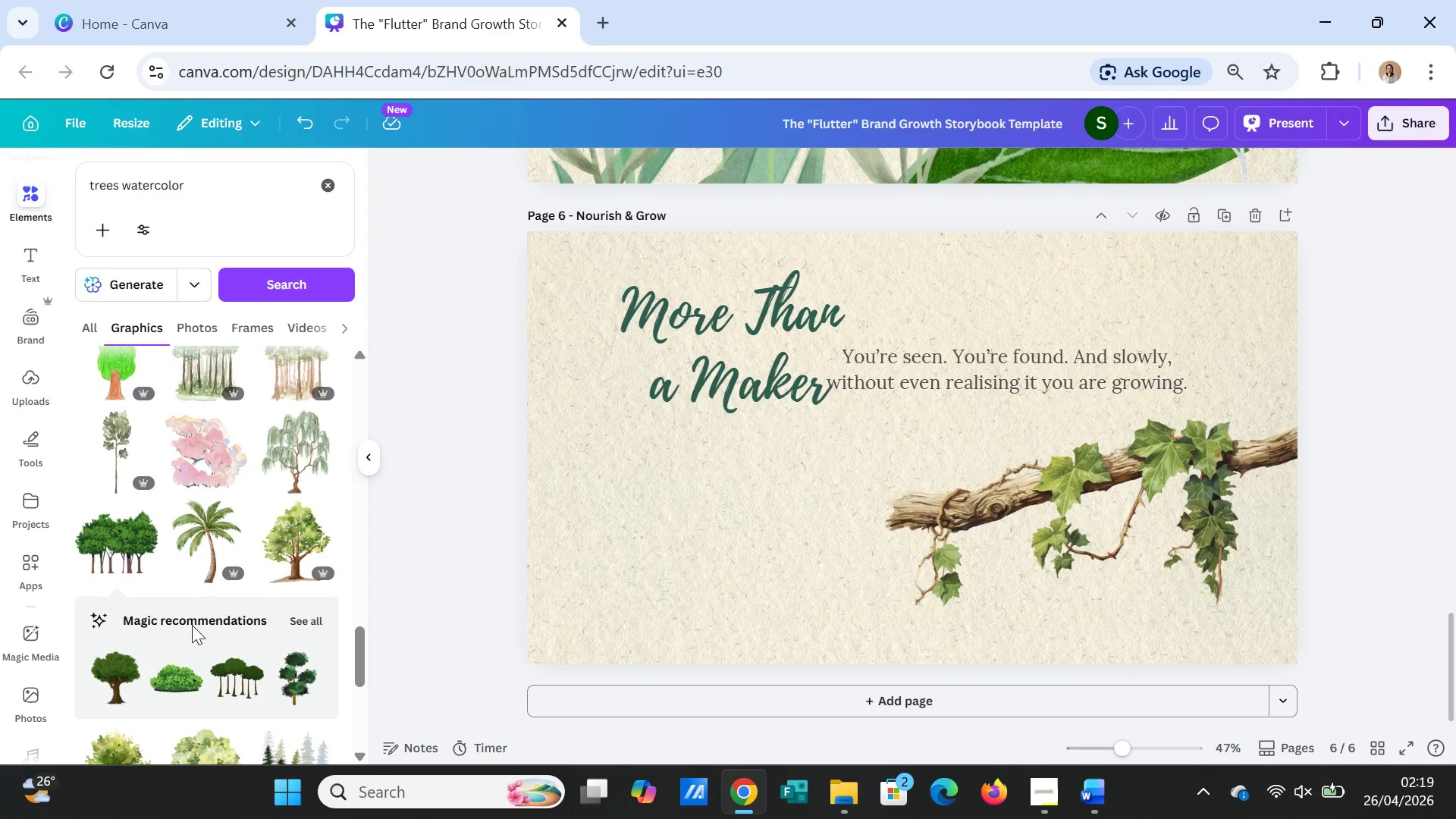 
scroll: coordinate [193, 649], scroll_direction: down, amount: 7.0
 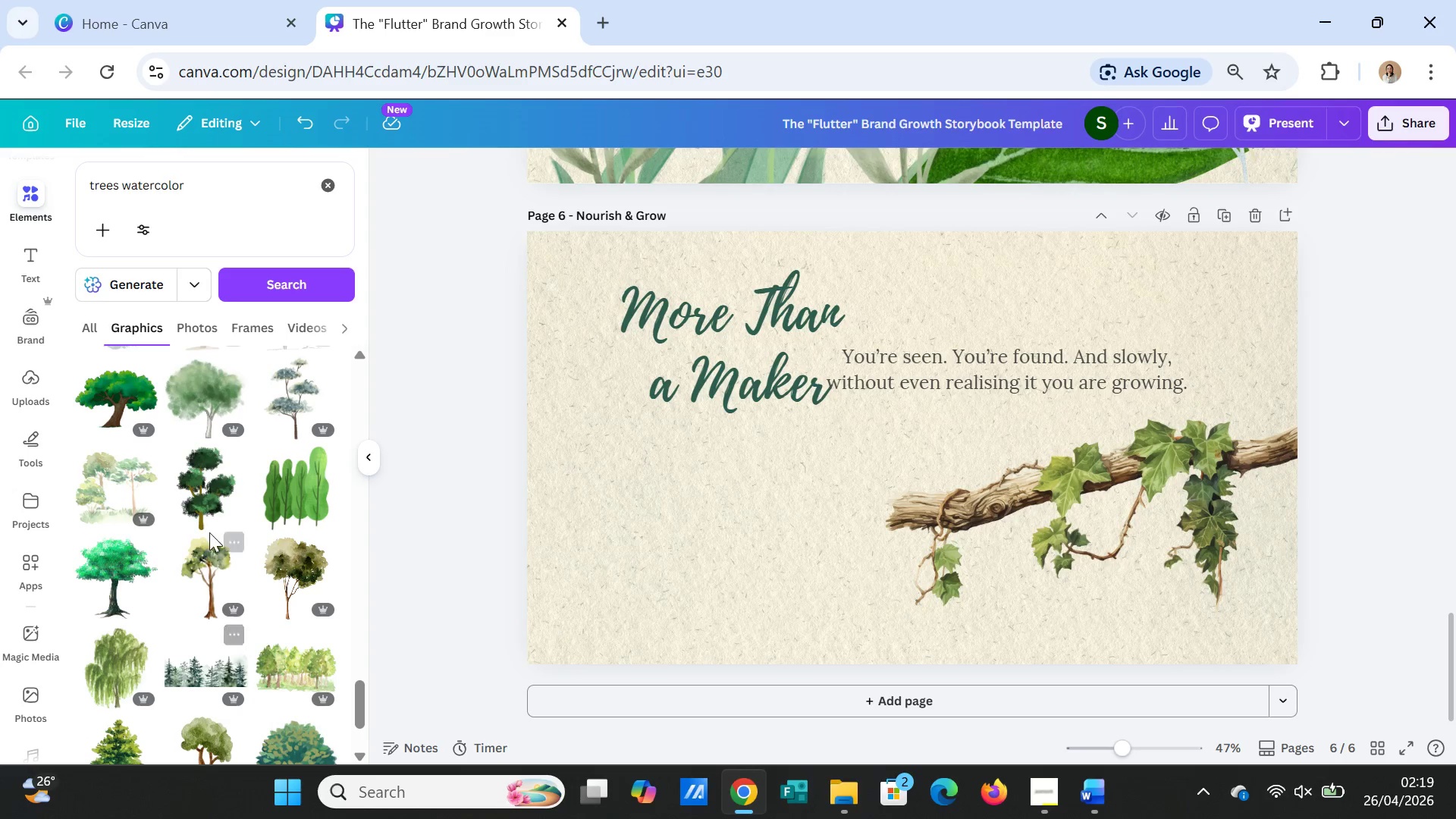 
left_click([212, 503])
 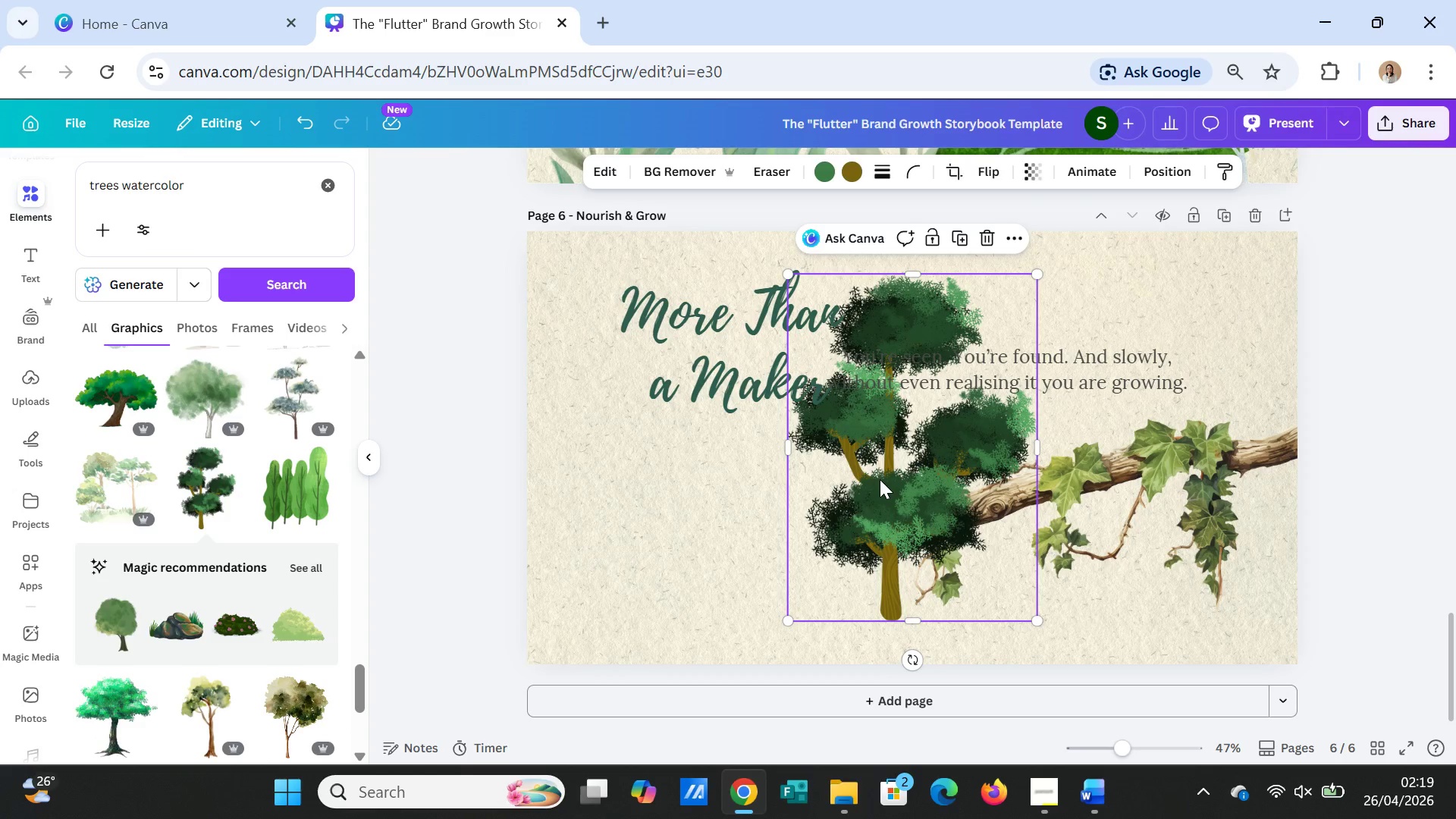 
key(Delete)
 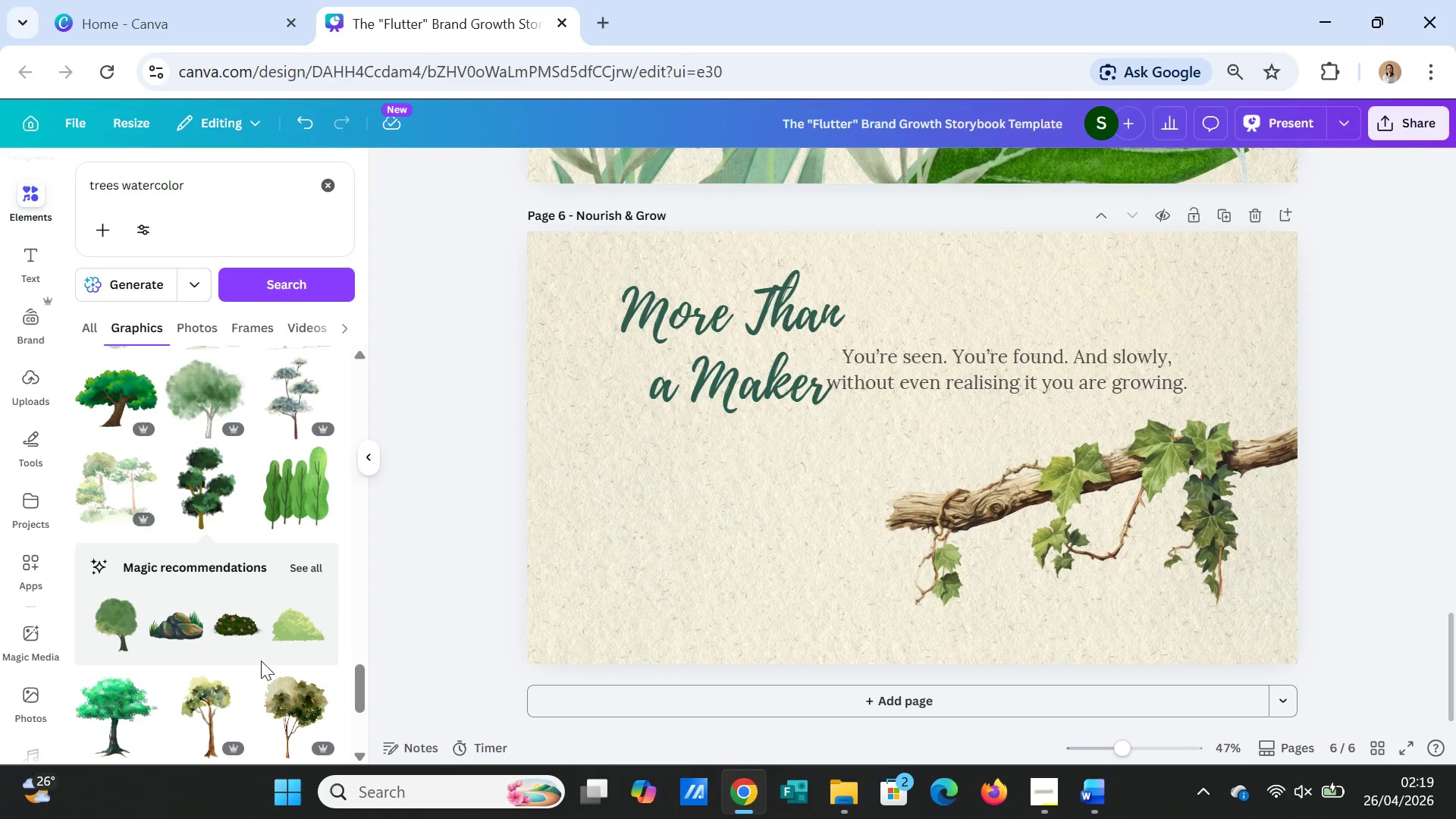 
scroll: coordinate [224, 639], scroll_direction: down, amount: 2.0
 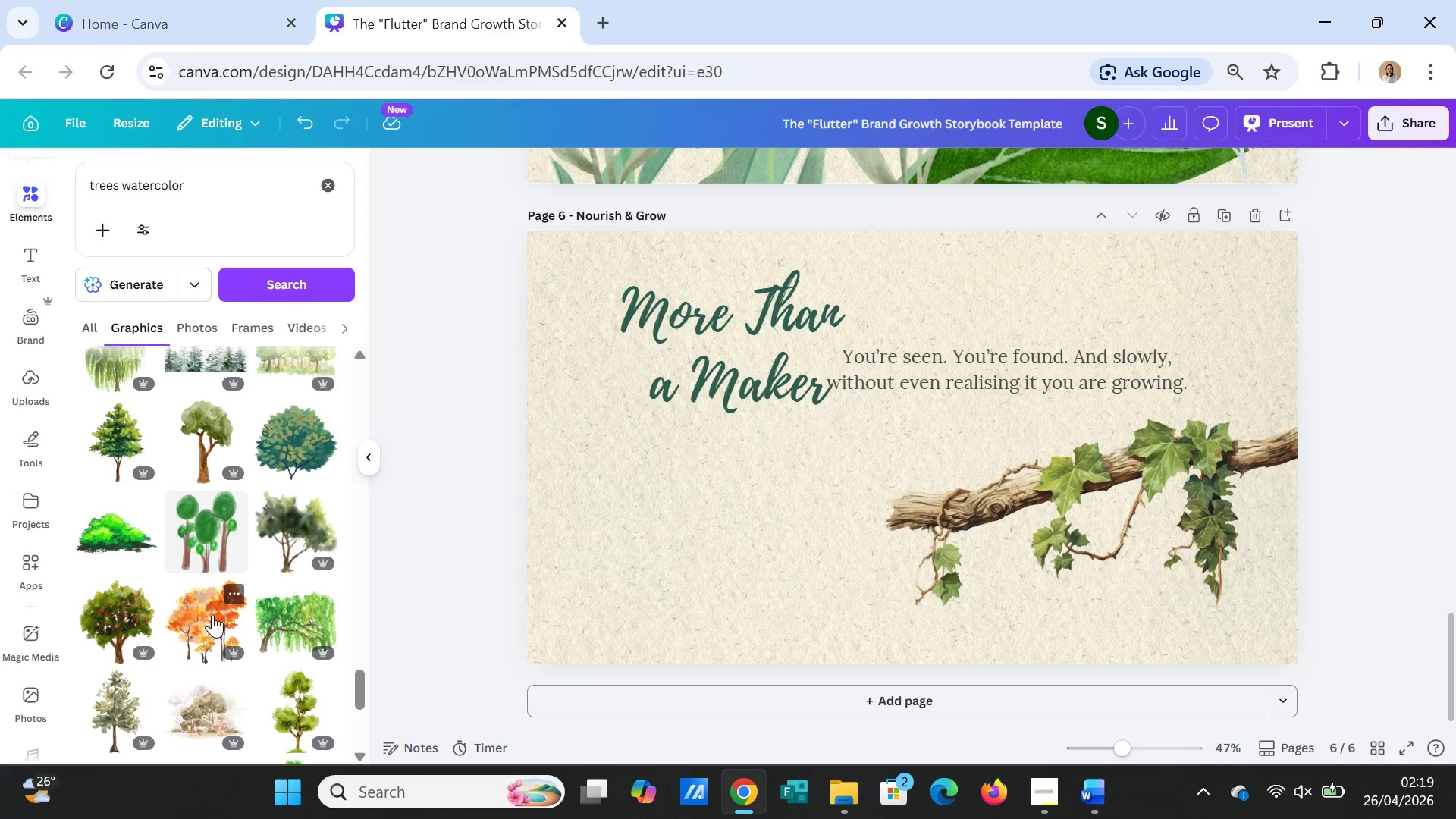 
left_click([127, 452])
 